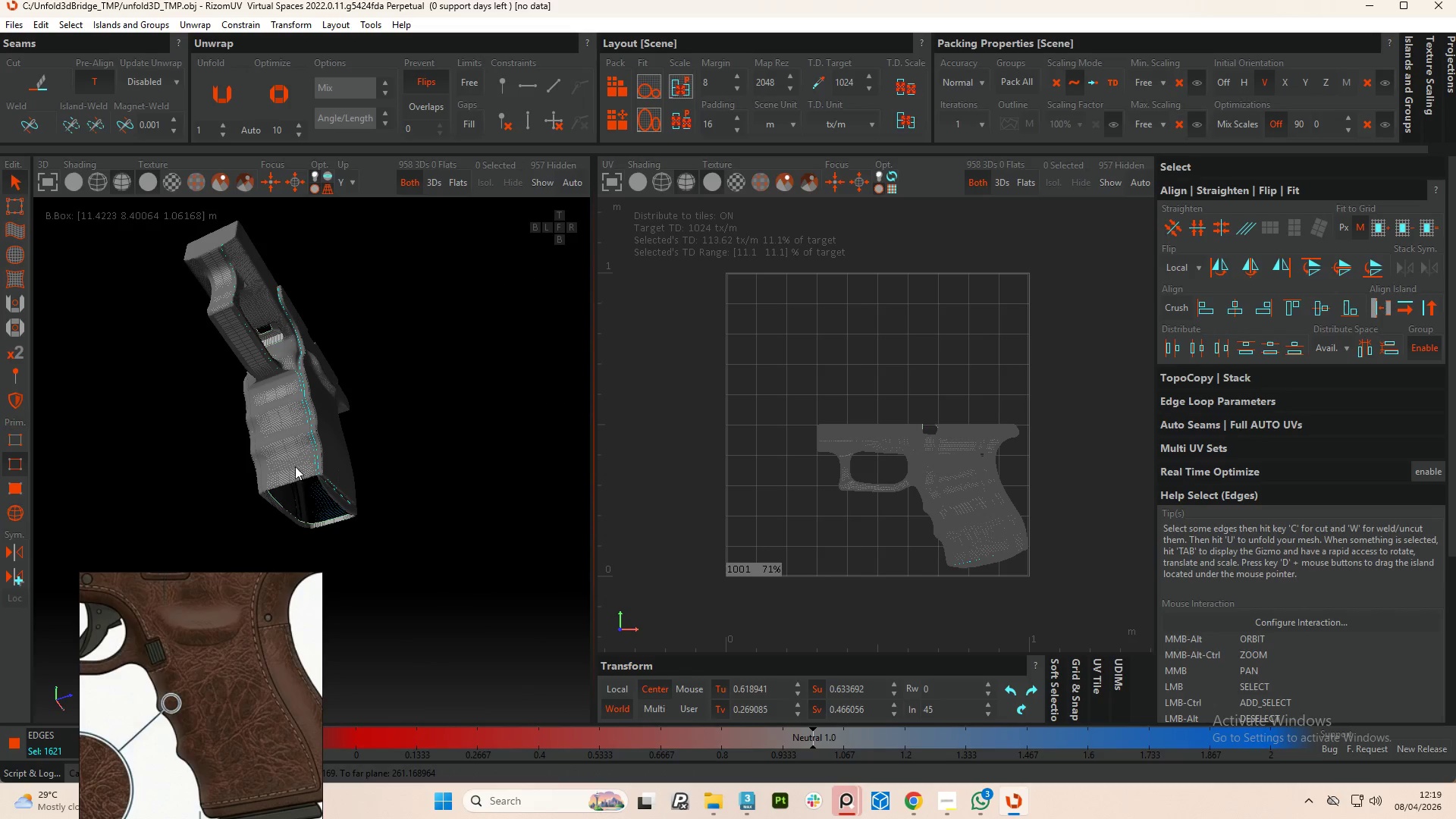 
key(Alt+AltLeft)
 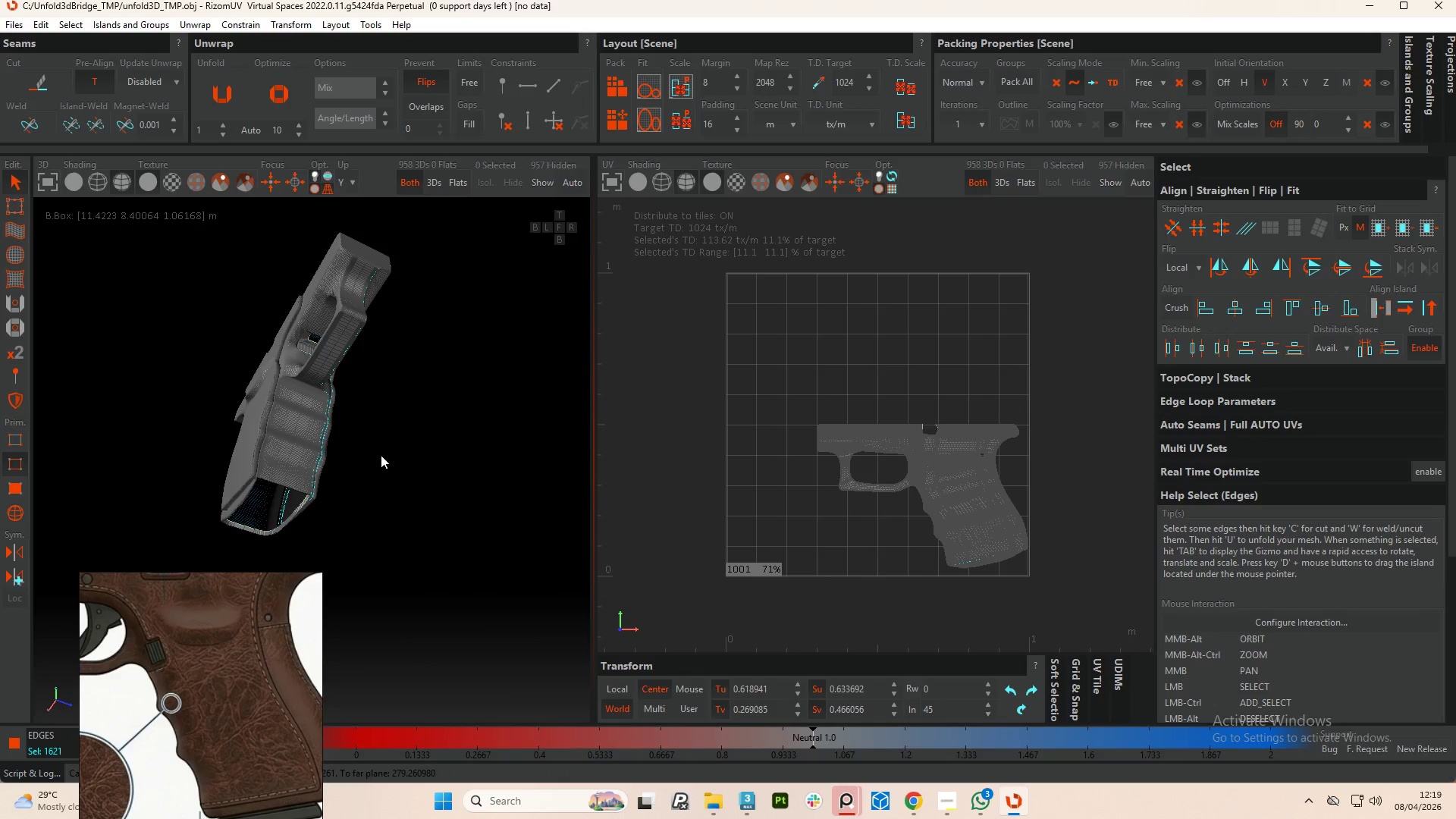 
key(Alt+AltLeft)
 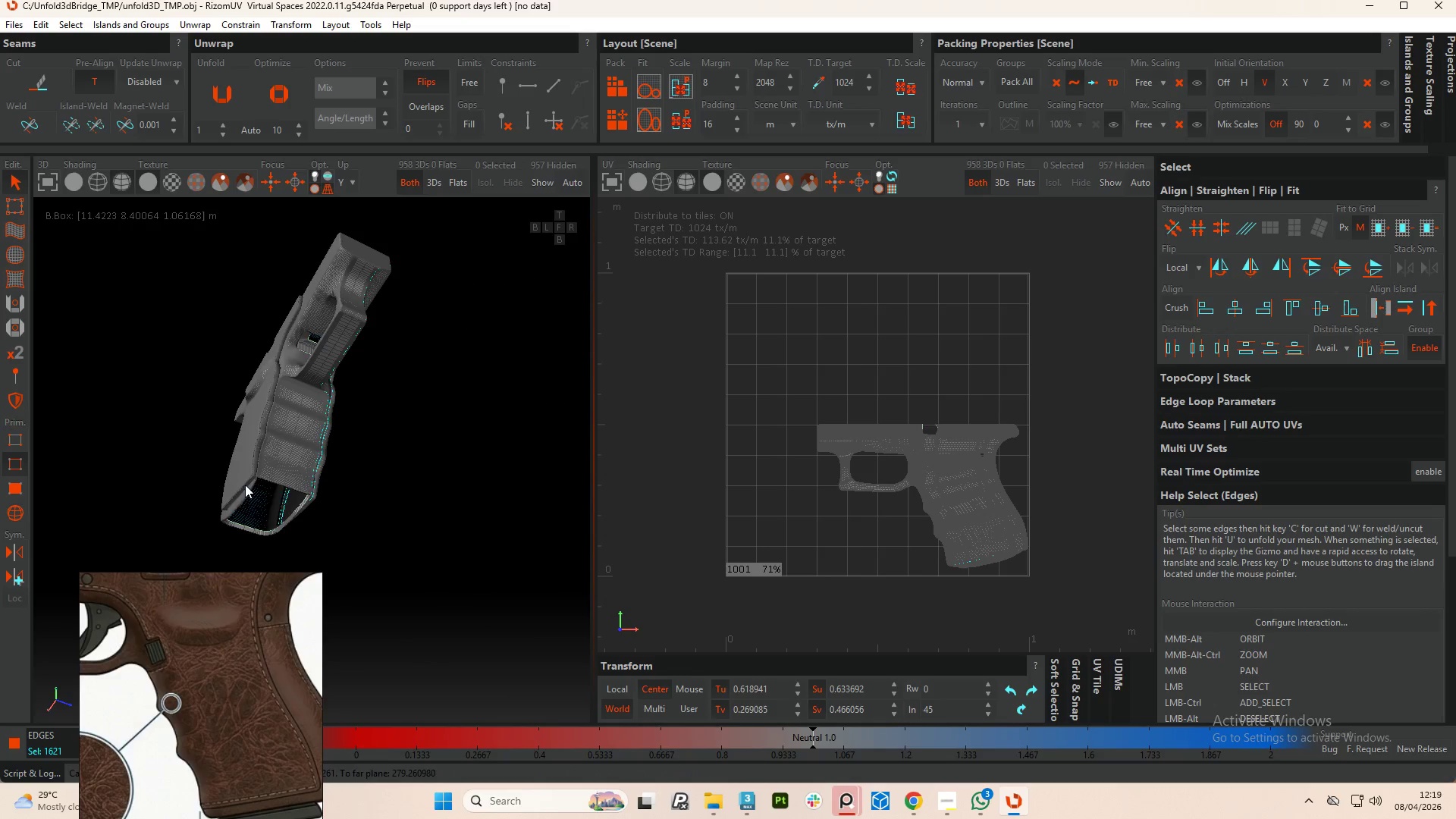 
hold_key(key=ControlLeft, duration=1.53)
 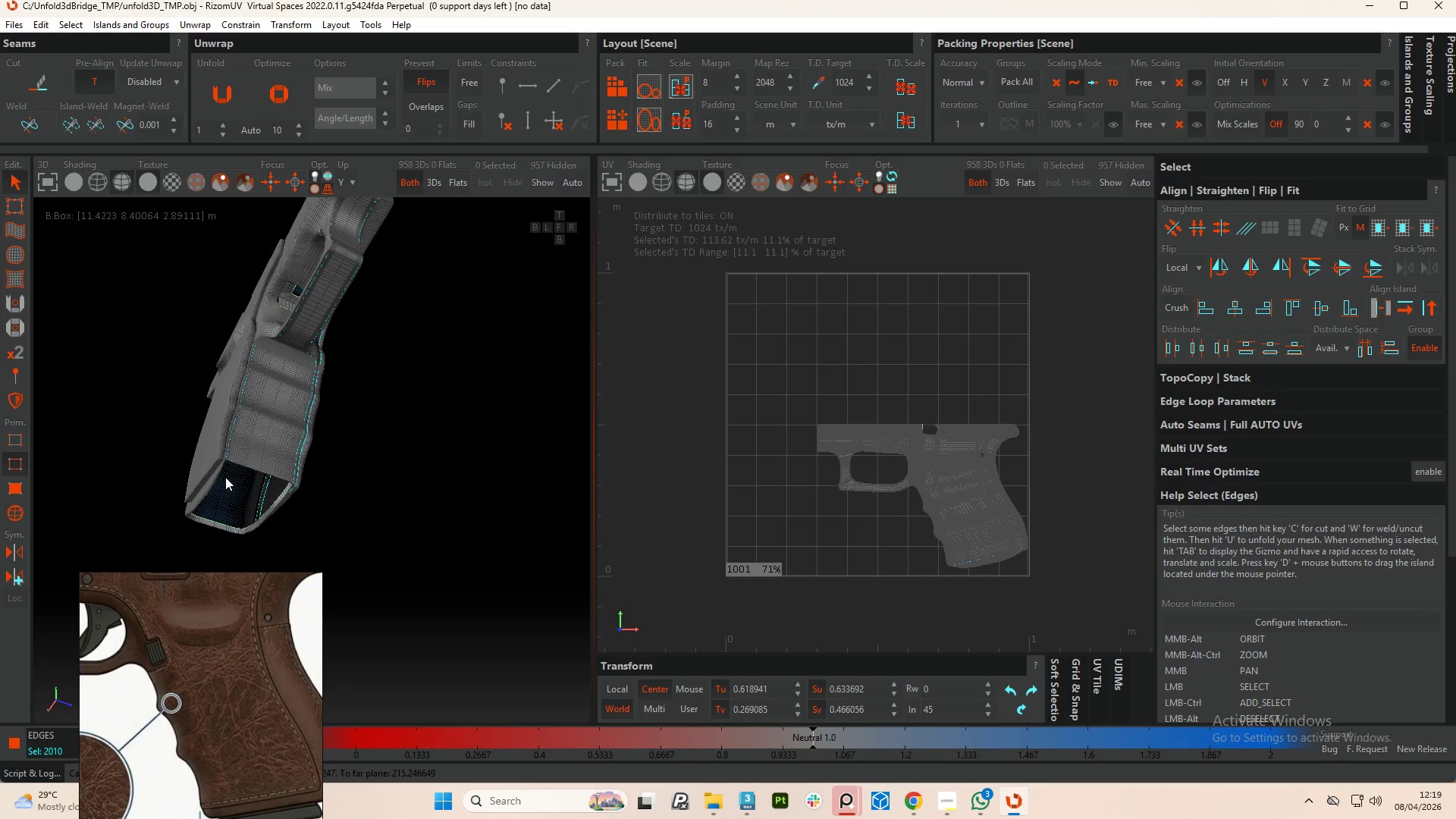 
scroll: coordinate [252, 448], scroll_direction: up, amount: 5.0
 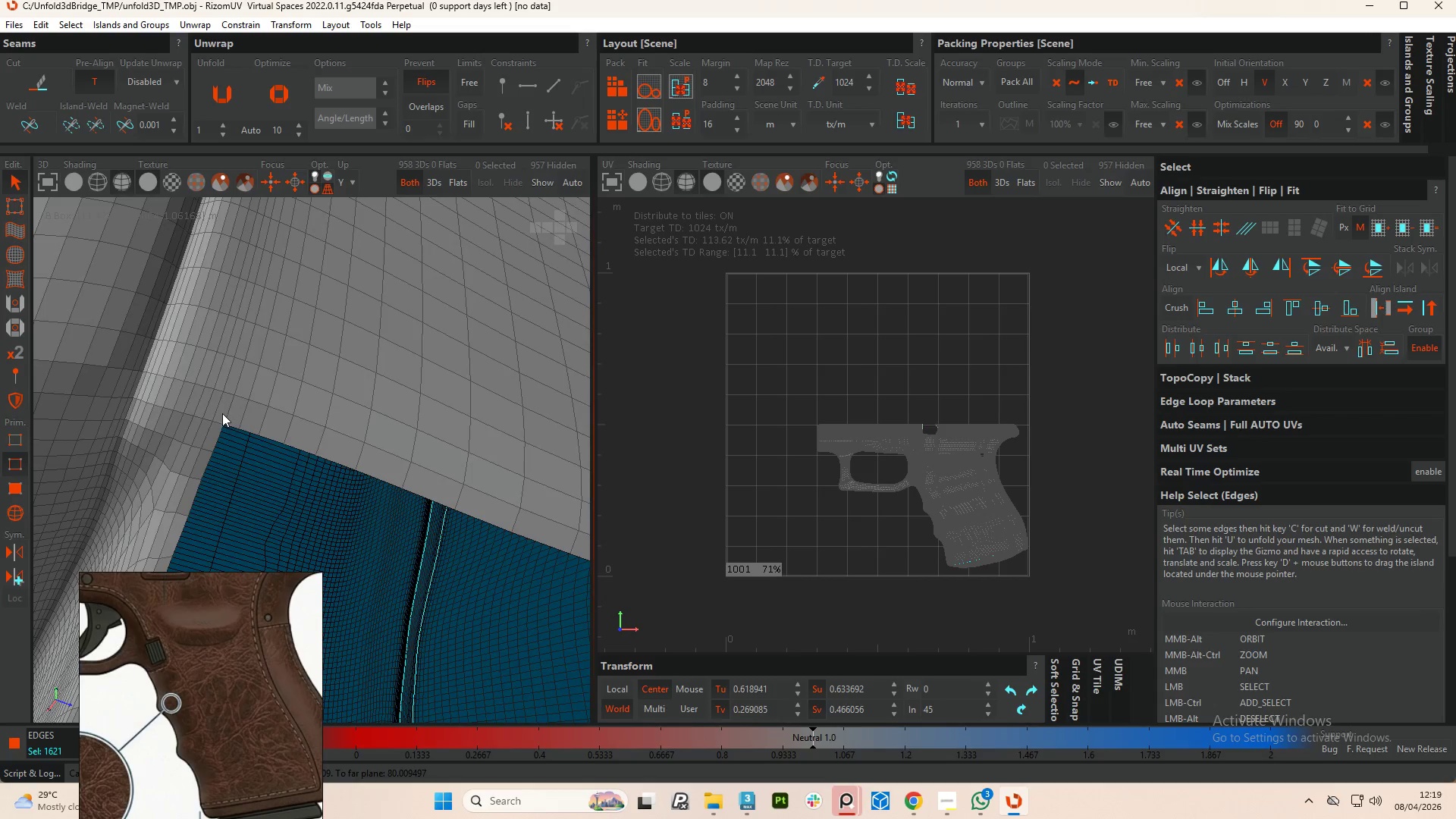 
left_click([228, 412])
 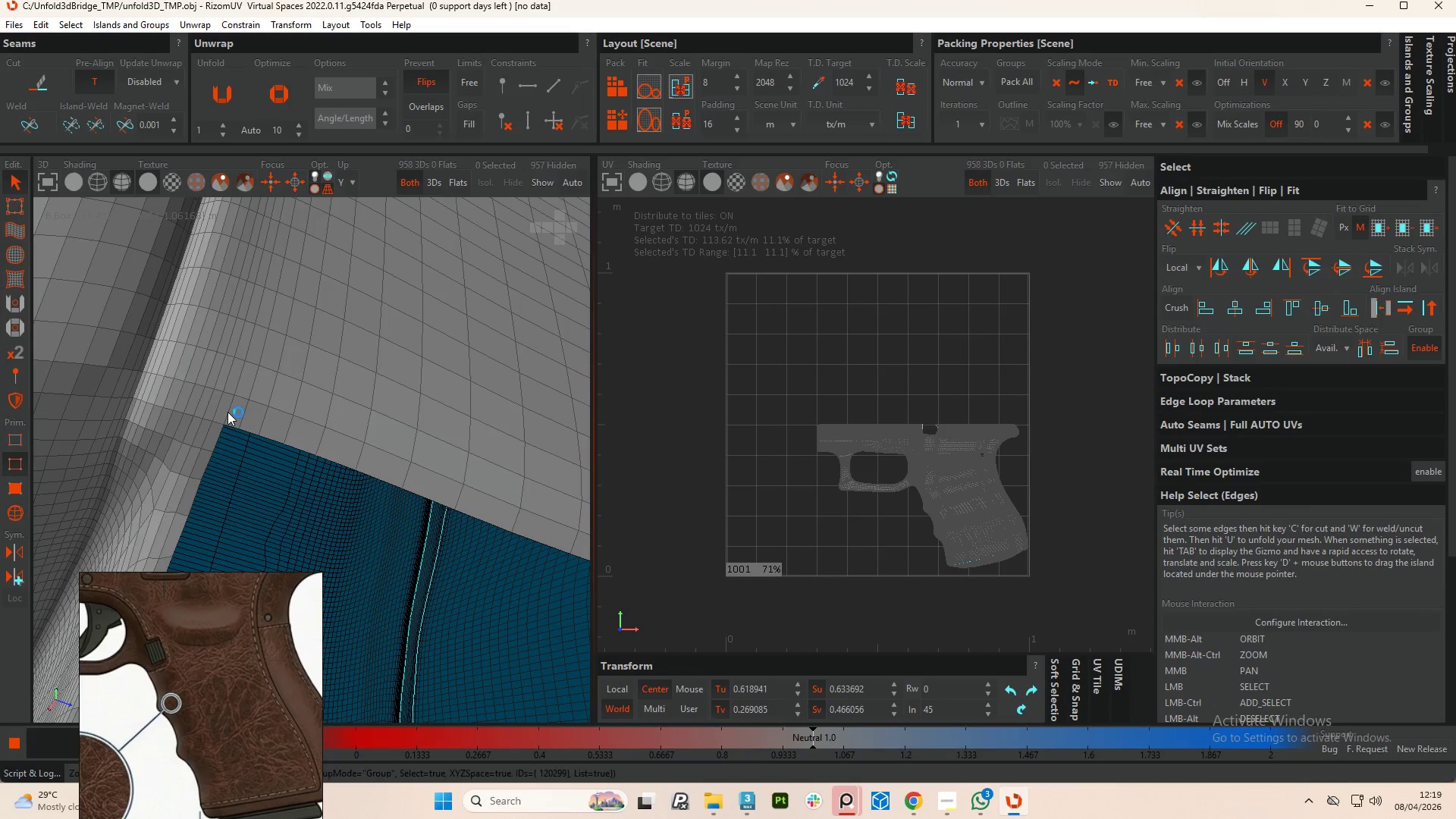 
double_click([228, 412])
 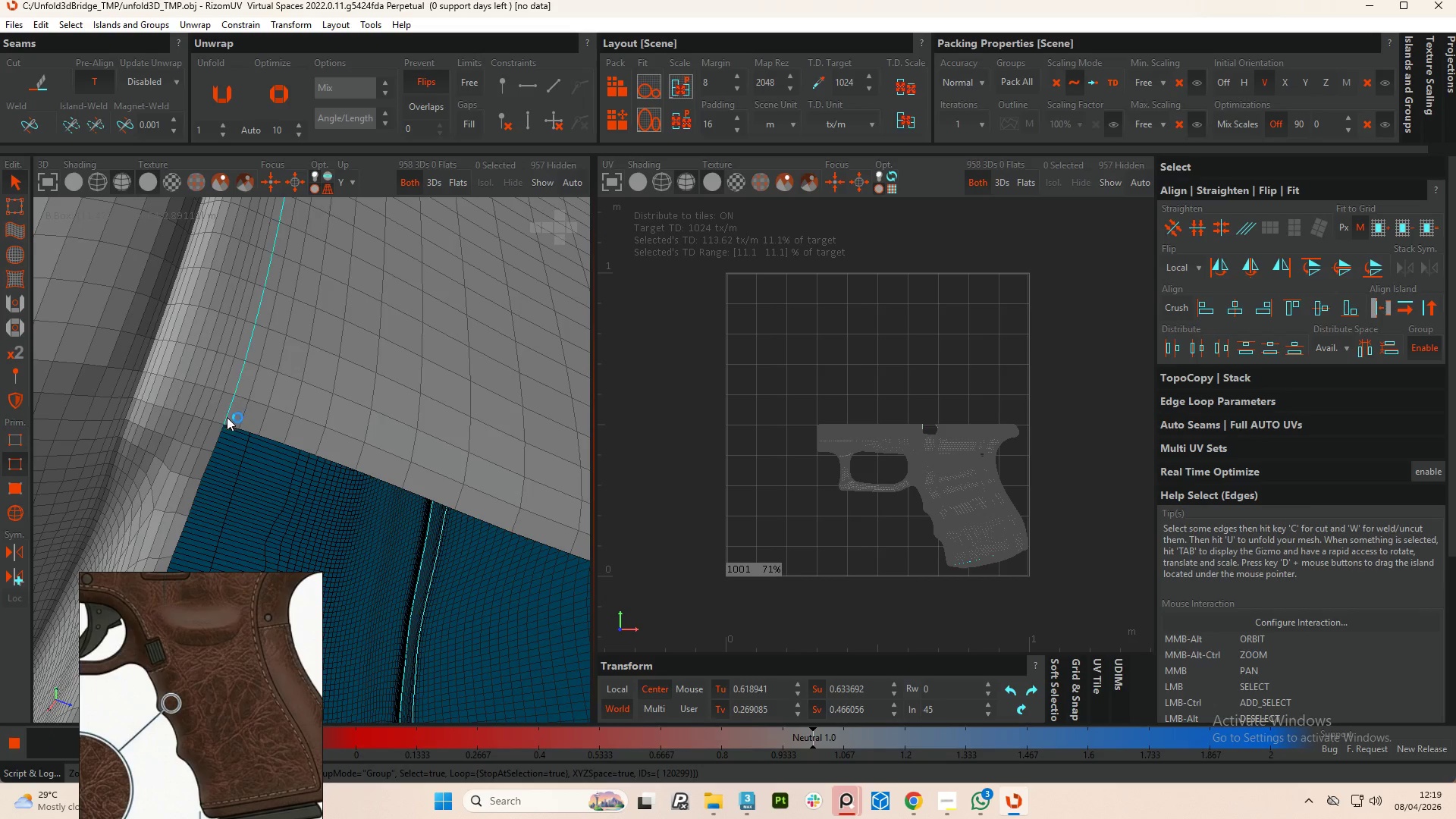 
key(Control+ControlLeft)
 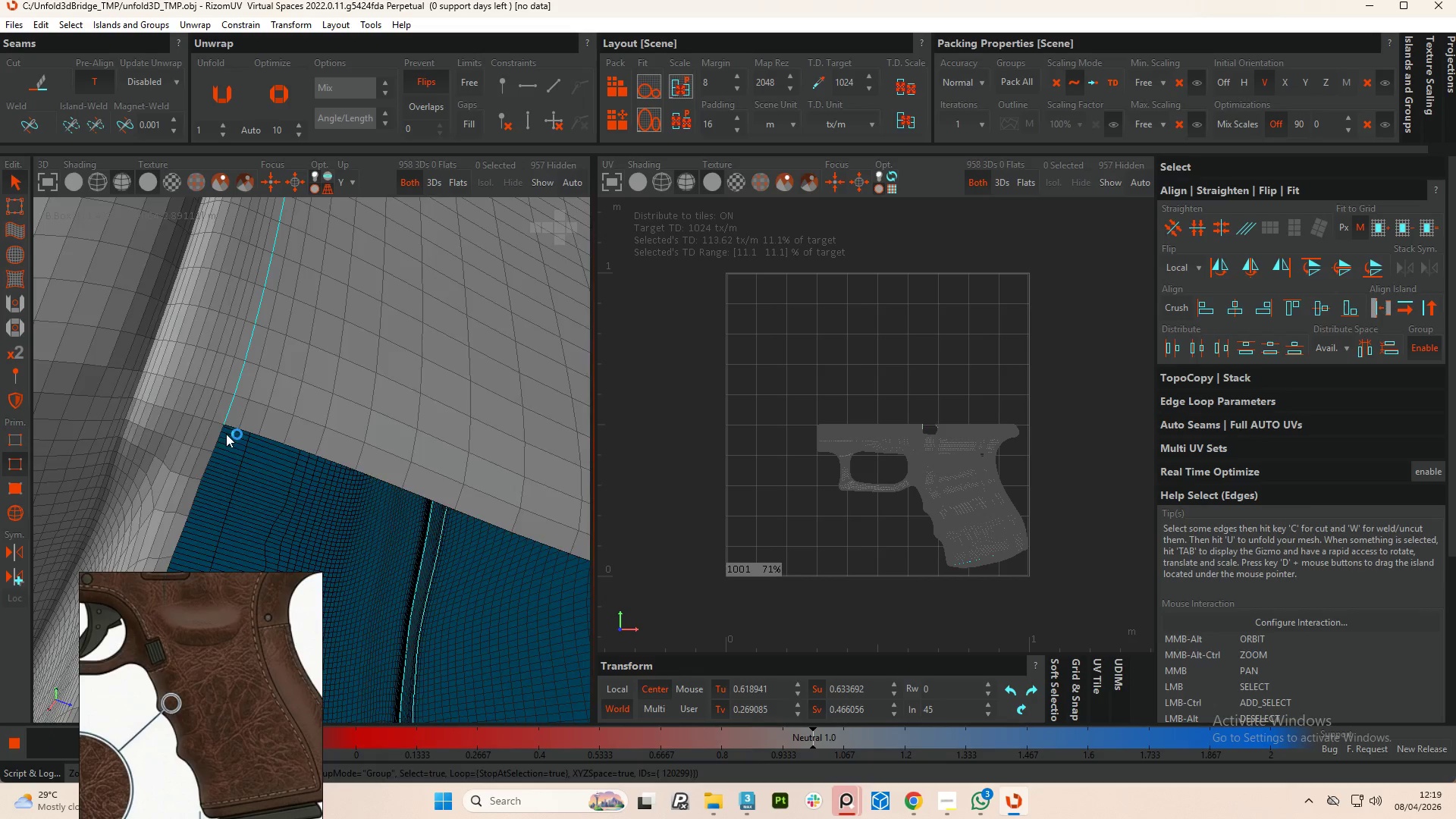 
hold_key(key=AltLeft, duration=1.5)
 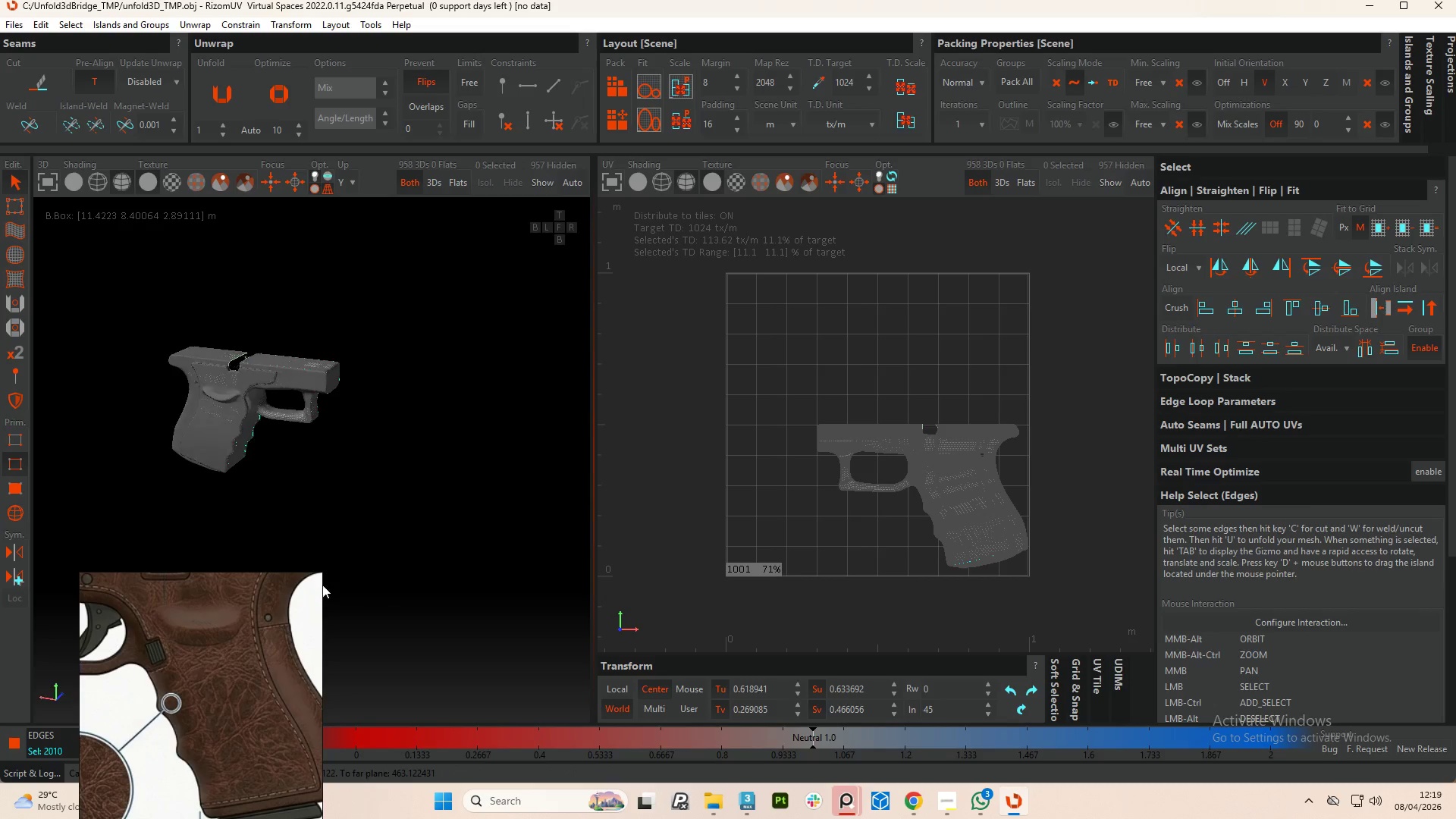 
scroll: coordinate [225, 477], scroll_direction: down, amount: 10.0
 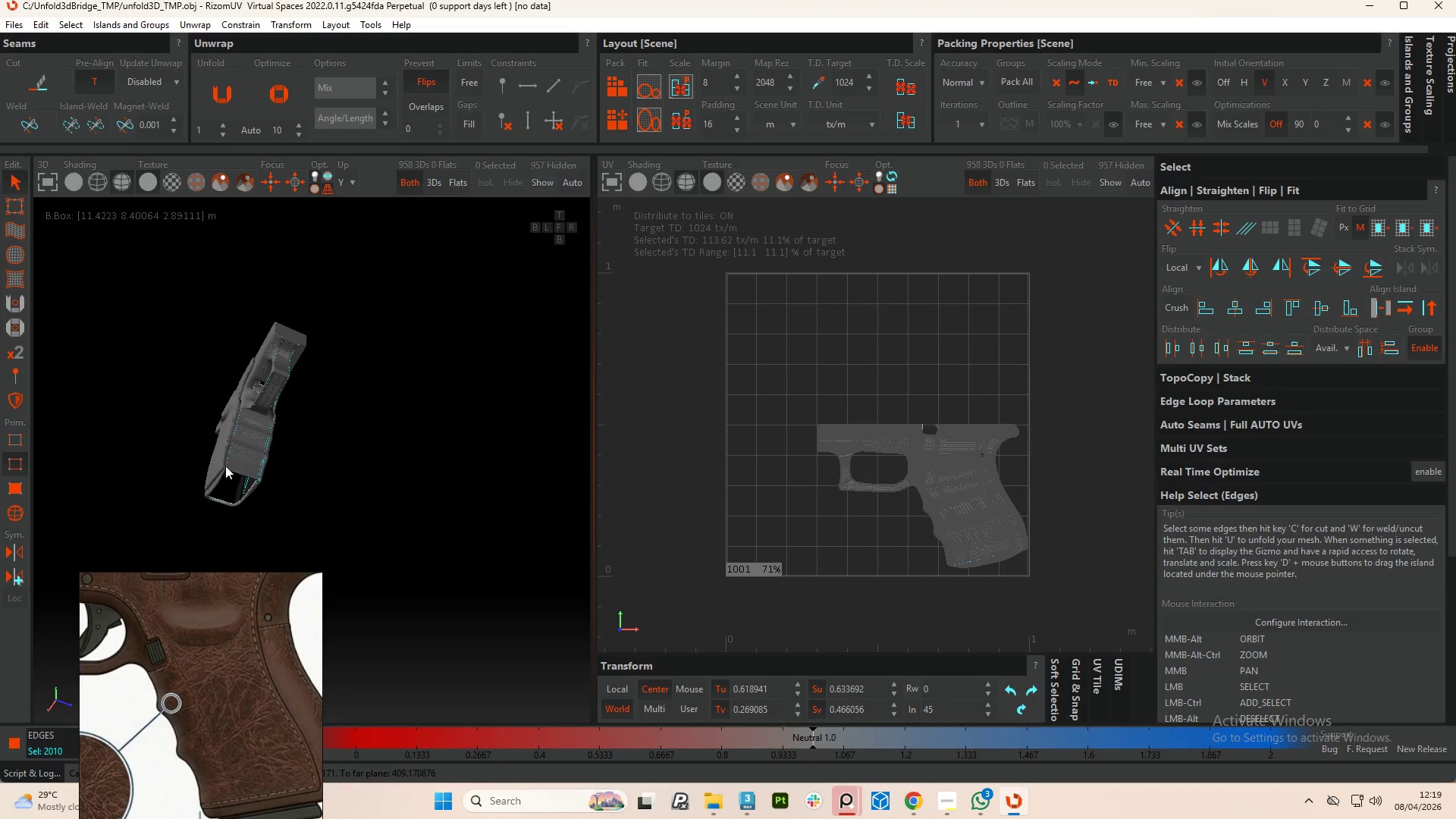 
hold_key(key=AltLeft, duration=1.51)
 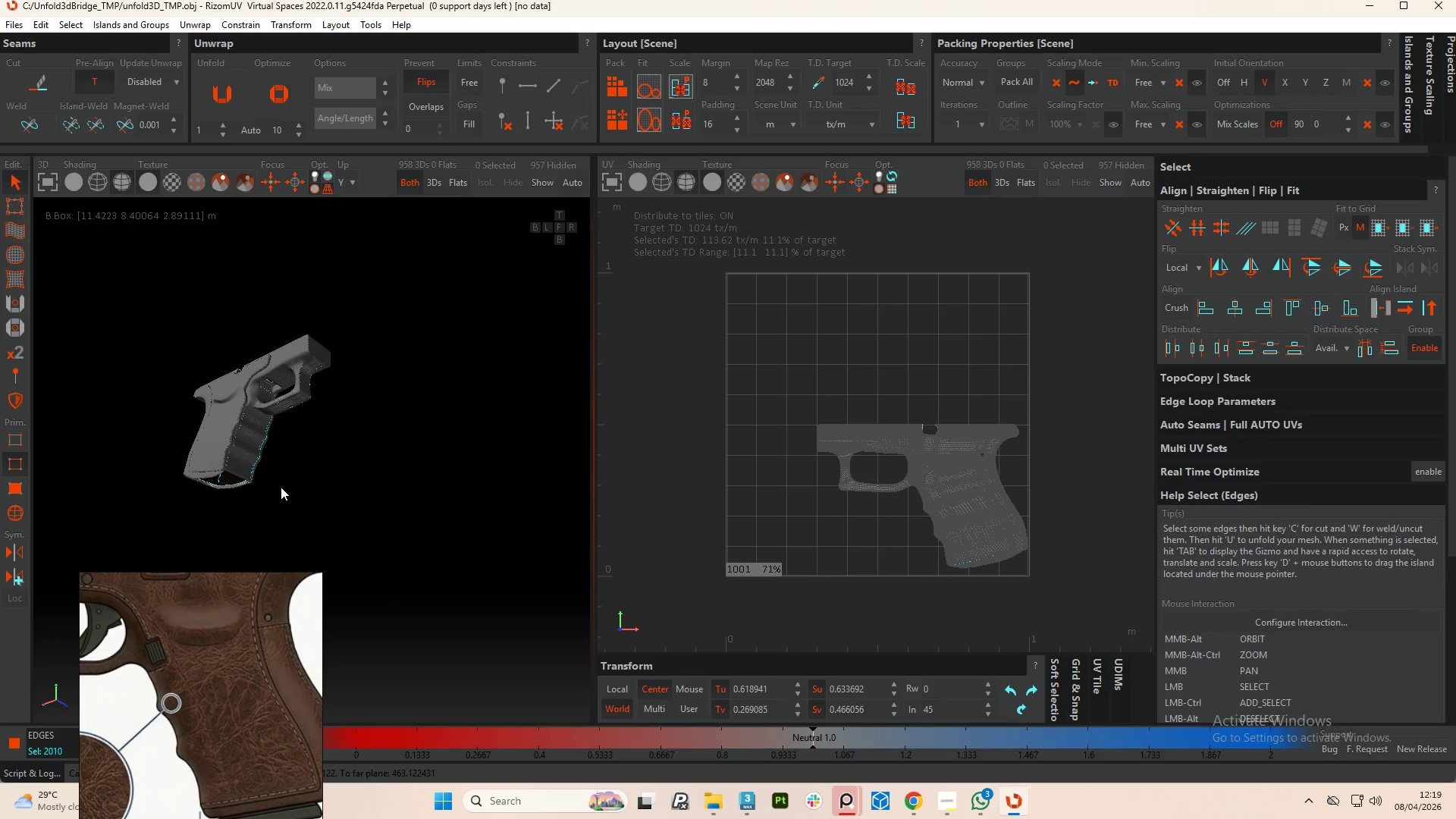 
hold_key(key=AltLeft, duration=1.52)
 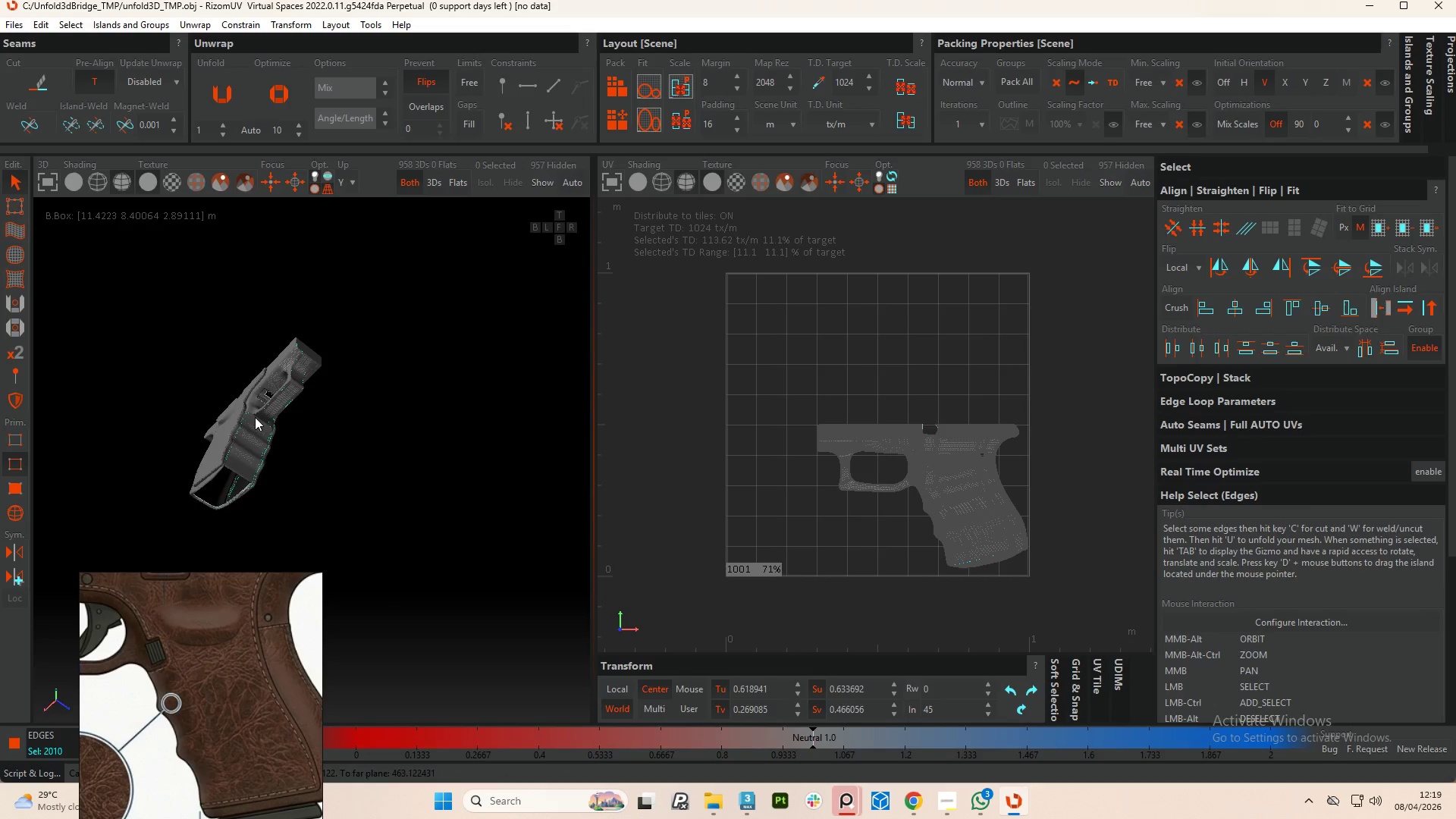 
scroll: coordinate [248, 412], scroll_direction: up, amount: 8.0
 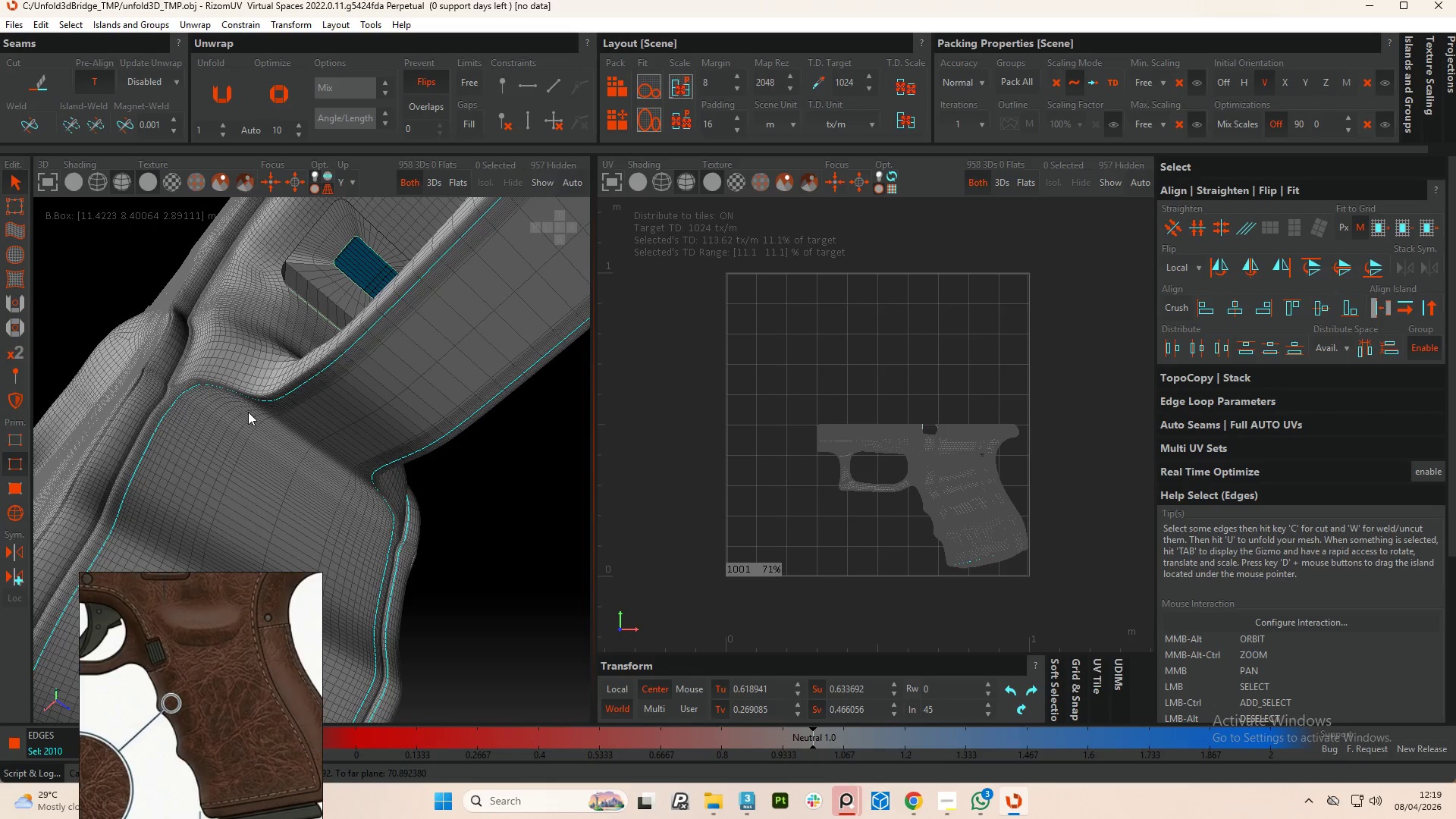 
hold_key(key=AltLeft, duration=1.12)
 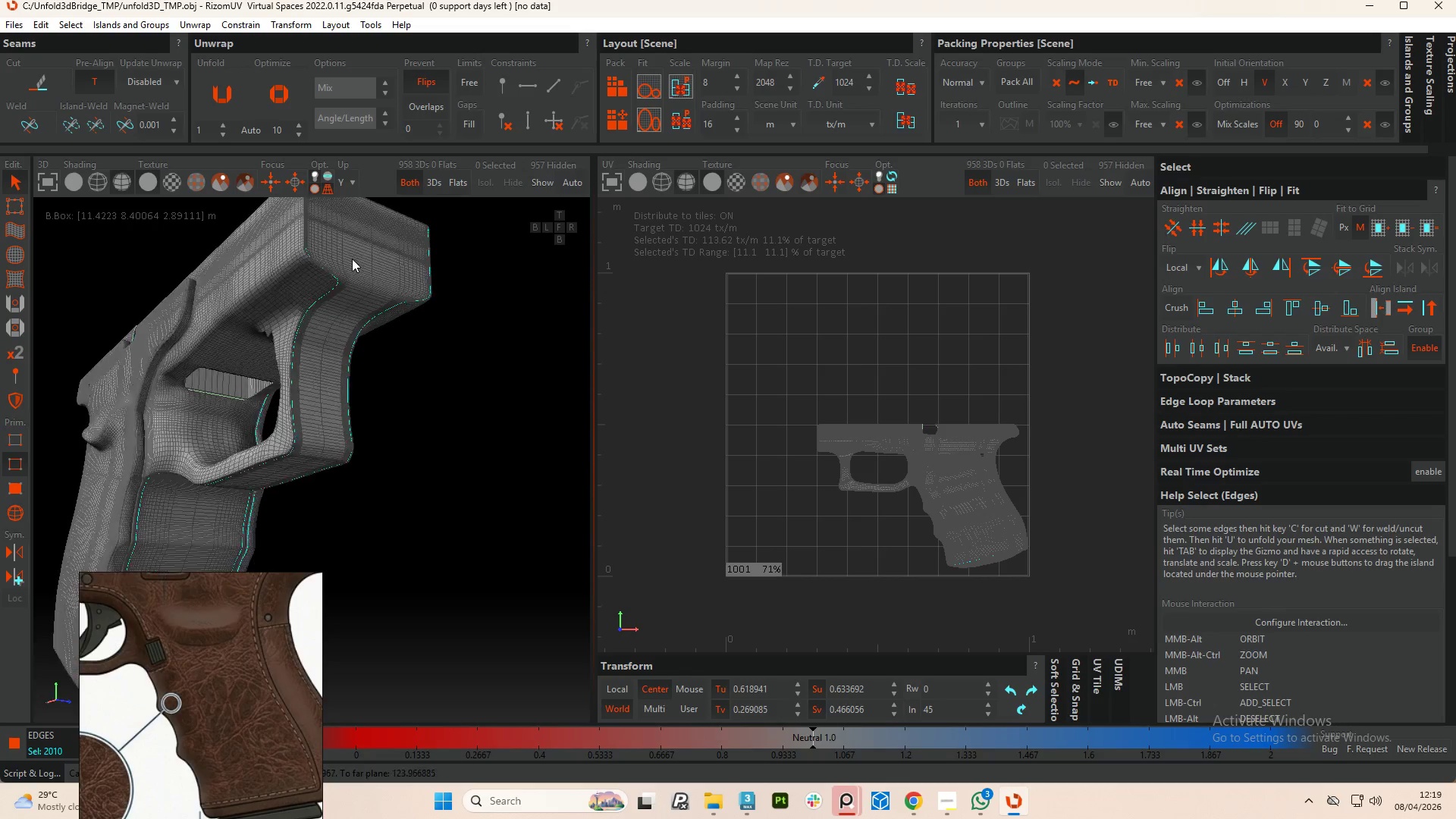 
scroll: coordinate [248, 415], scroll_direction: down, amount: 7.0
 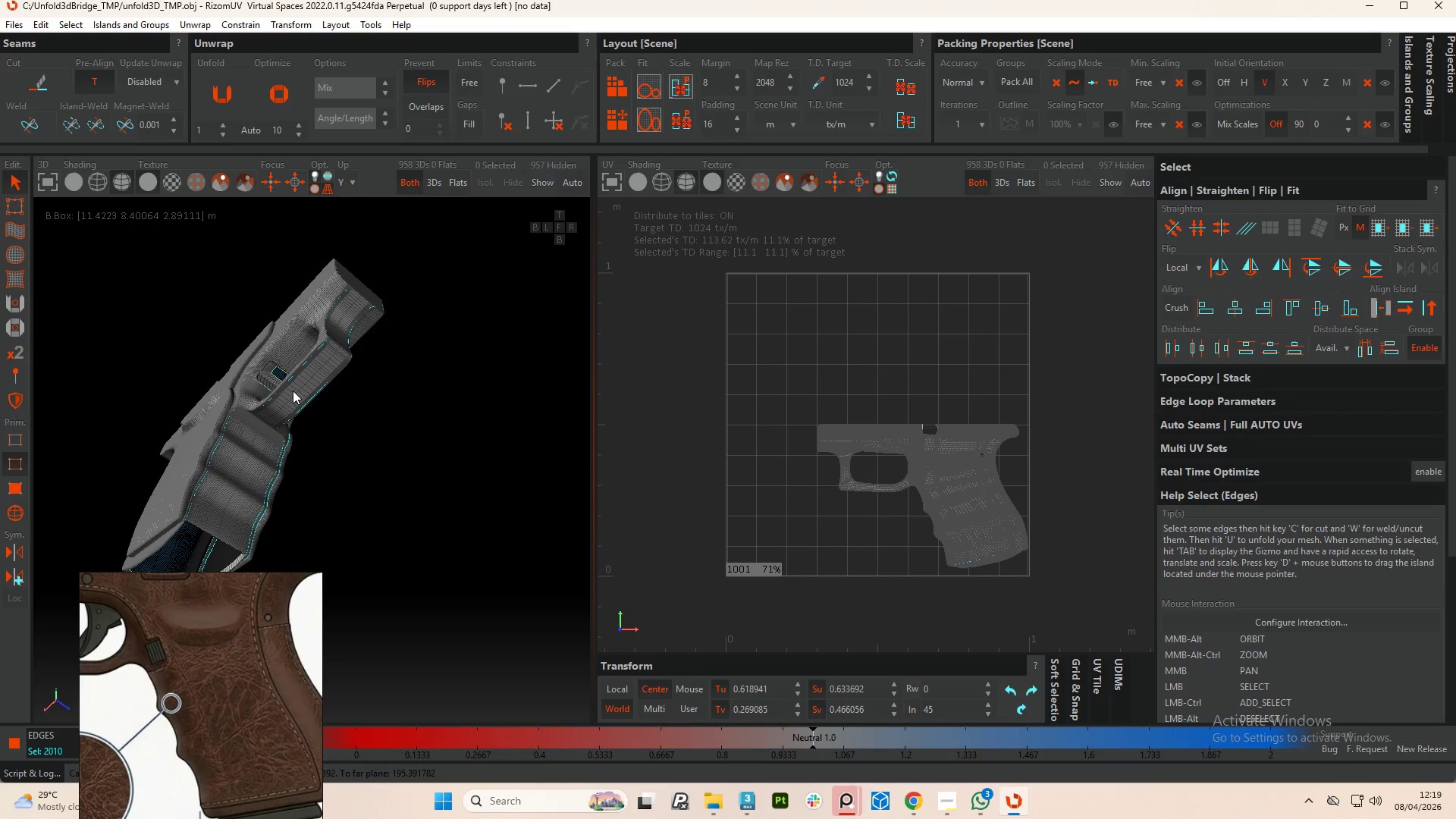 
hold_key(key=AltLeft, duration=3.94)
hold_key(key=ControlLeft, duration=1.38)
left_click([428, 287])
 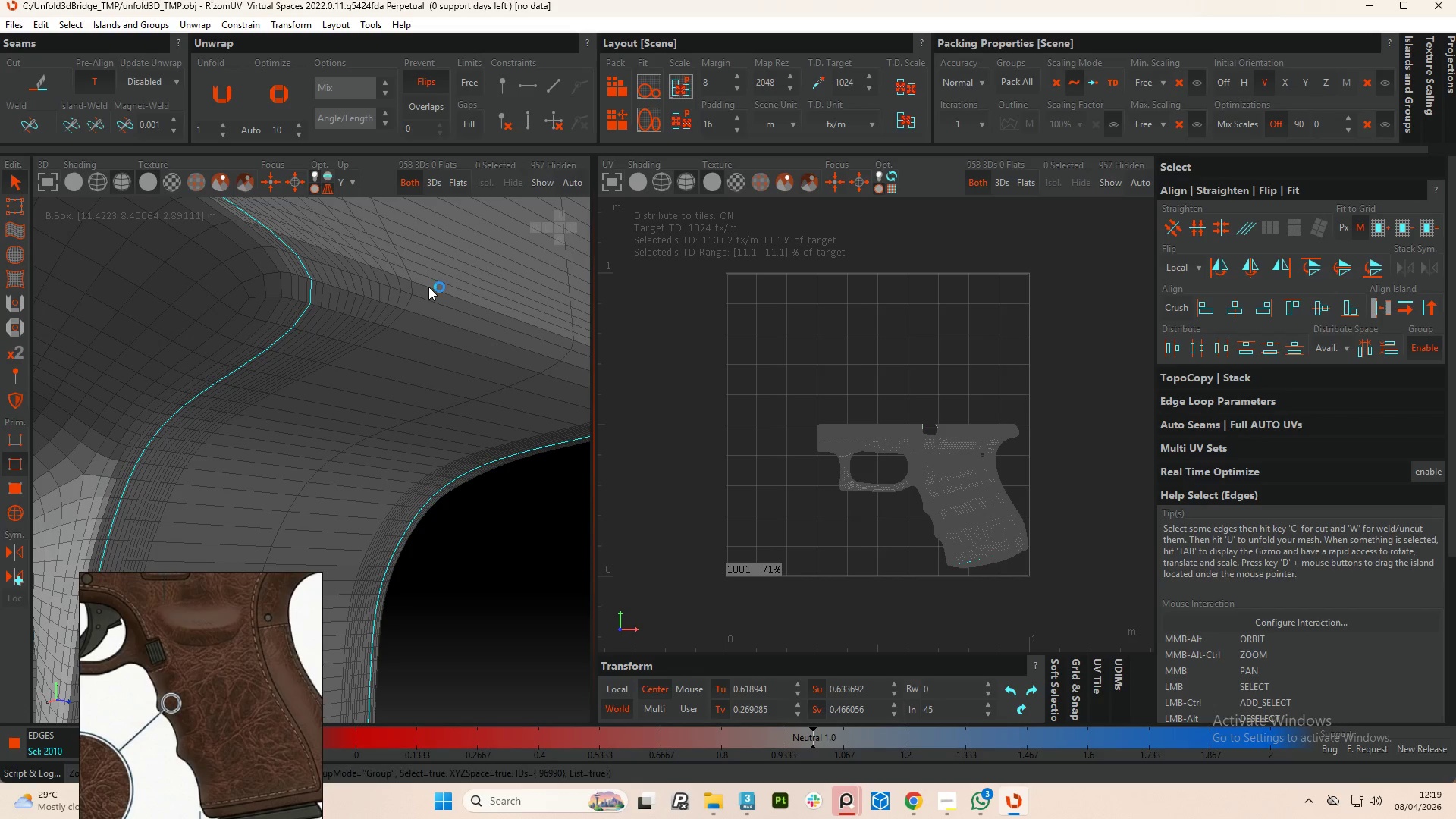 
scroll: coordinate [324, 266], scroll_direction: up, amount: 11.0
 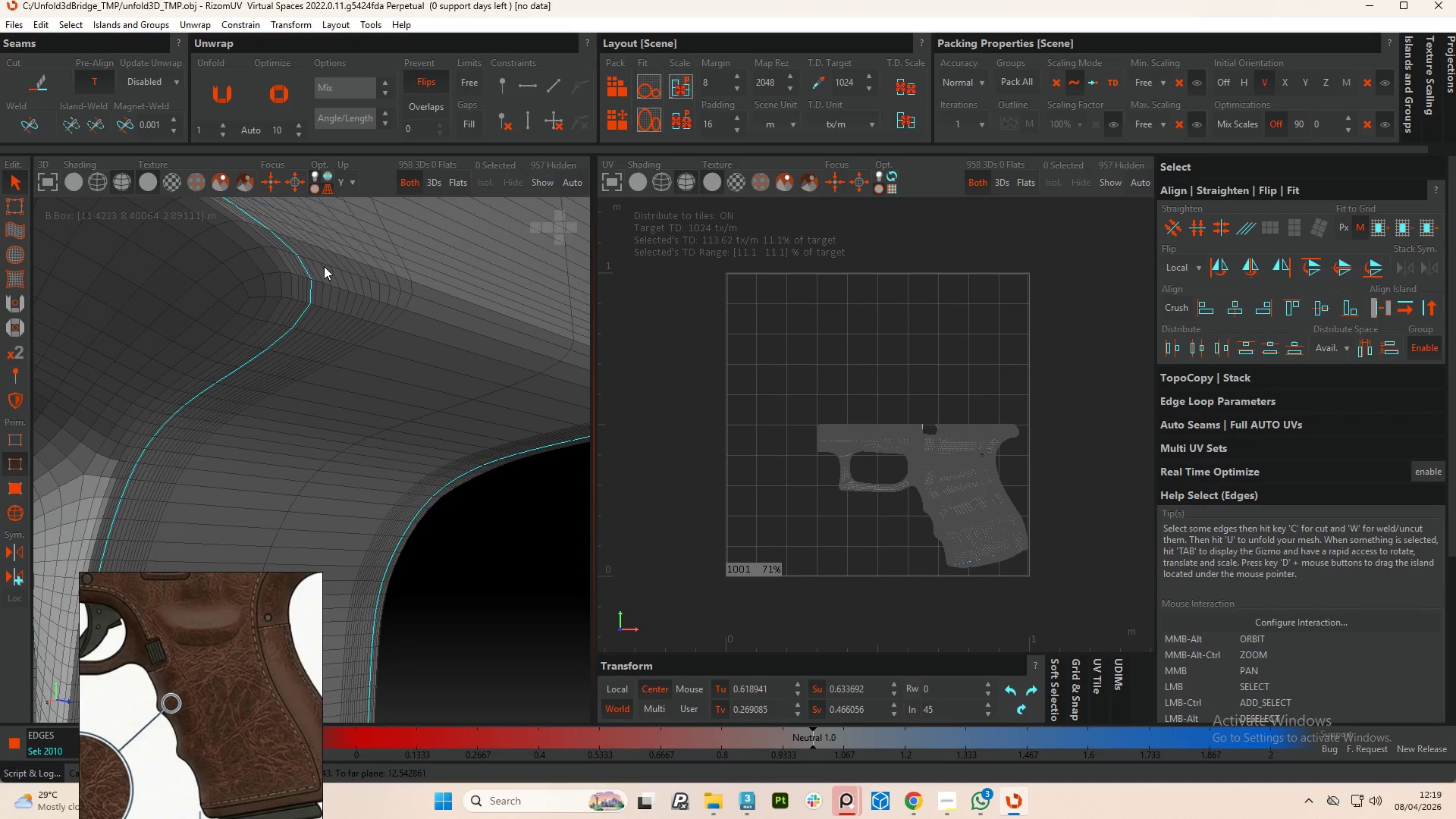 
double_click([428, 287])
 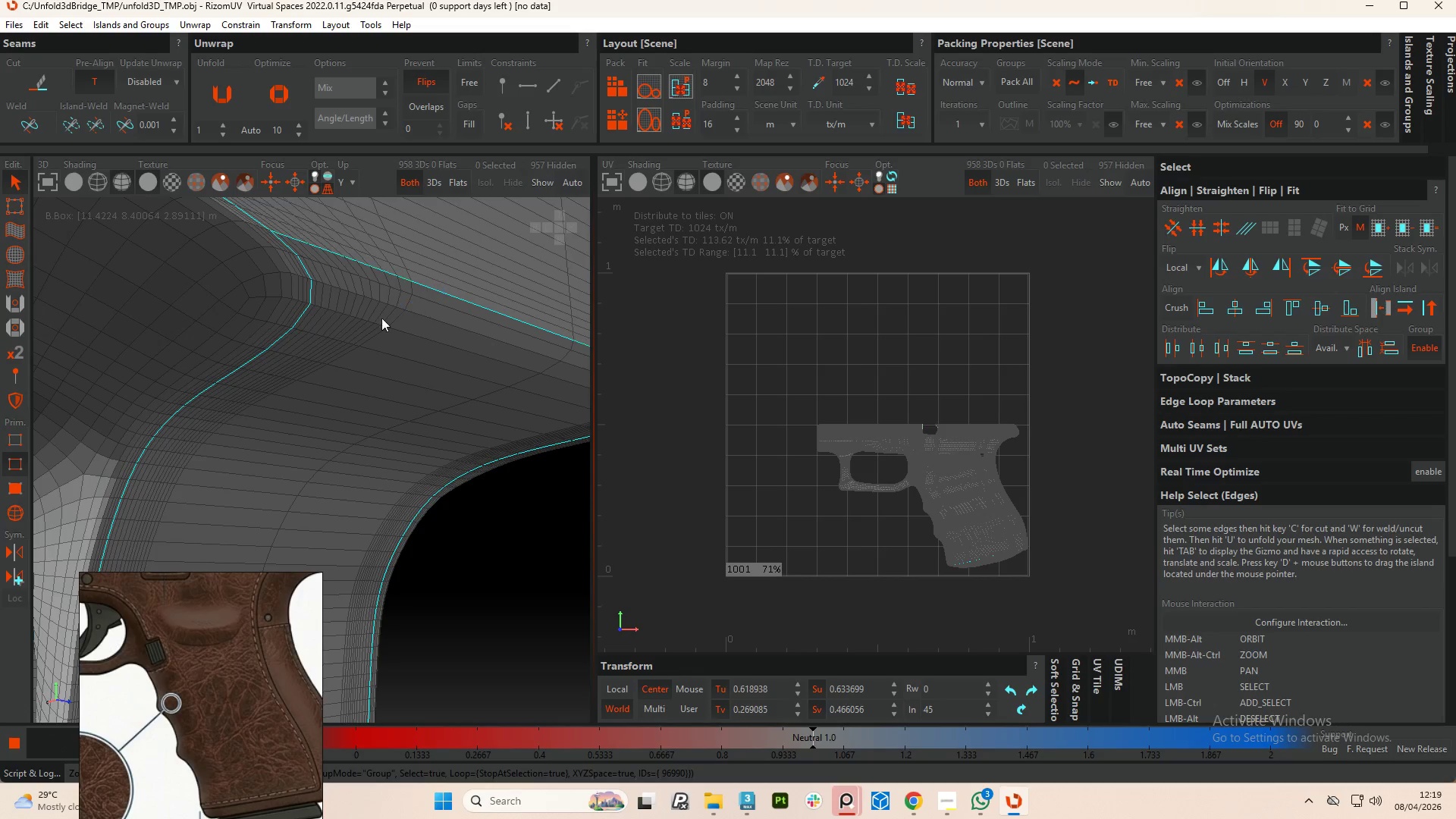 
hold_key(key=AltLeft, duration=1.02)
 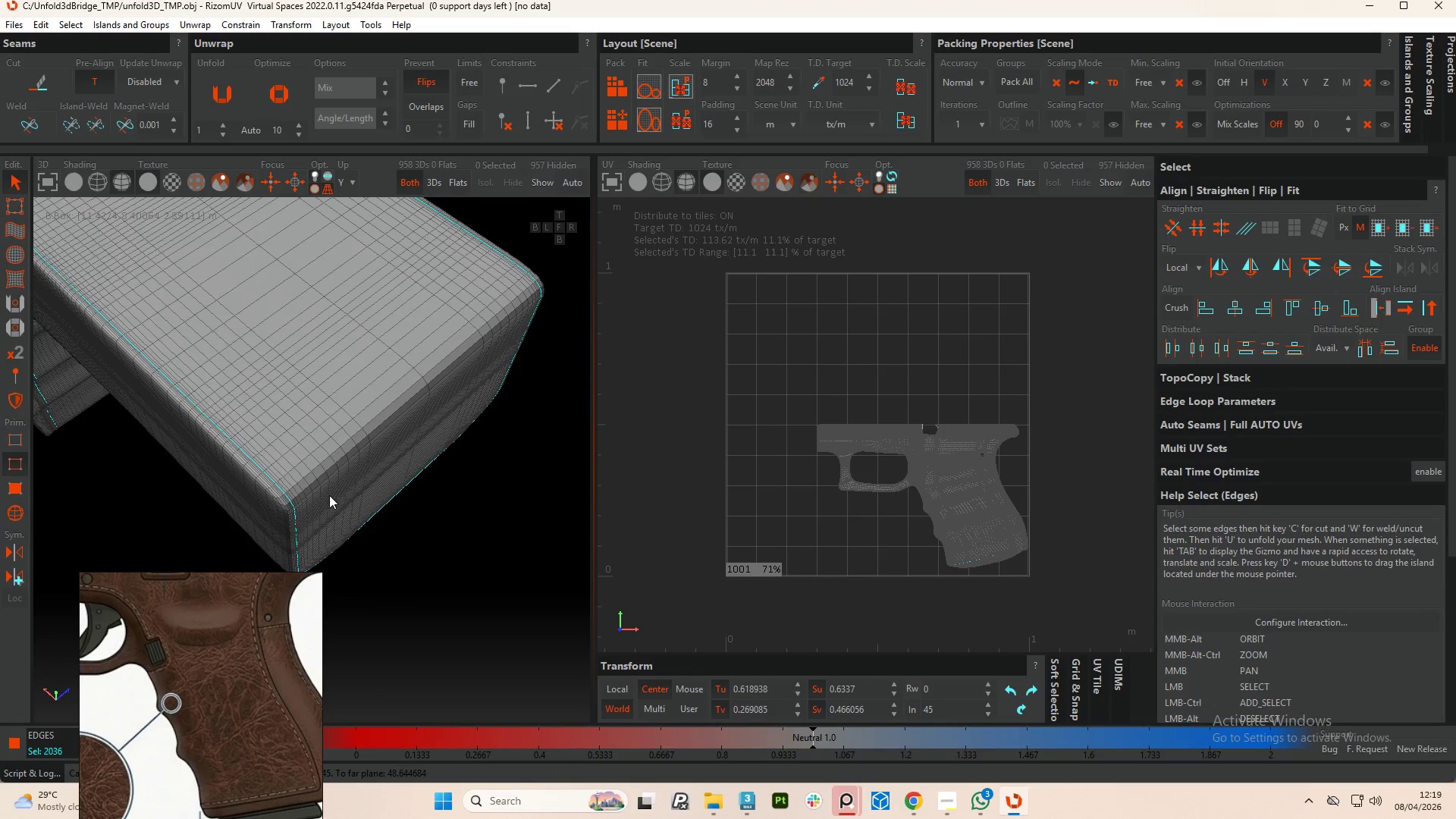 
scroll: coordinate [353, 369], scroll_direction: down, amount: 7.0
 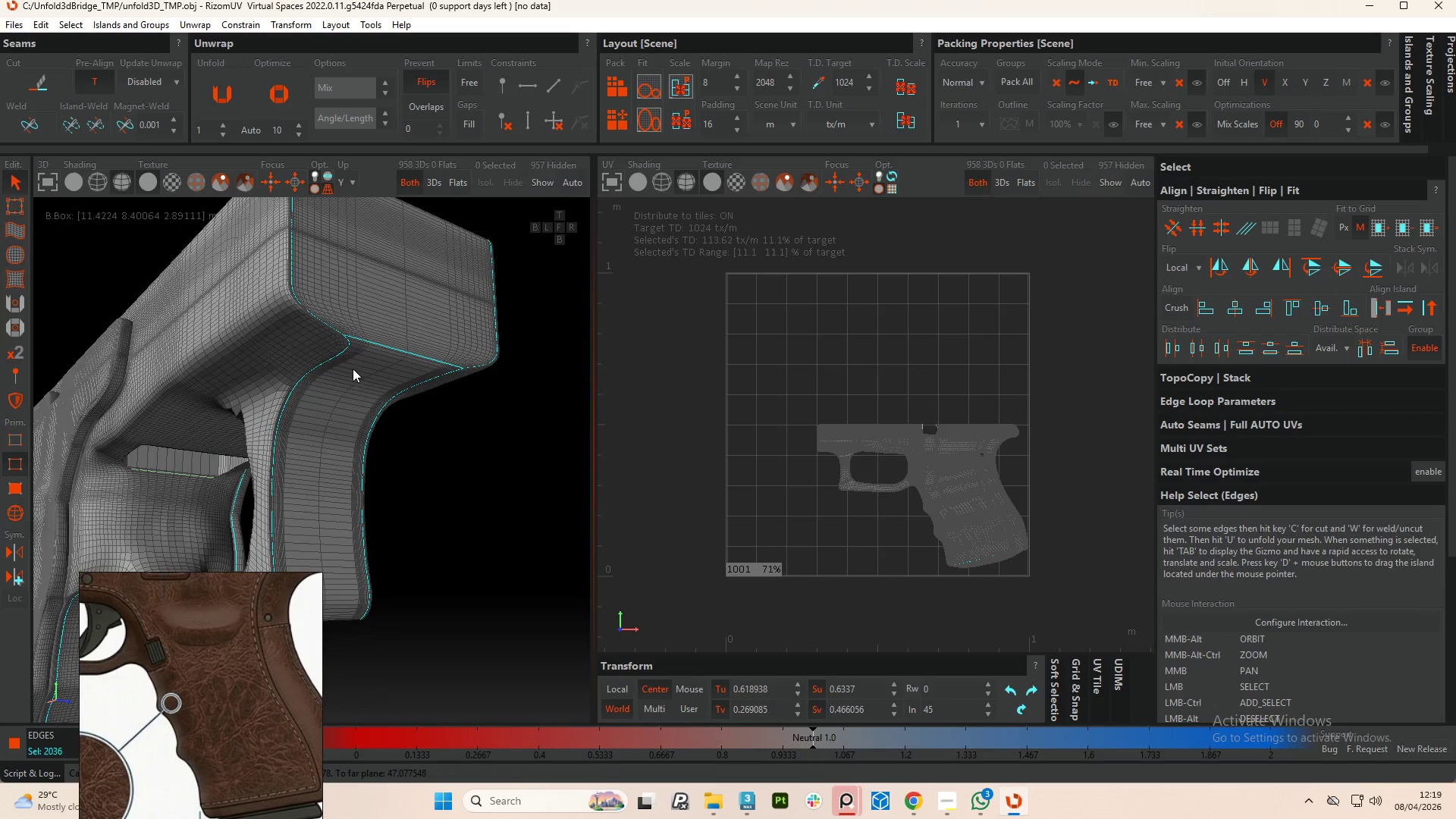 
hold_key(key=ControlLeft, duration=1.5)
 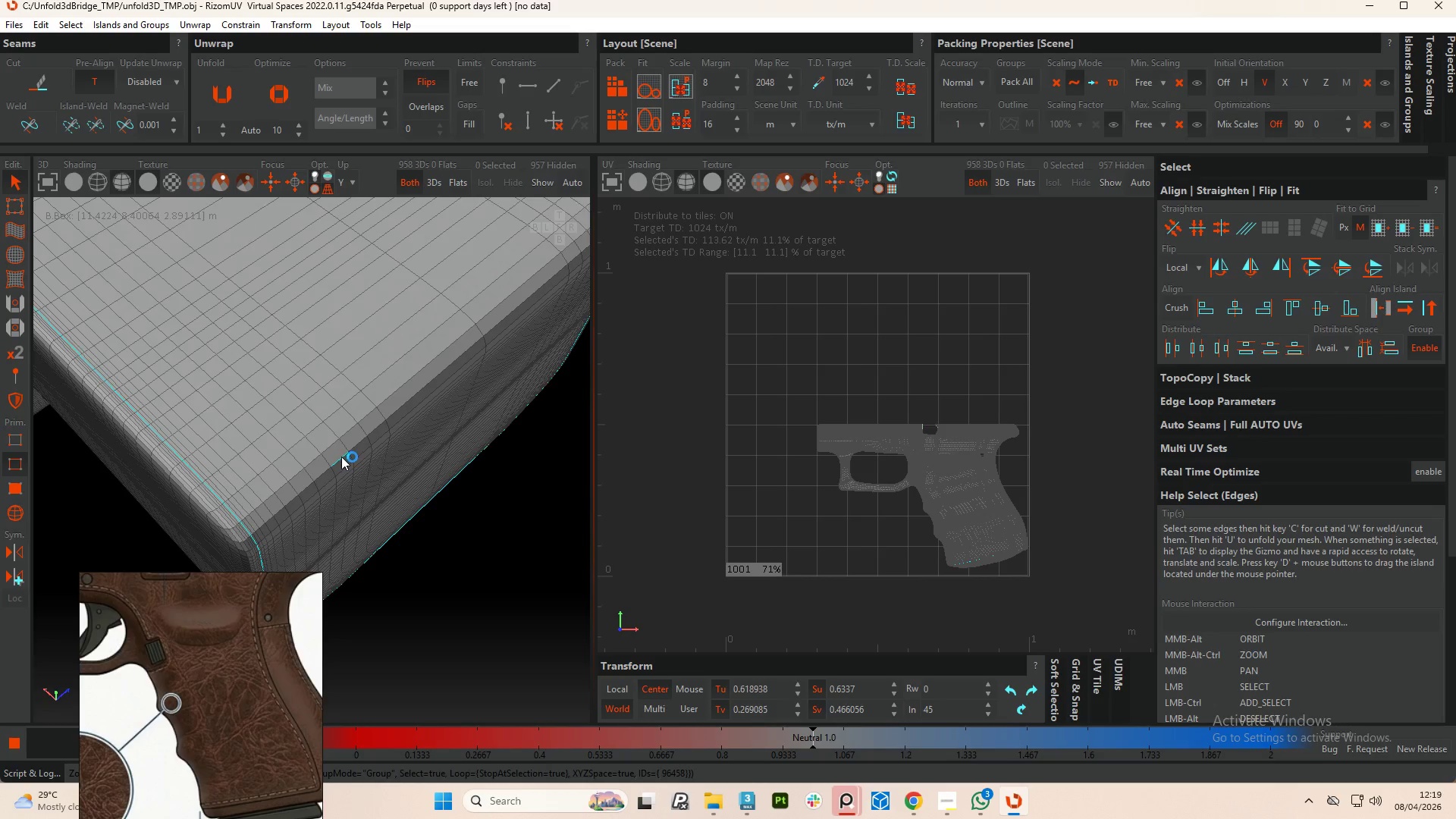 
scroll: coordinate [344, 459], scroll_direction: up, amount: 2.0
 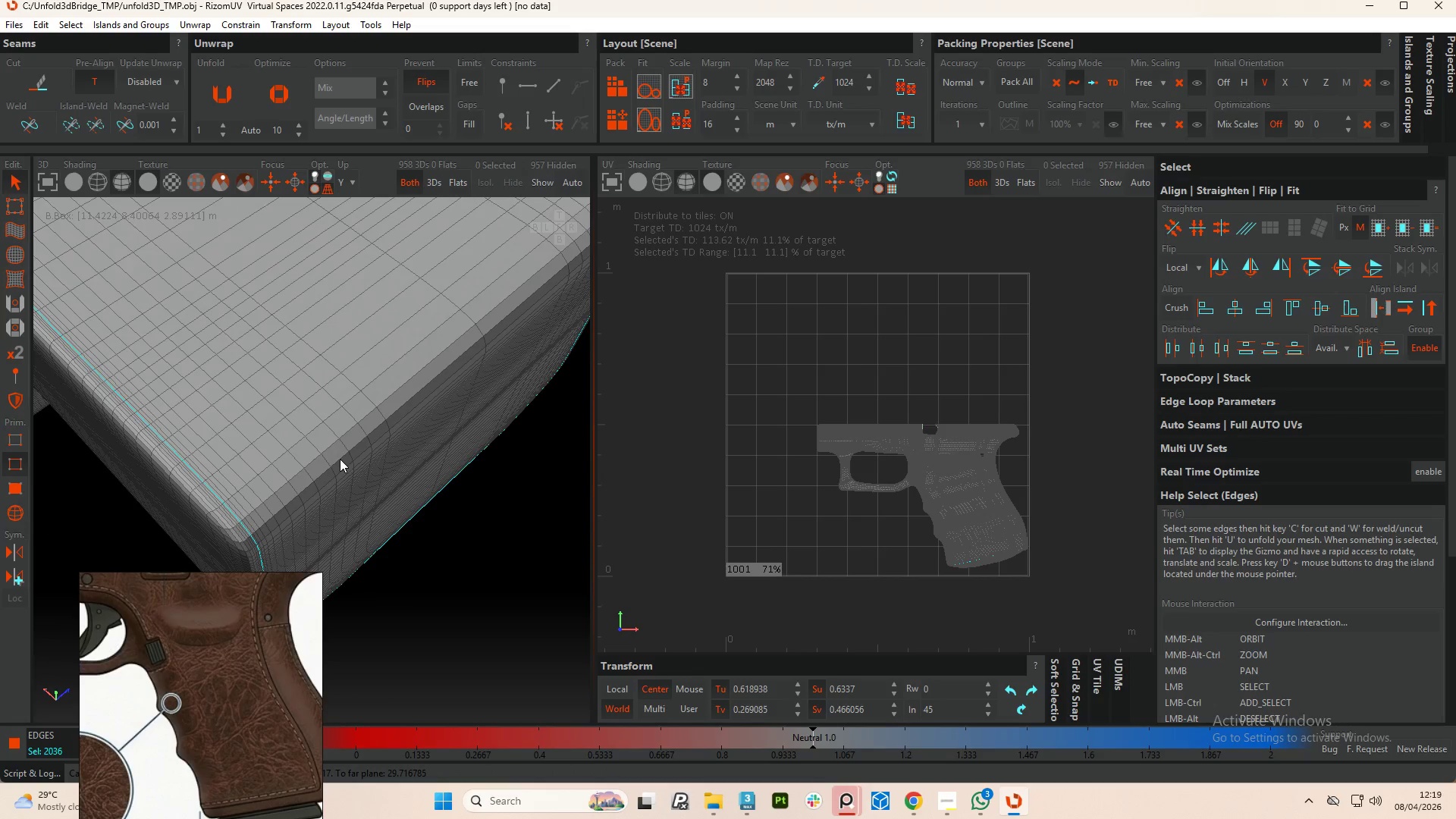 
hold_key(key=ControlLeft, duration=0.73)
left_click([342, 456])
 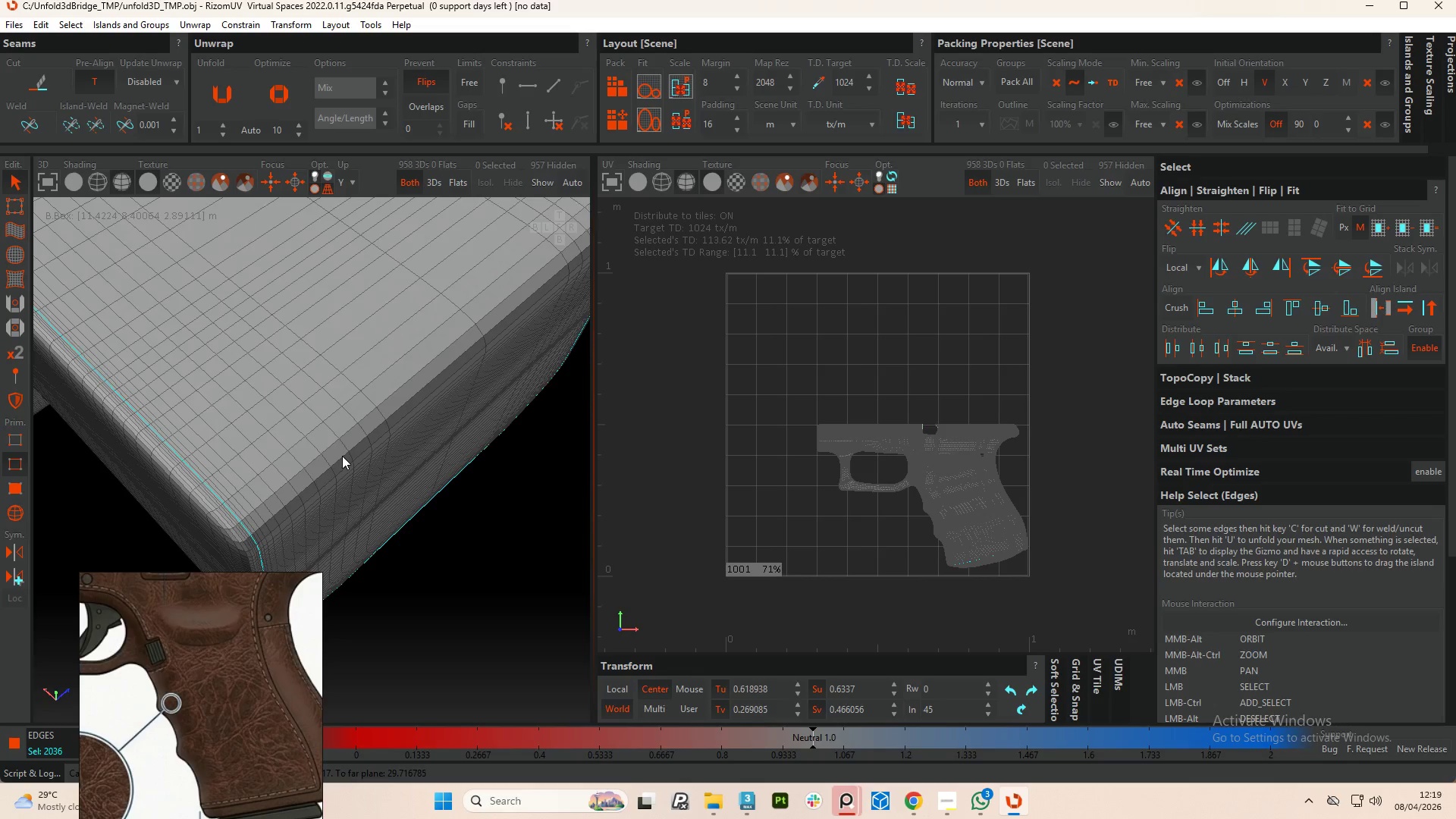 
double_click([342, 456])
 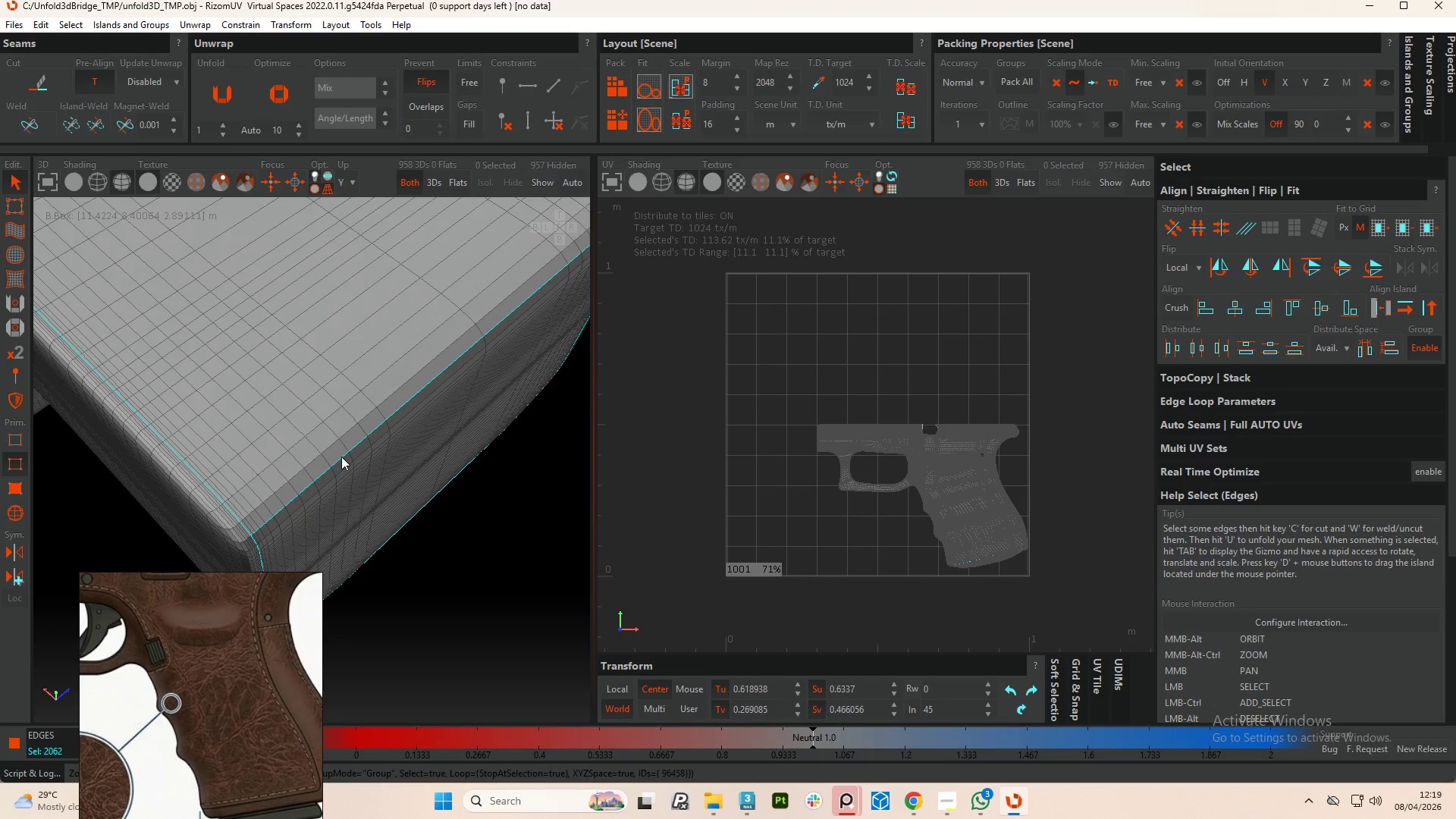 
hold_key(key=AltLeft, duration=0.58)
 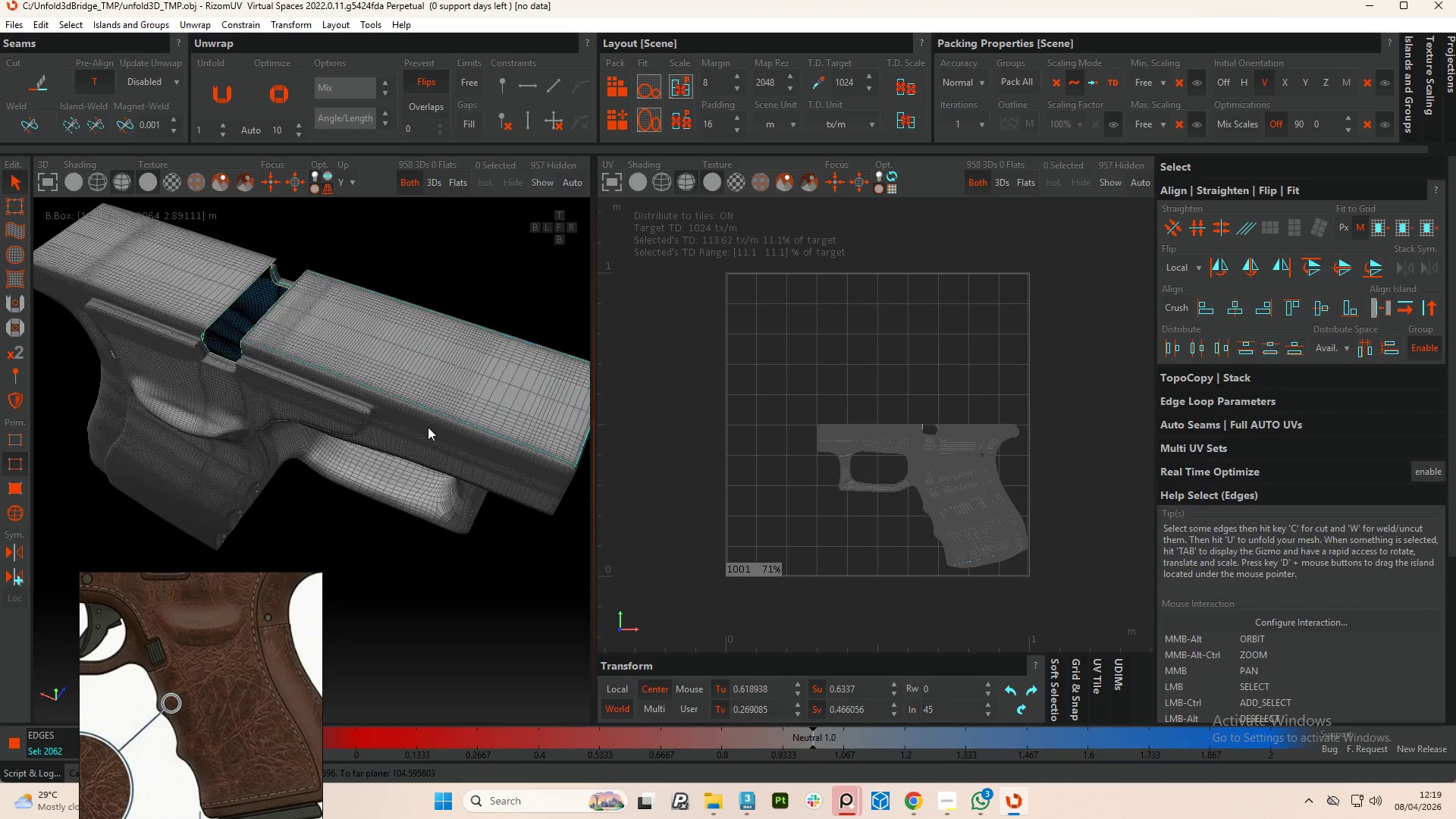 
scroll: coordinate [337, 472], scroll_direction: down, amount: 7.0
 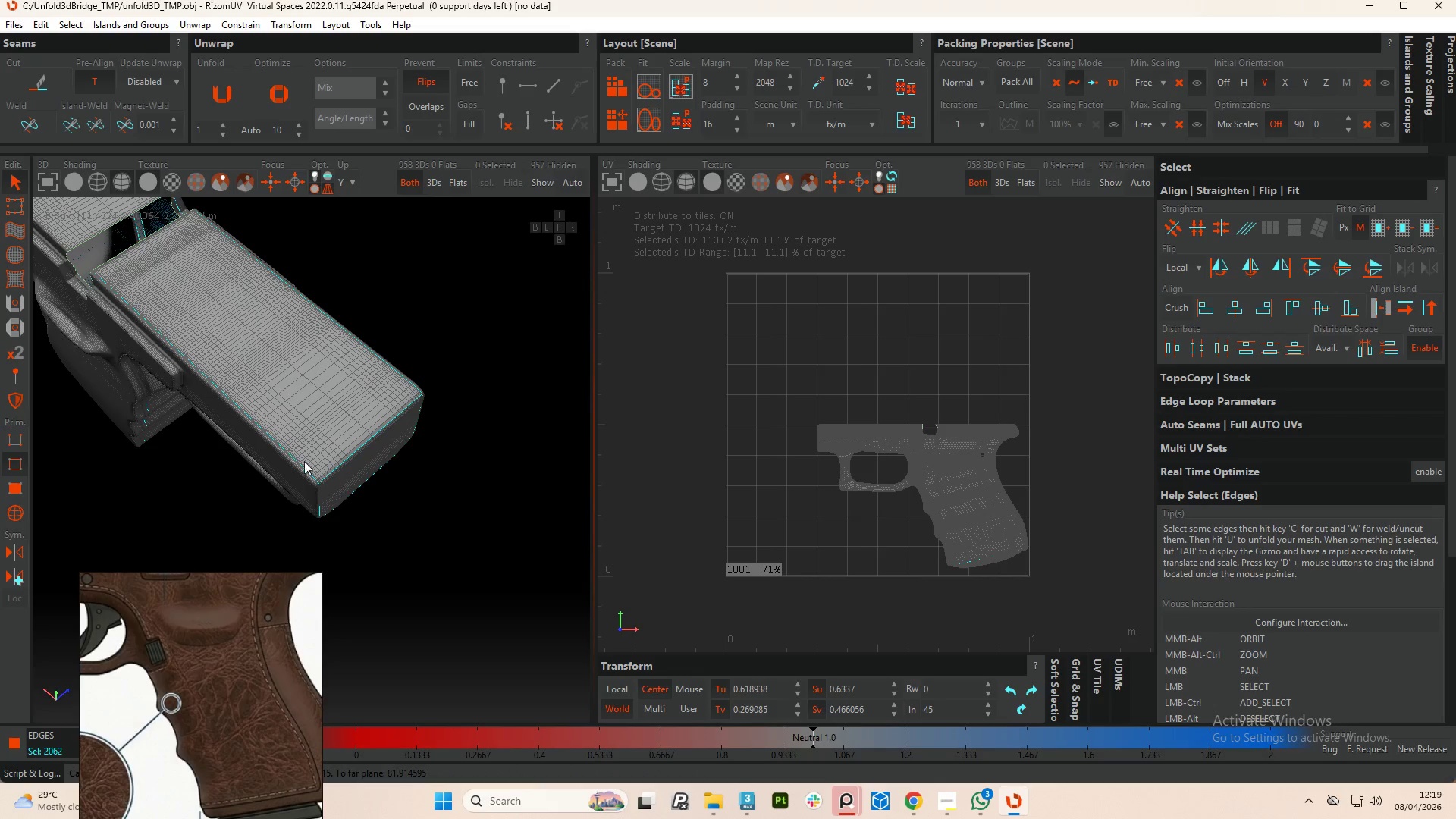 
hold_key(key=AltLeft, duration=0.72)
 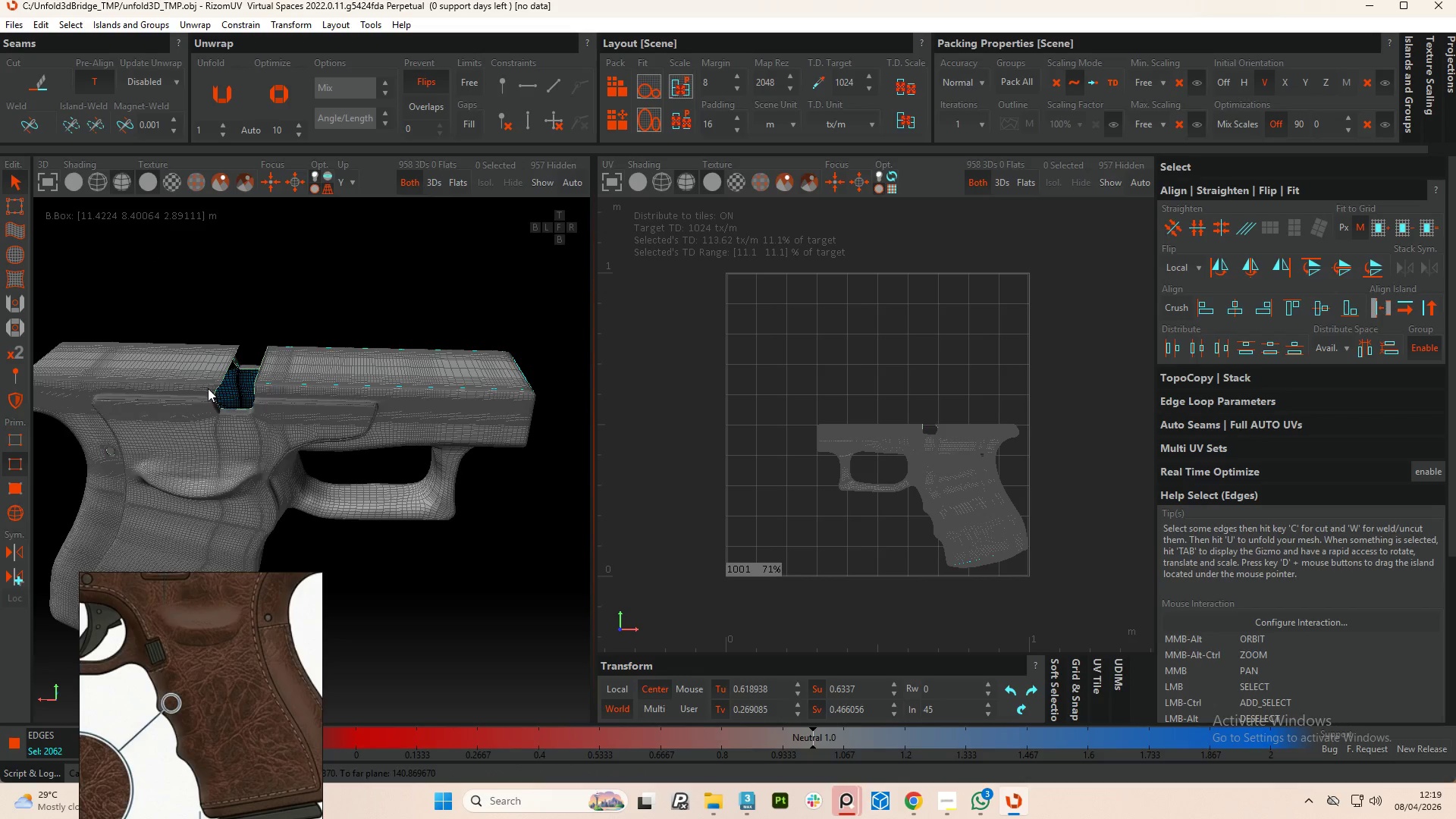 
scroll: coordinate [391, 431], scroll_direction: down, amount: 1.0
 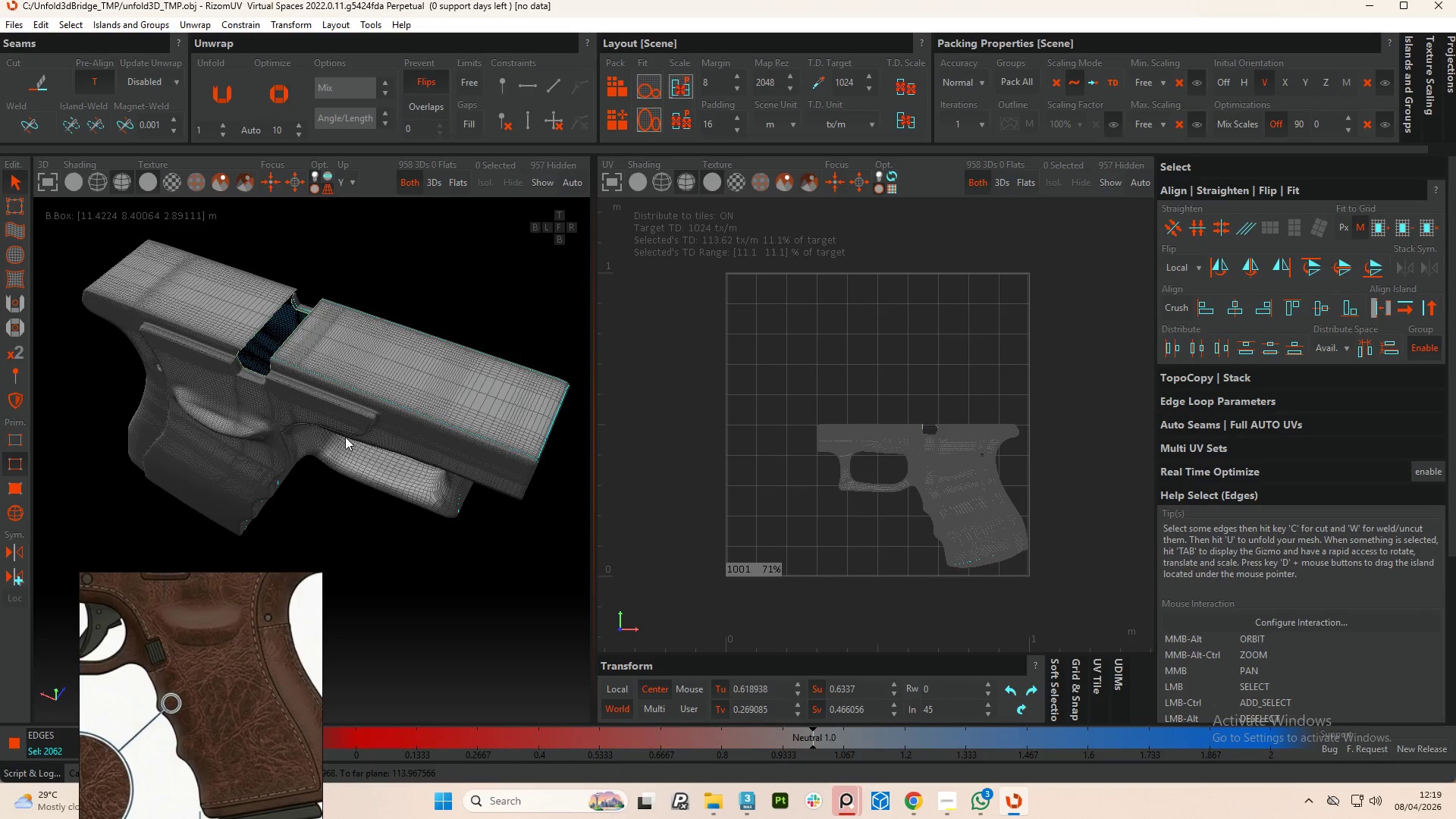 
scroll: coordinate [383, 397], scroll_direction: up, amount: 6.0
 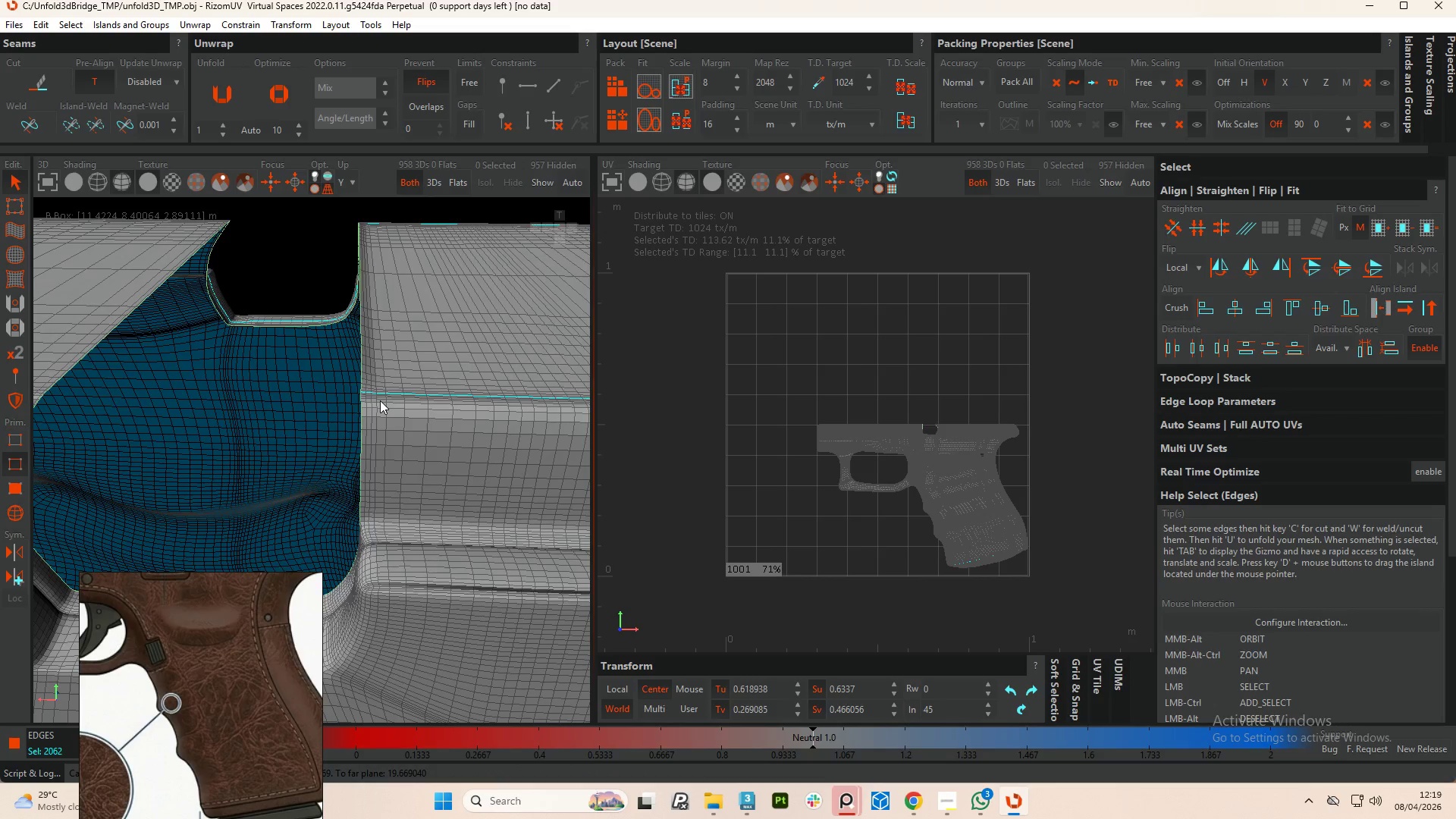 
scroll: coordinate [380, 400], scroll_direction: down, amount: 2.0
 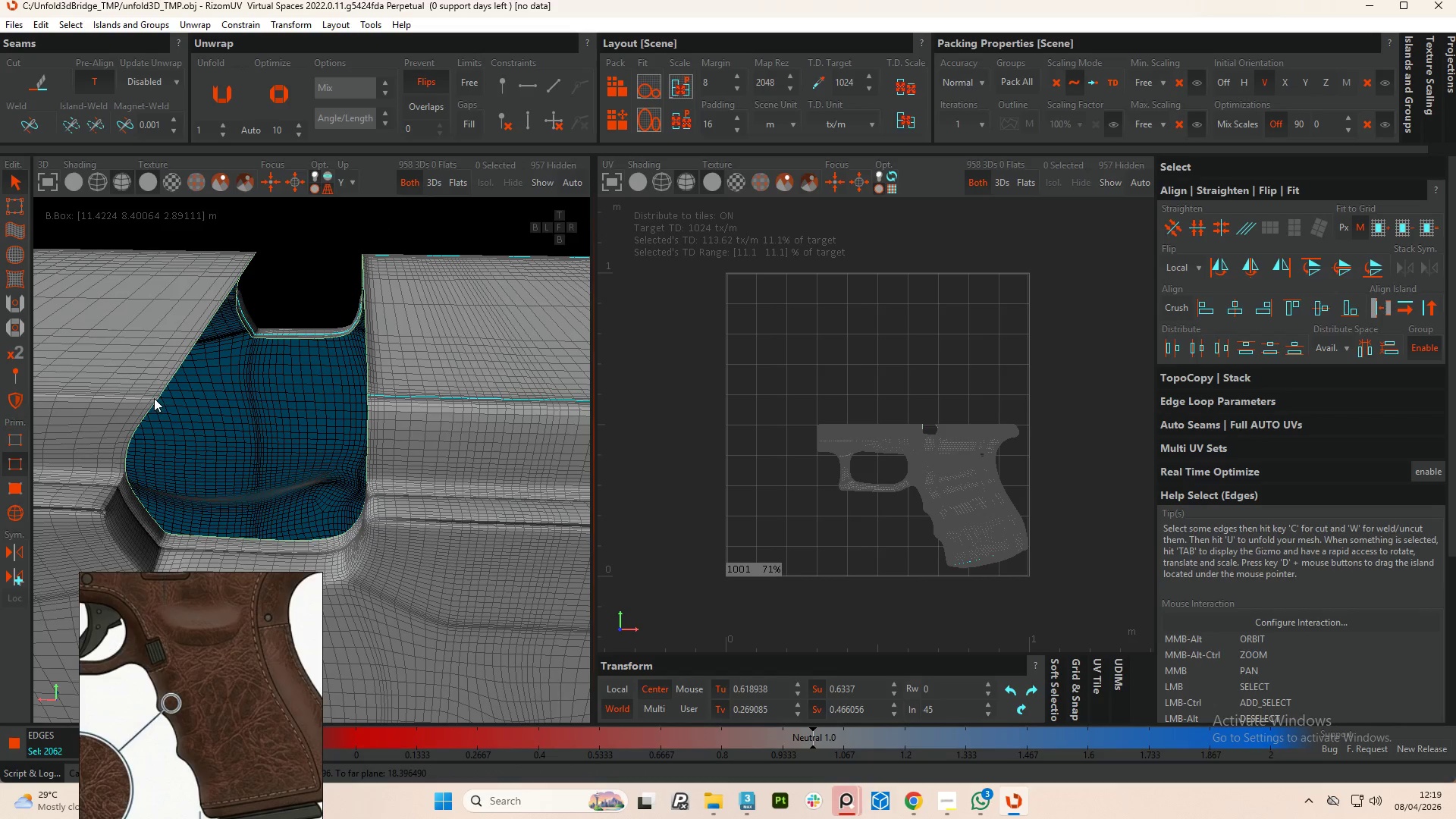 
hold_key(key=ControlLeft, duration=1.5)
 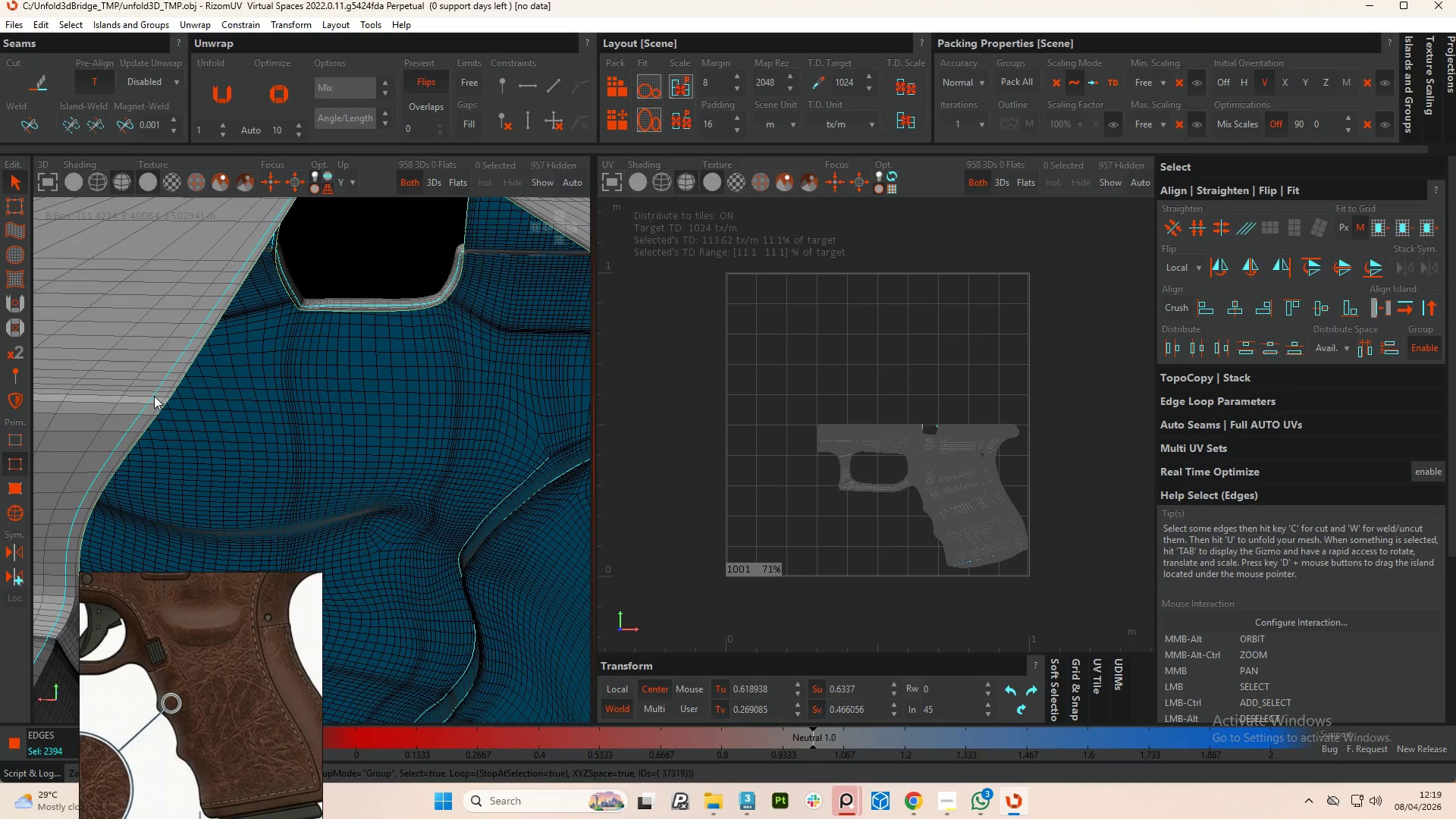 
scroll: coordinate [153, 397], scroll_direction: up, amount: 4.0
 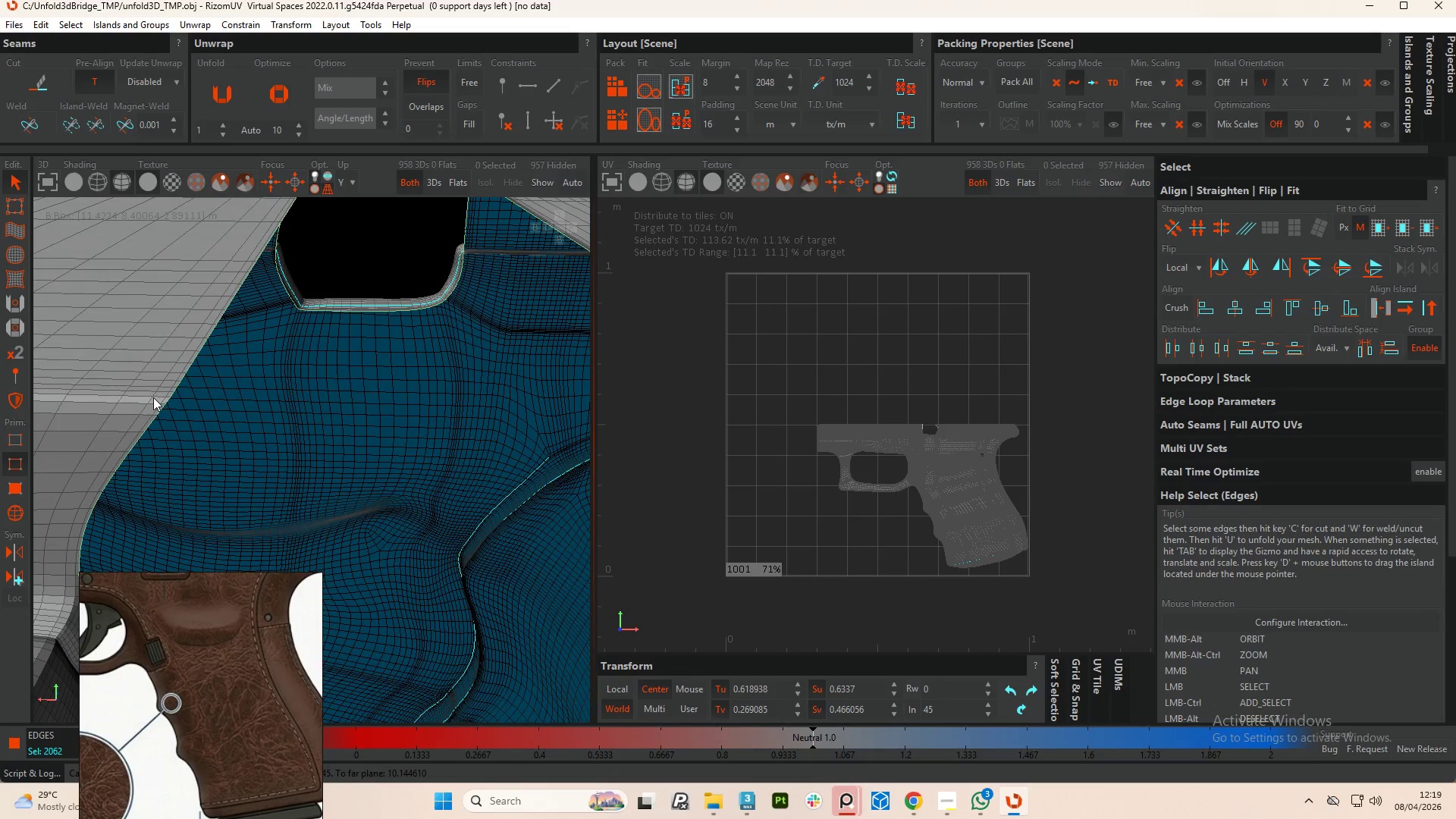 
left_click([154, 396])
 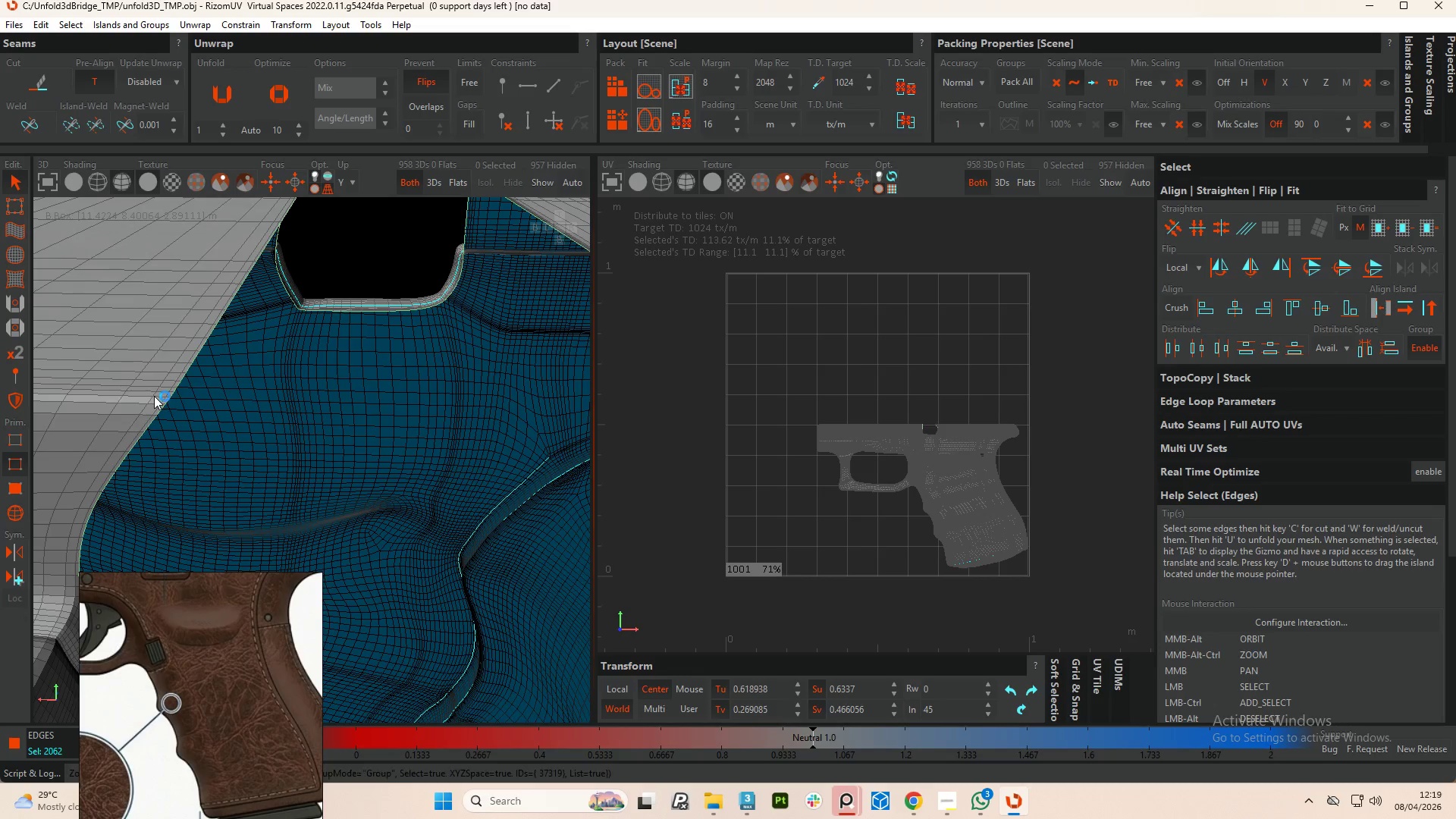 
double_click([154, 396])
 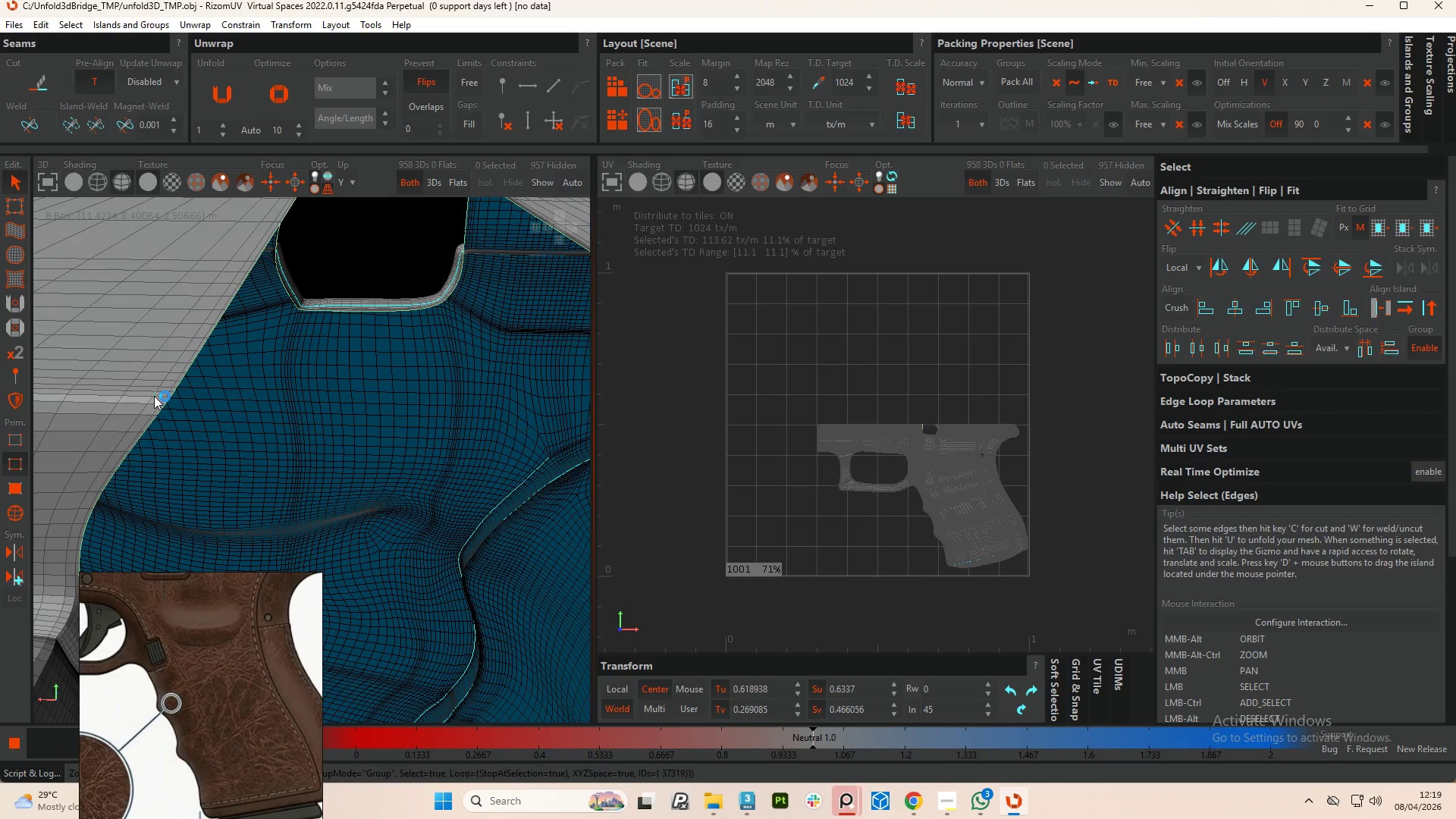 
hold_key(key=ControlLeft, duration=0.45)
 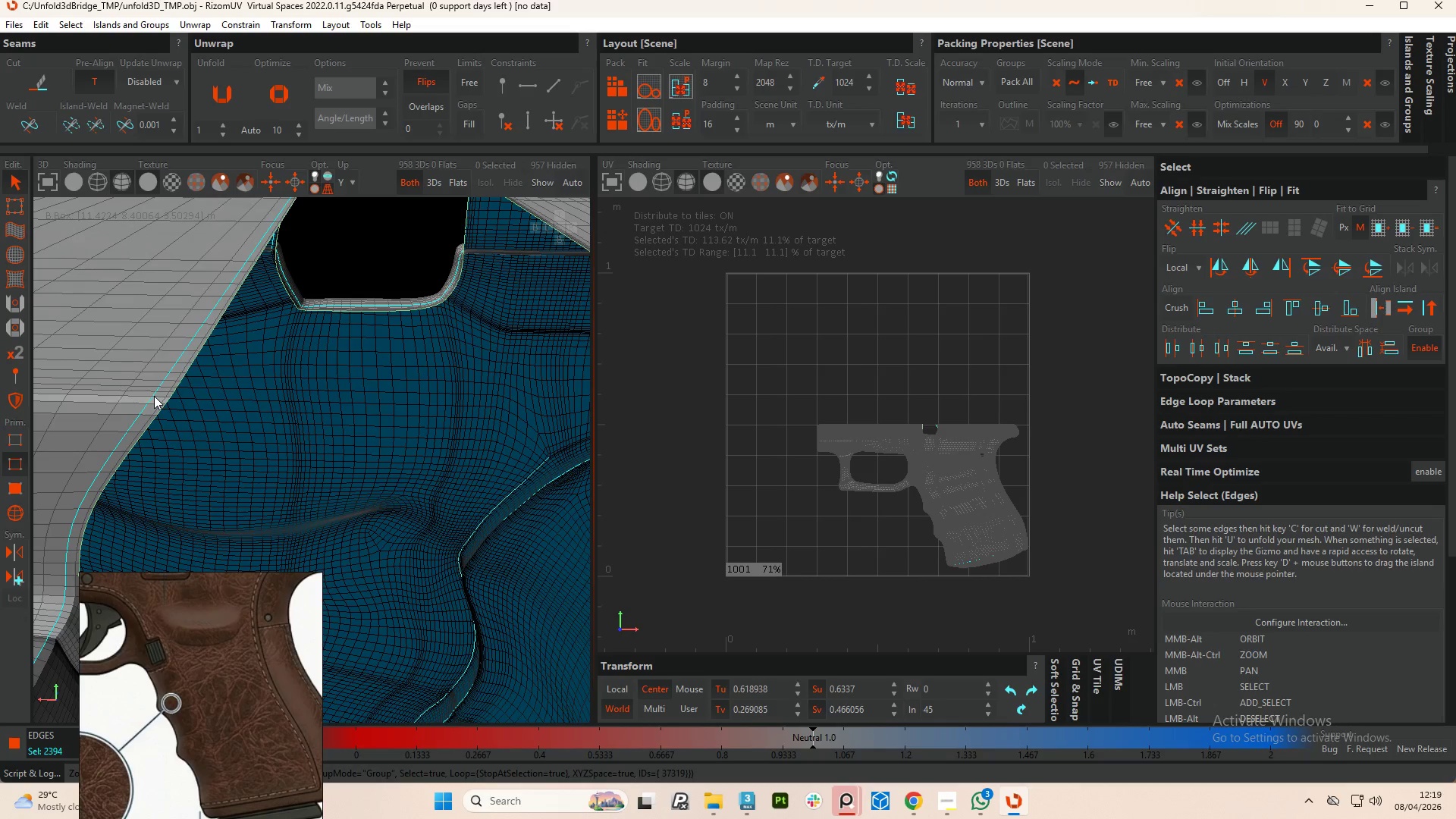 
key(Control+Z)
 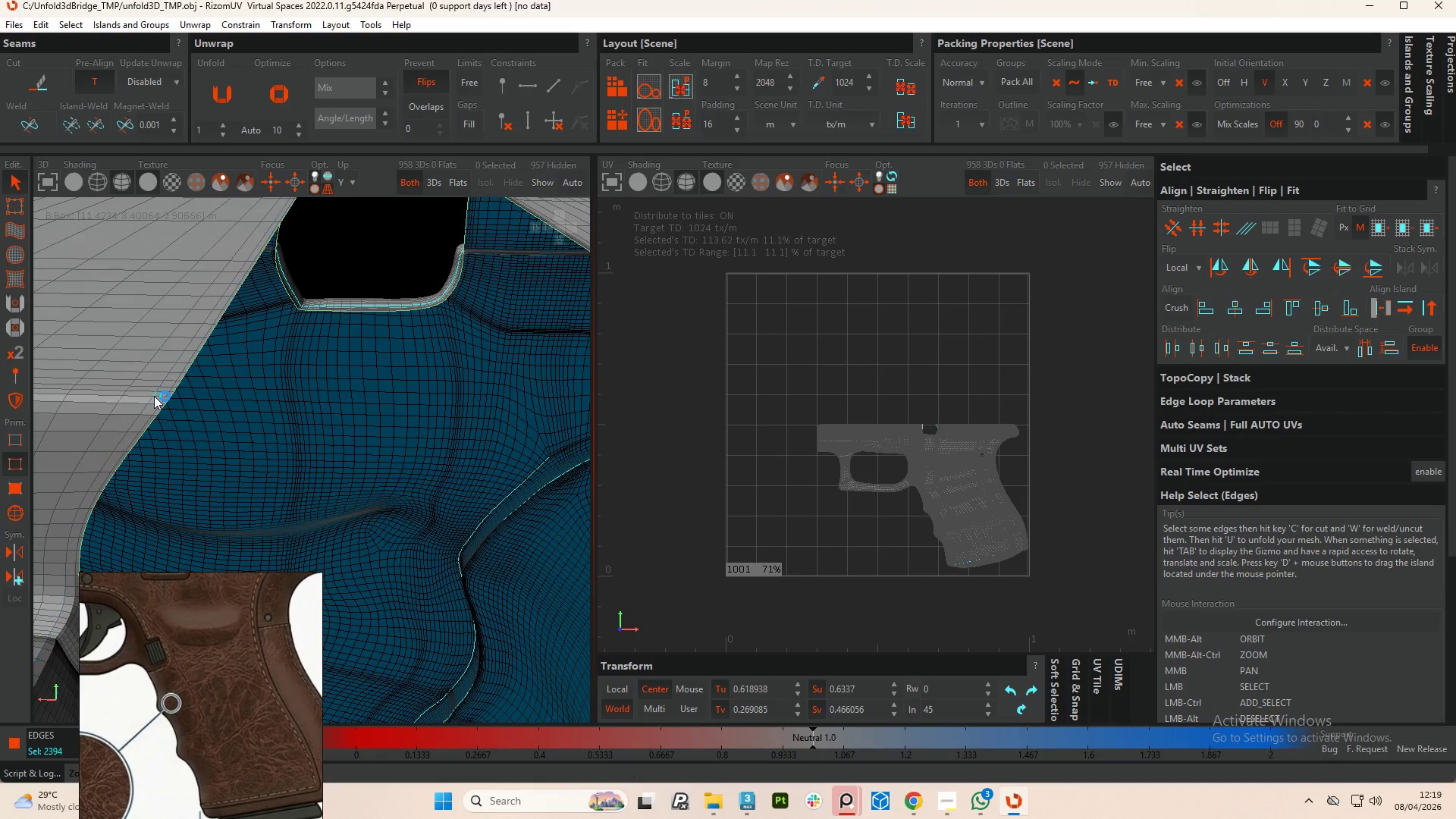 
key(Control+Z)
 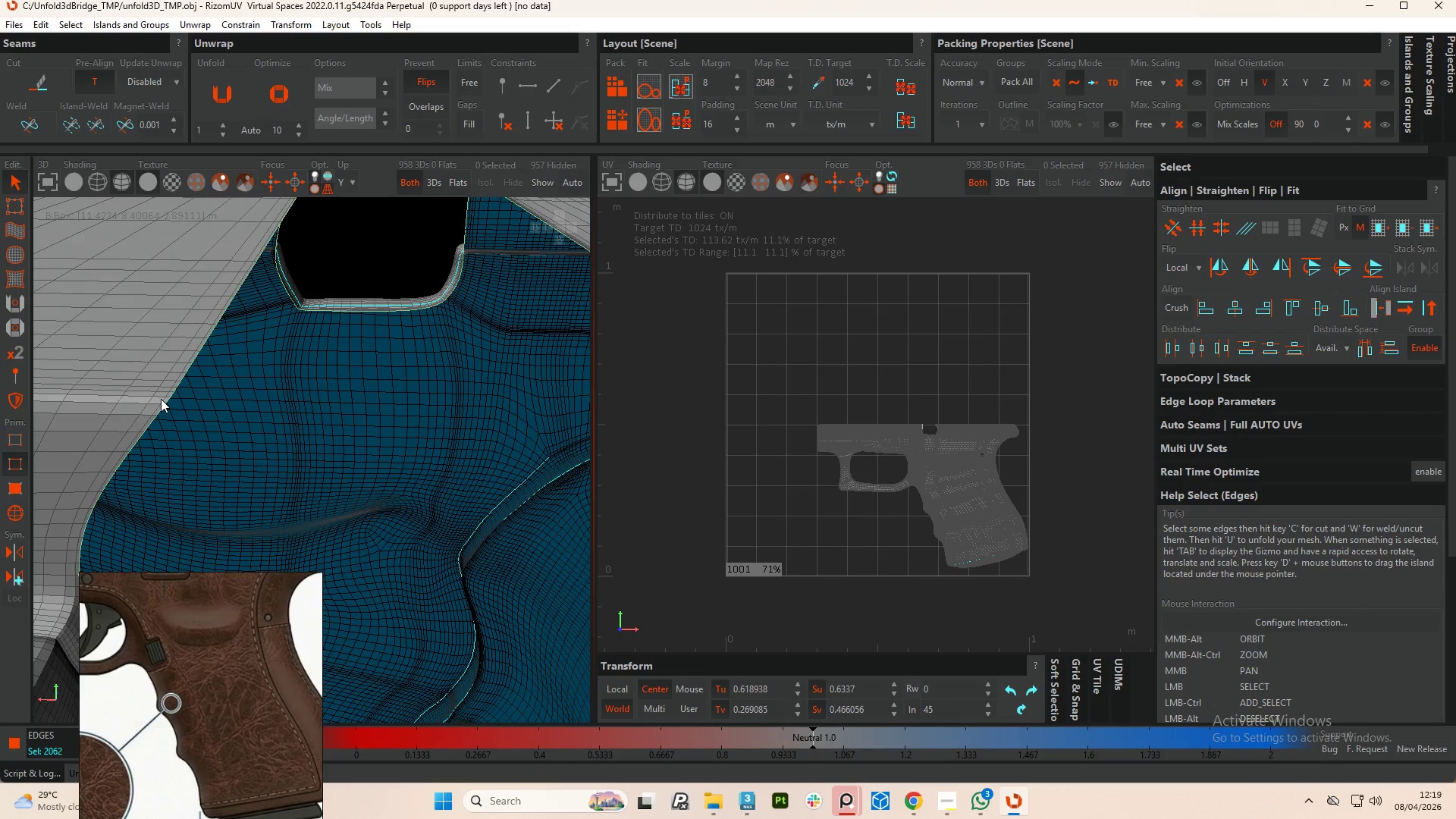 
double_click([161, 399])
 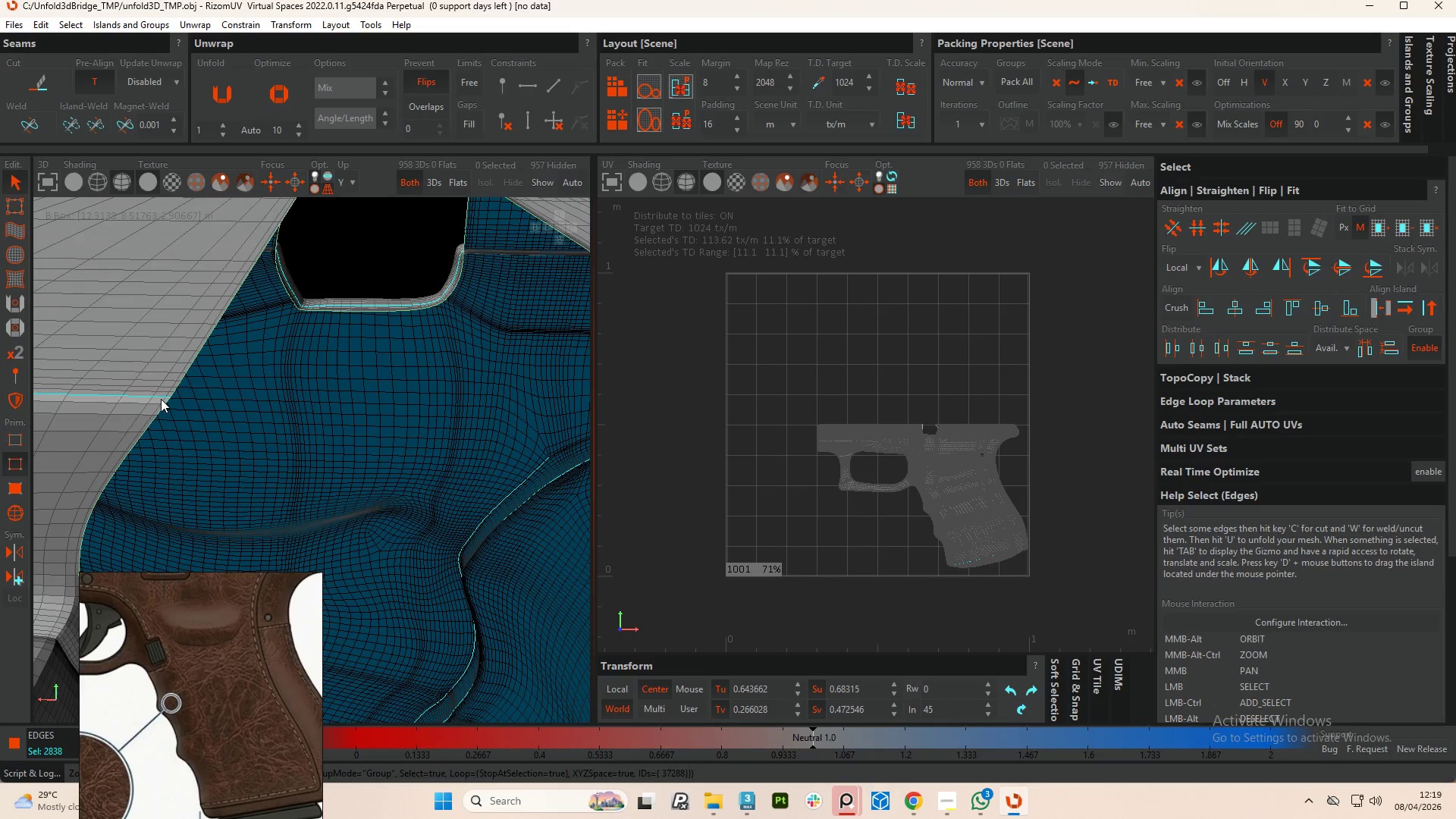 
hold_key(key=AltLeft, duration=1.5)
 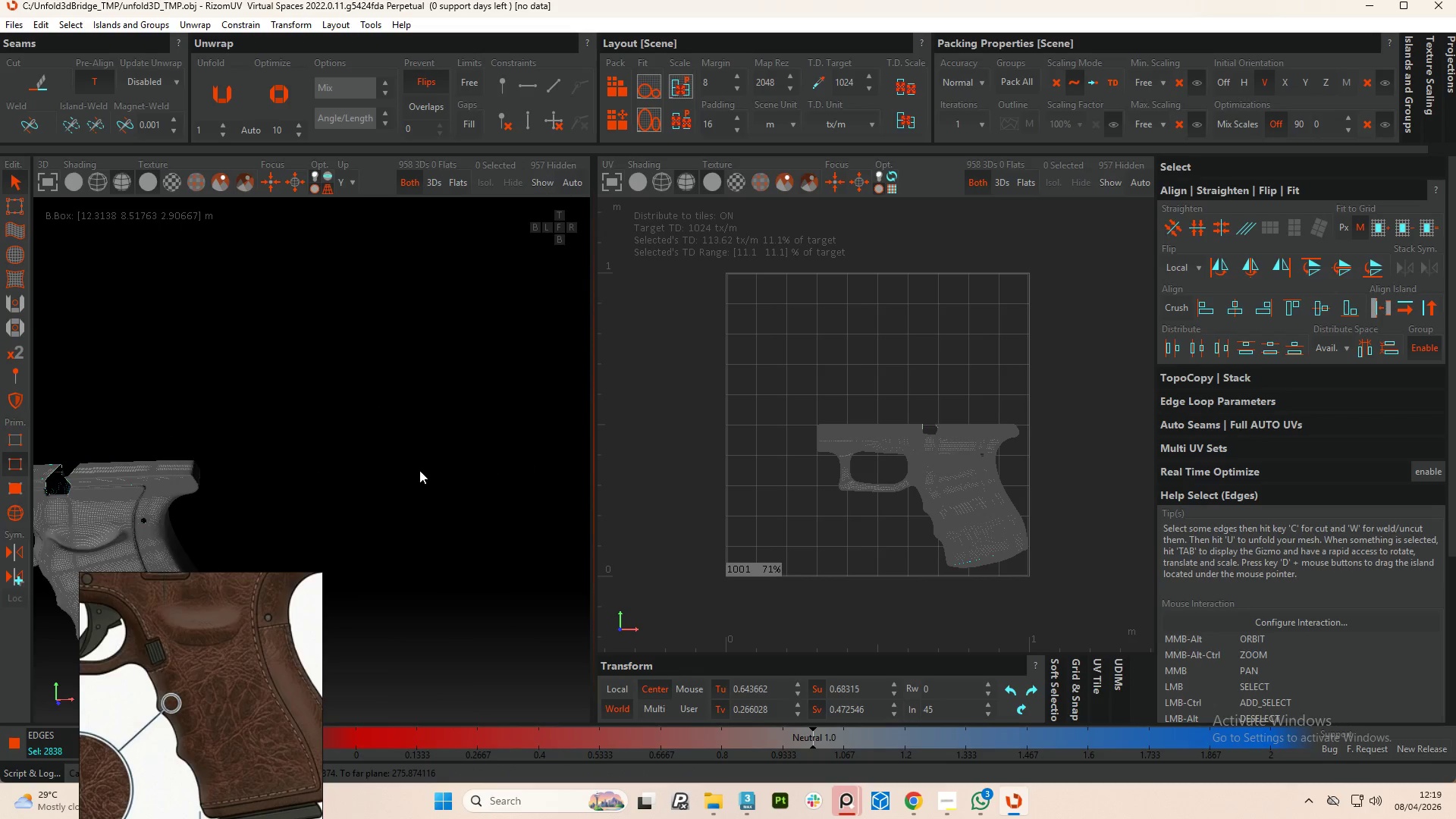 
scroll: coordinate [252, 483], scroll_direction: down, amount: 11.0
 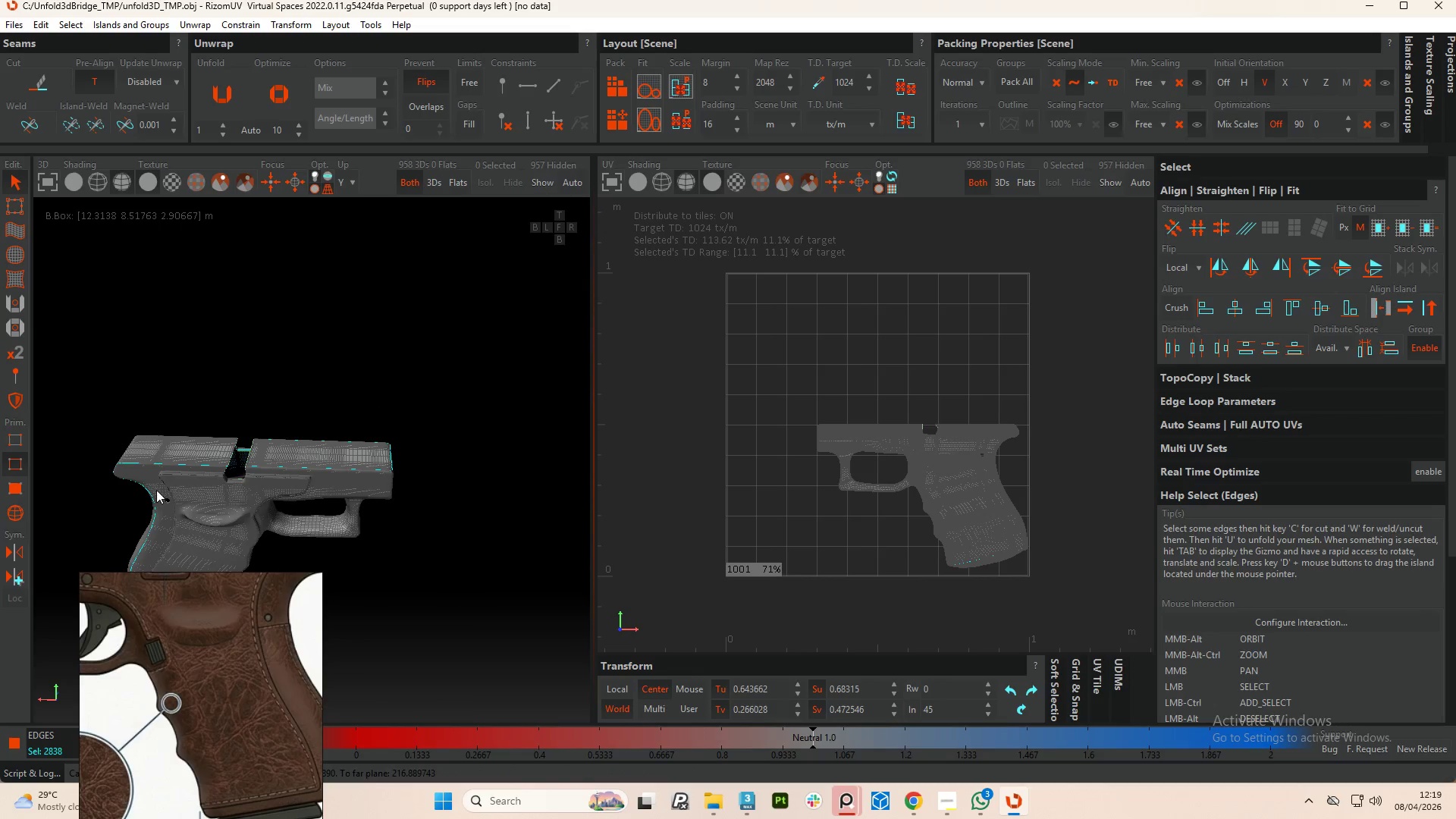 
hold_key(key=AltLeft, duration=0.52)
 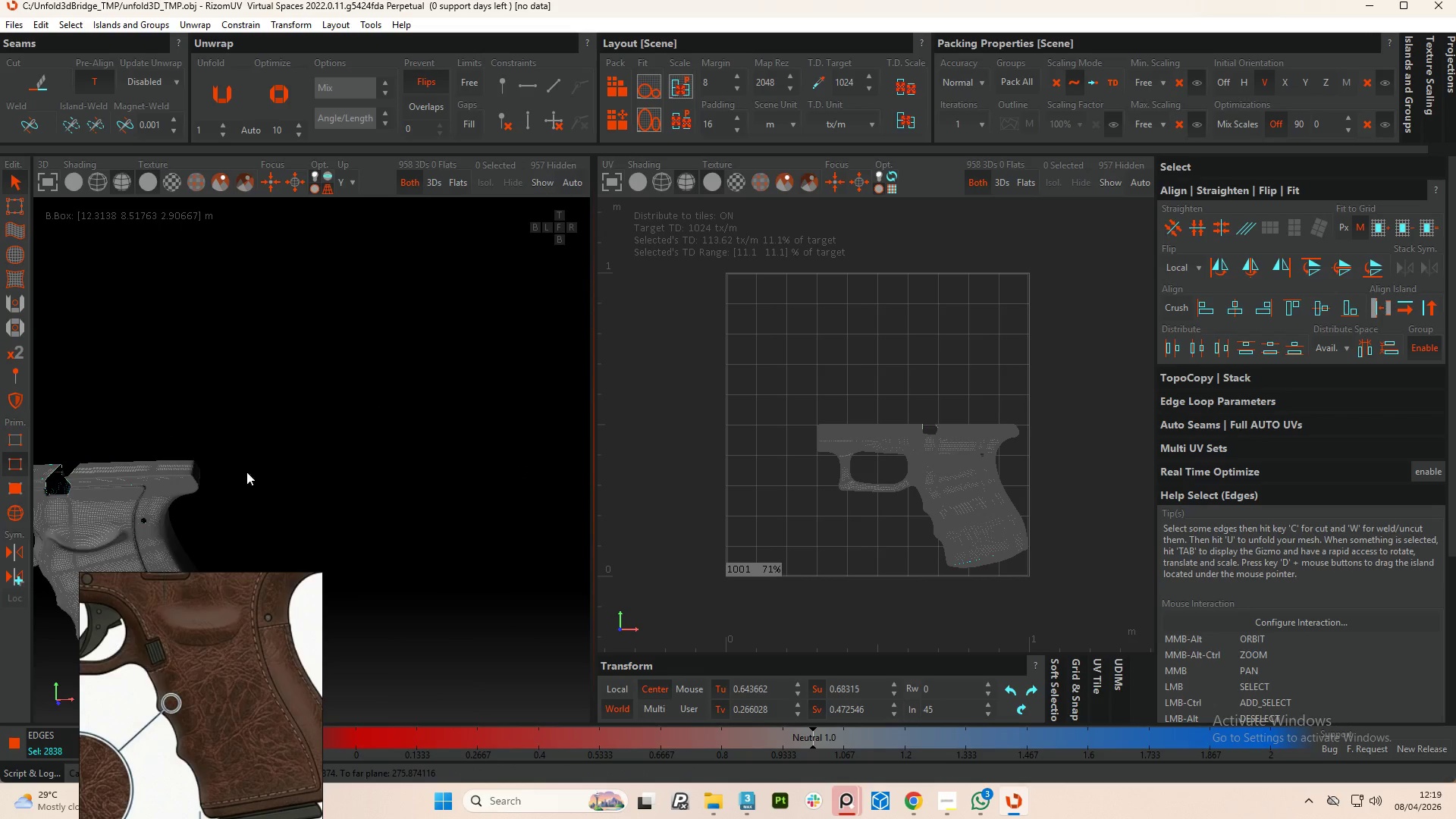 
hold_key(key=AltLeft, duration=0.62)
 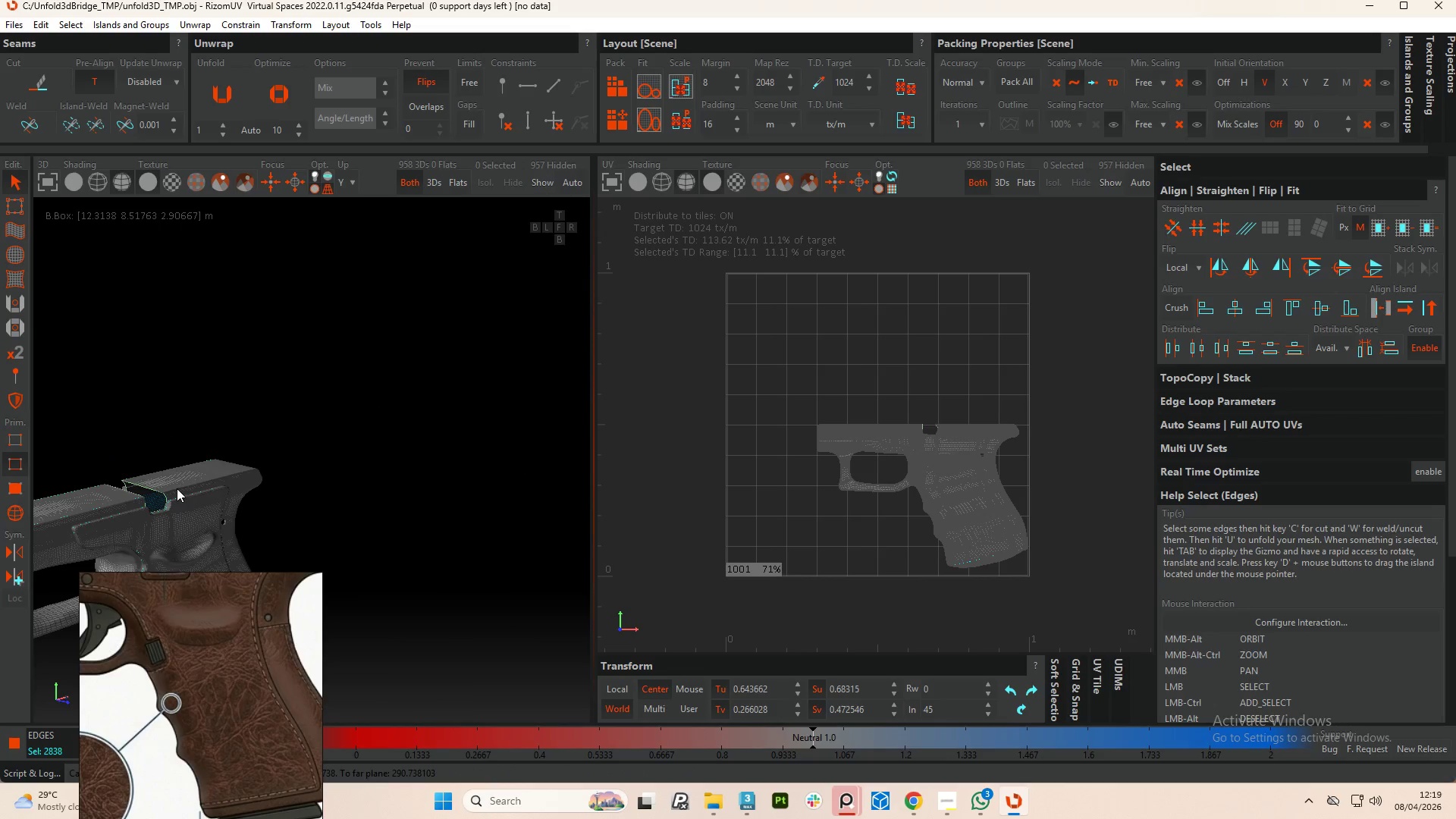 
hold_key(key=ControlLeft, duration=1.31)
left_click([125, 464])
 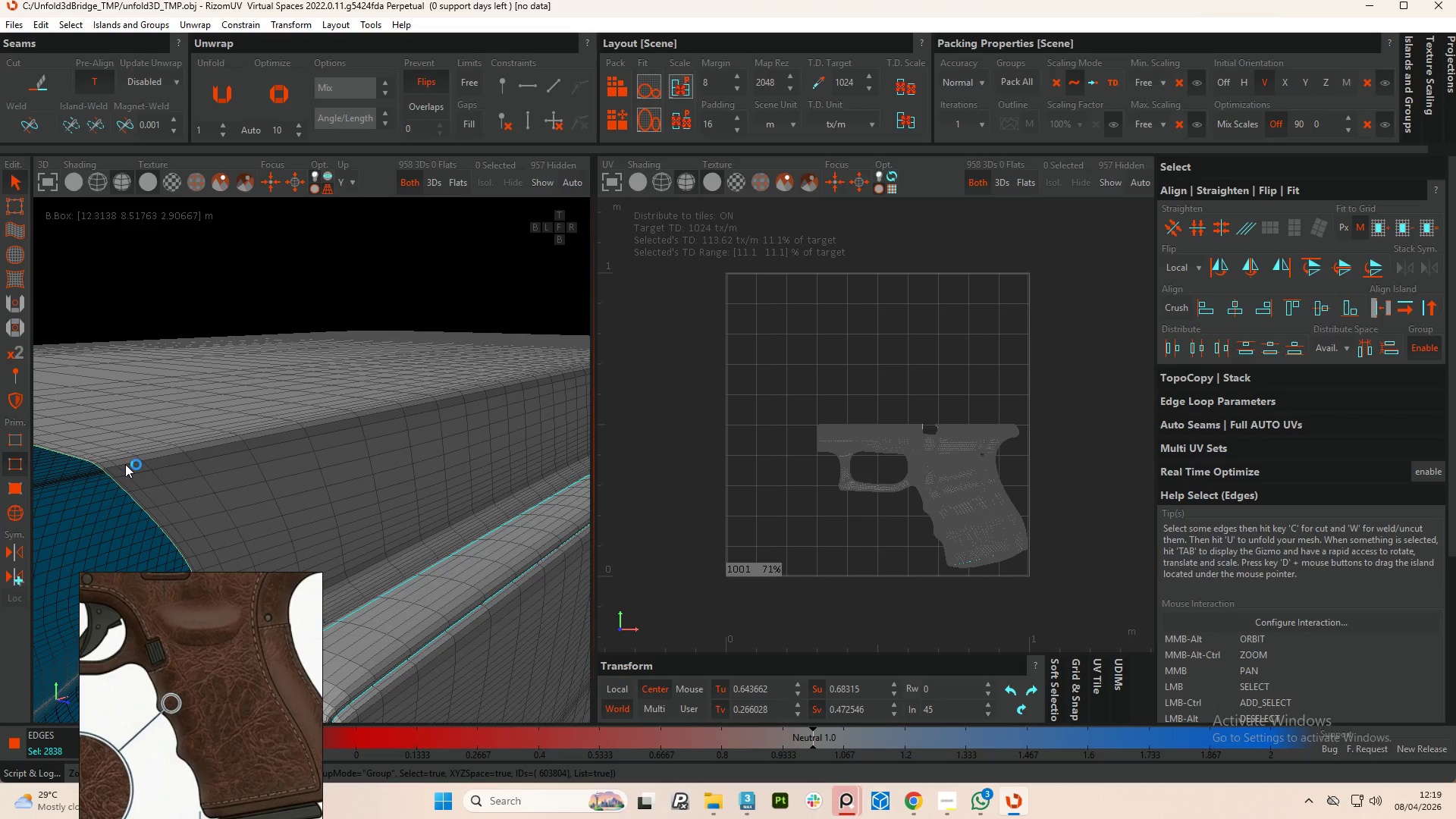 
scroll: coordinate [123, 473], scroll_direction: up, amount: 12.0
 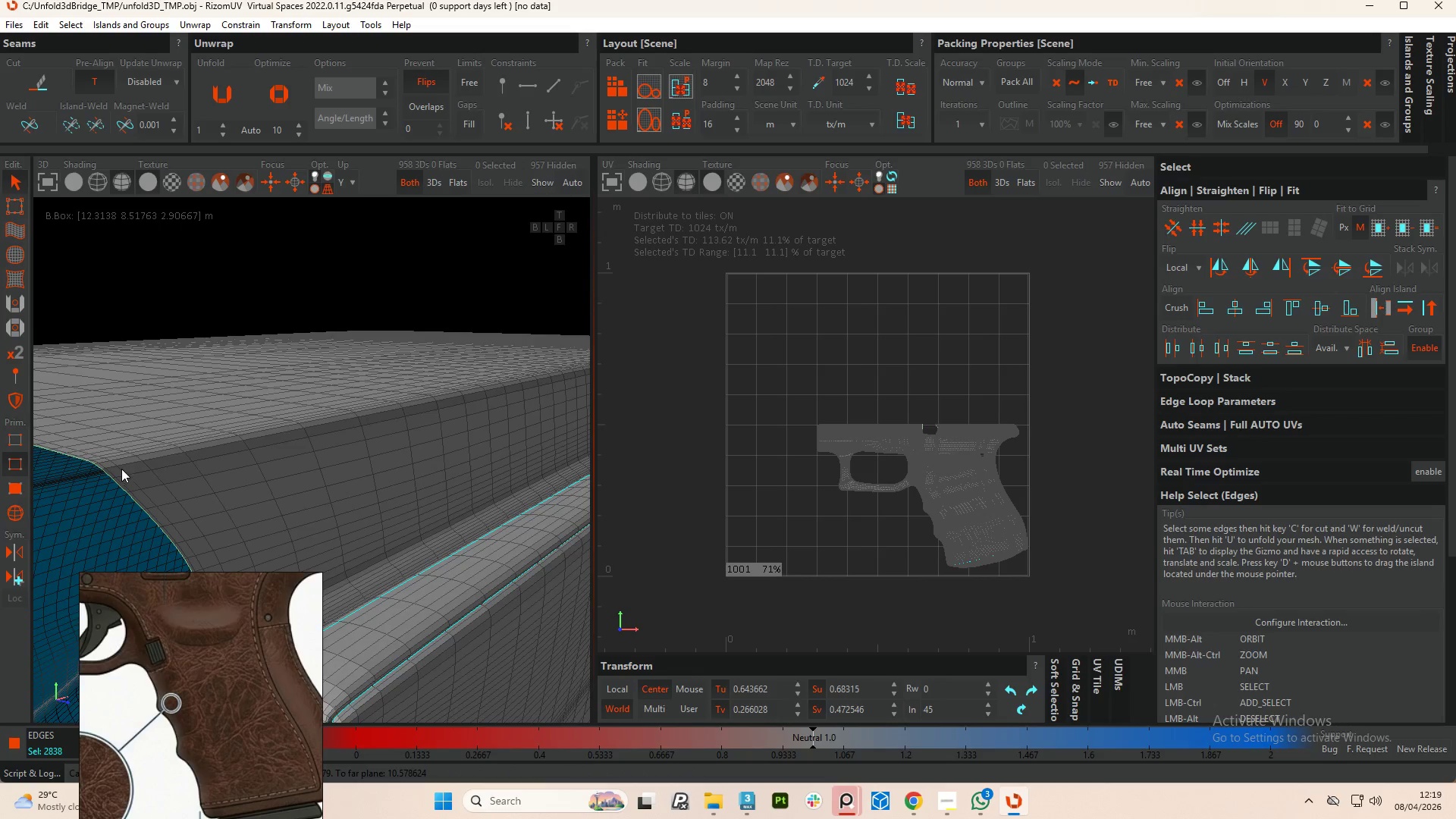 
double_click([125, 464])
 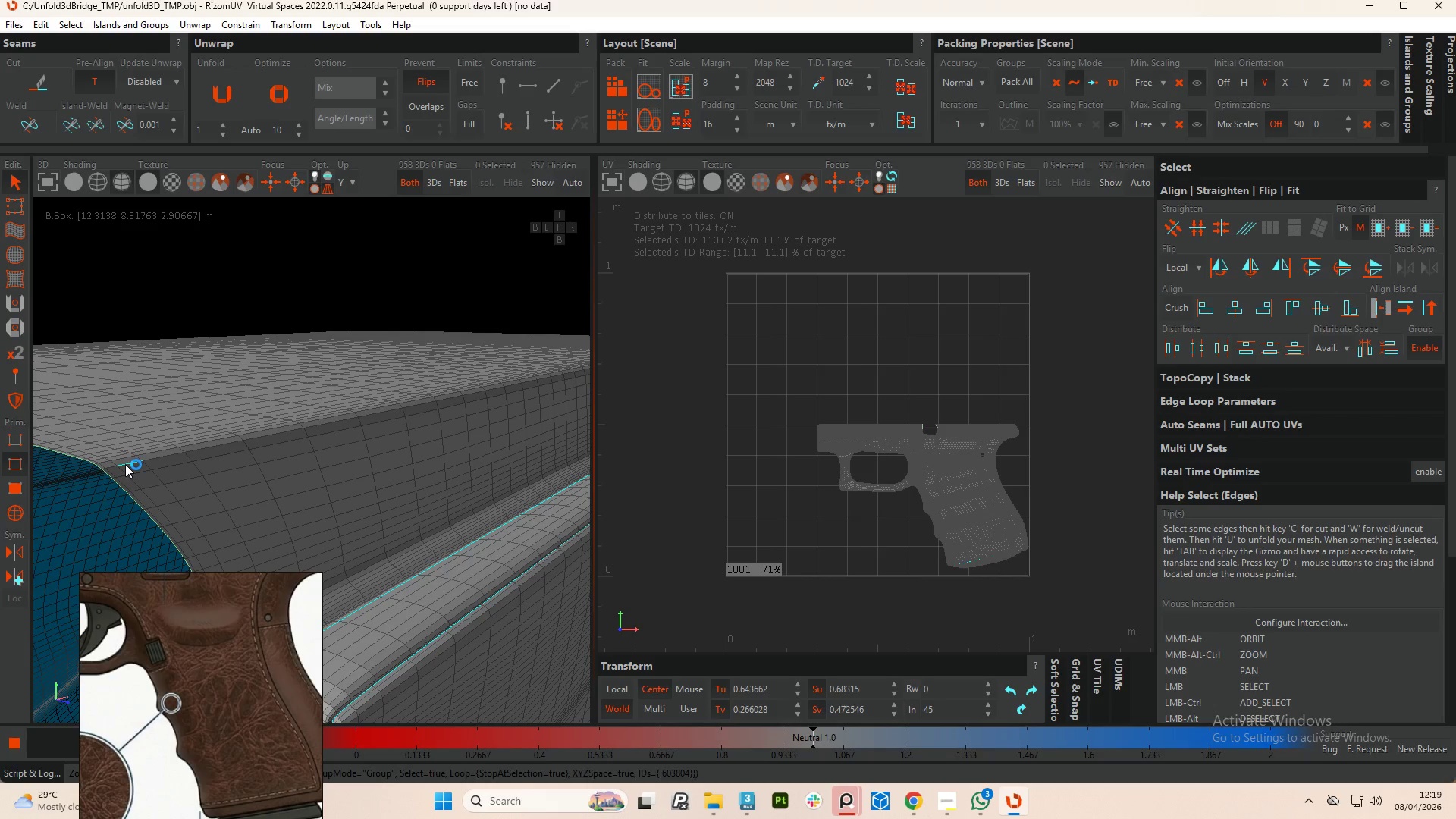 
hold_key(key=ControlLeft, duration=14.89)
 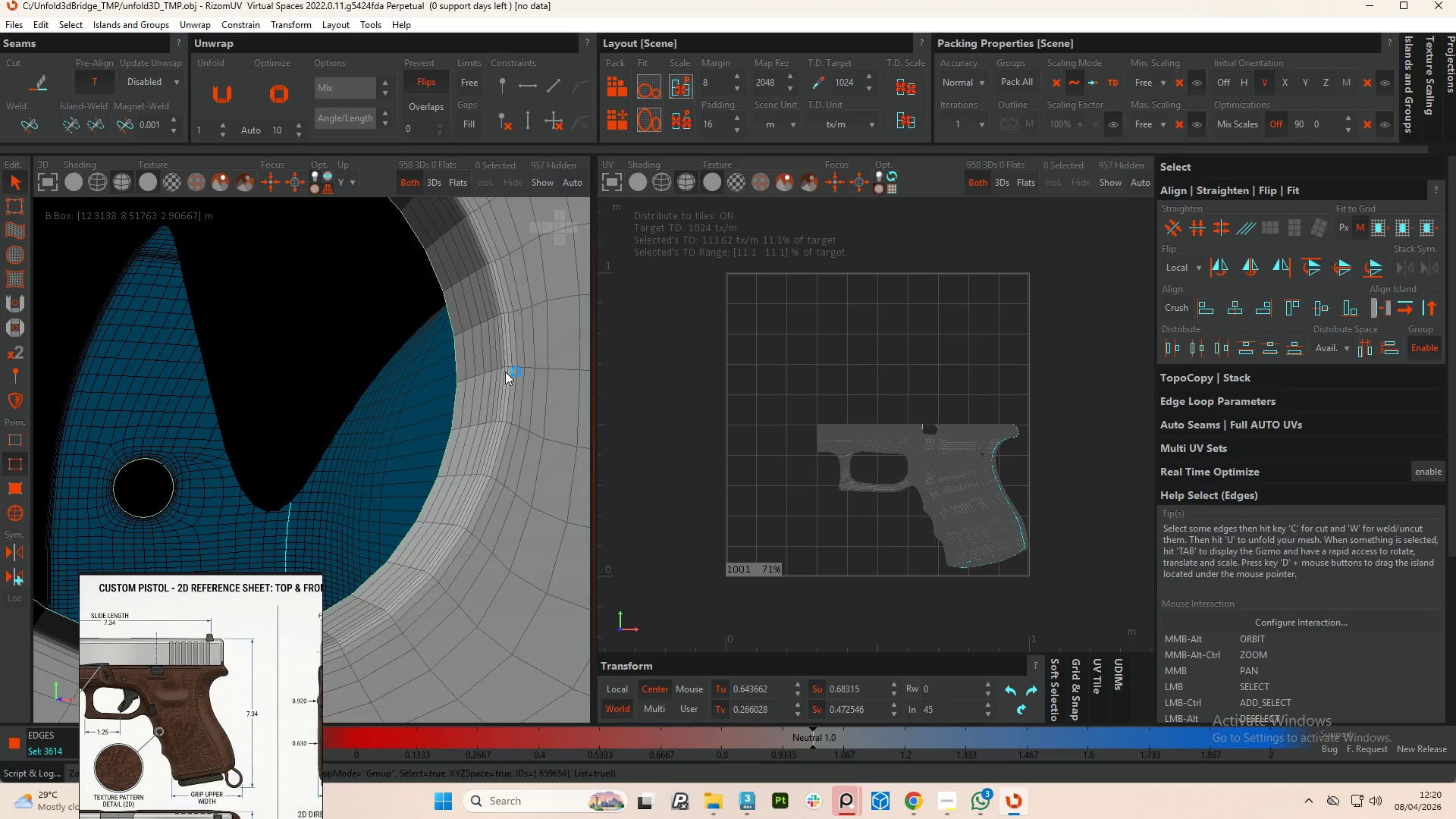 
hold_key(key=AltLeft, duration=0.89)
 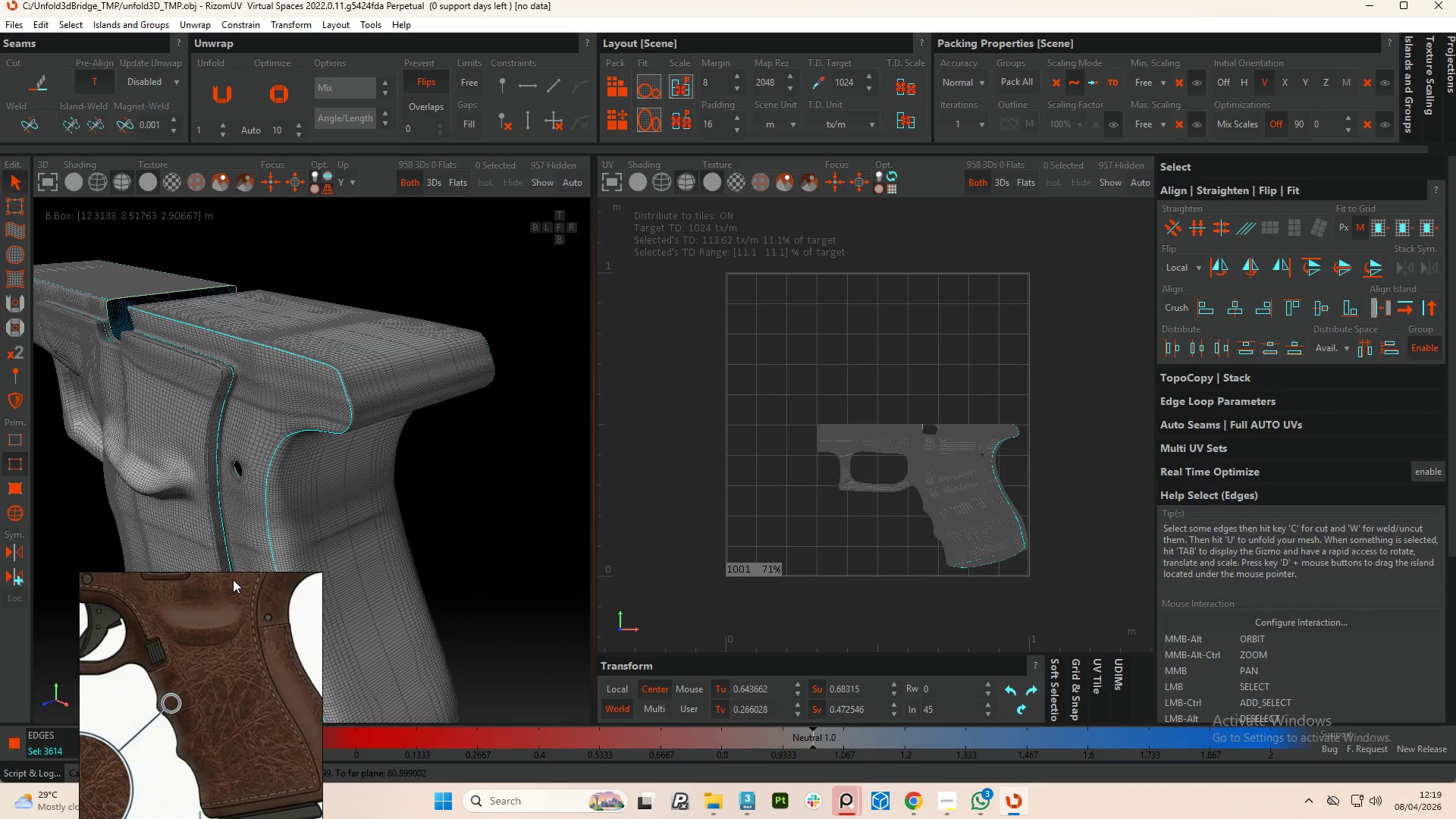 
scroll: coordinate [192, 736], scroll_direction: down, amount: 13.0
 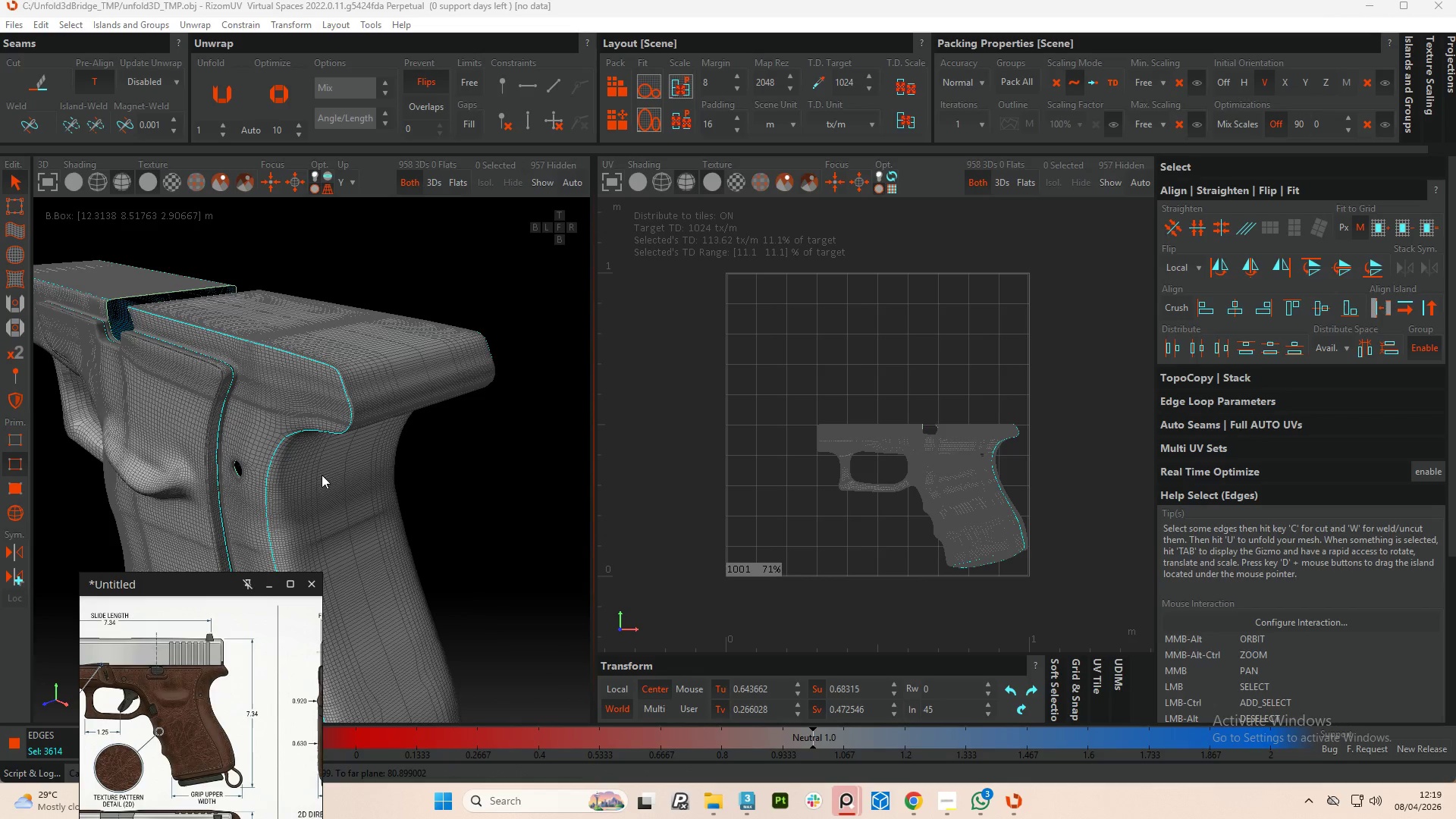 
hold_key(key=AltLeft, duration=0.67)
 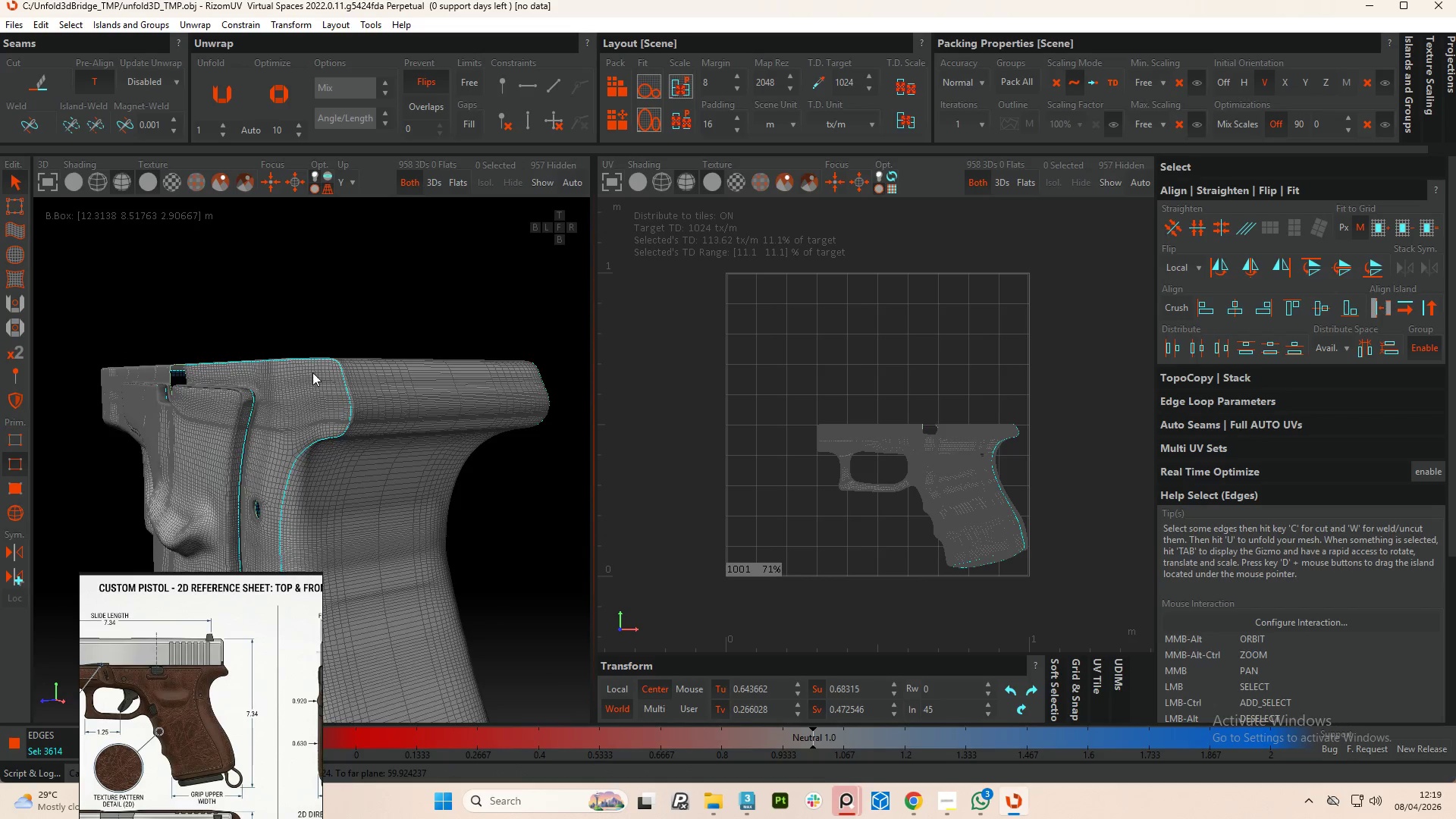 
scroll: coordinate [334, 403], scroll_direction: up, amount: 2.0
 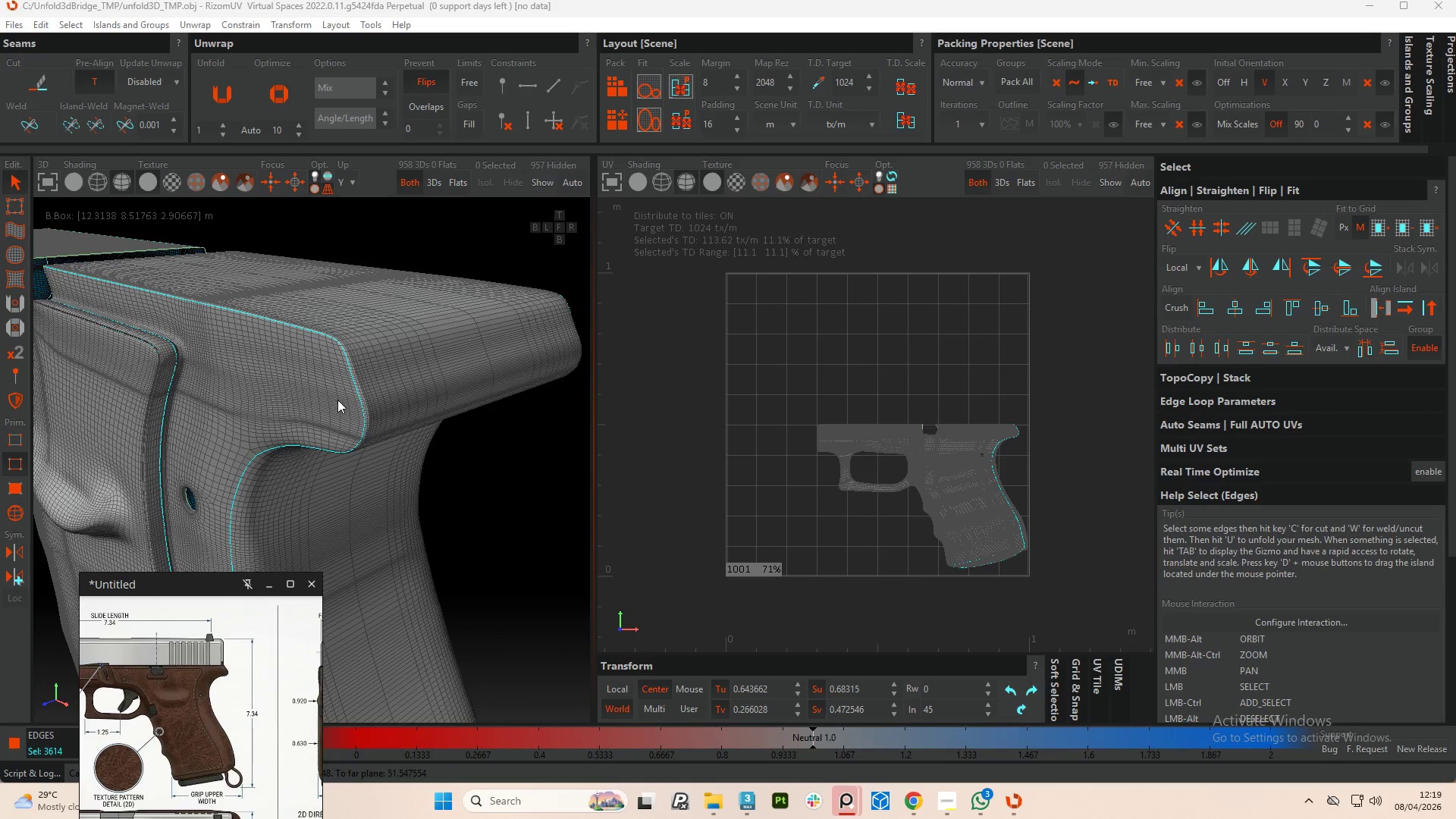 
scroll: coordinate [337, 400], scroll_direction: down, amount: 2.0
 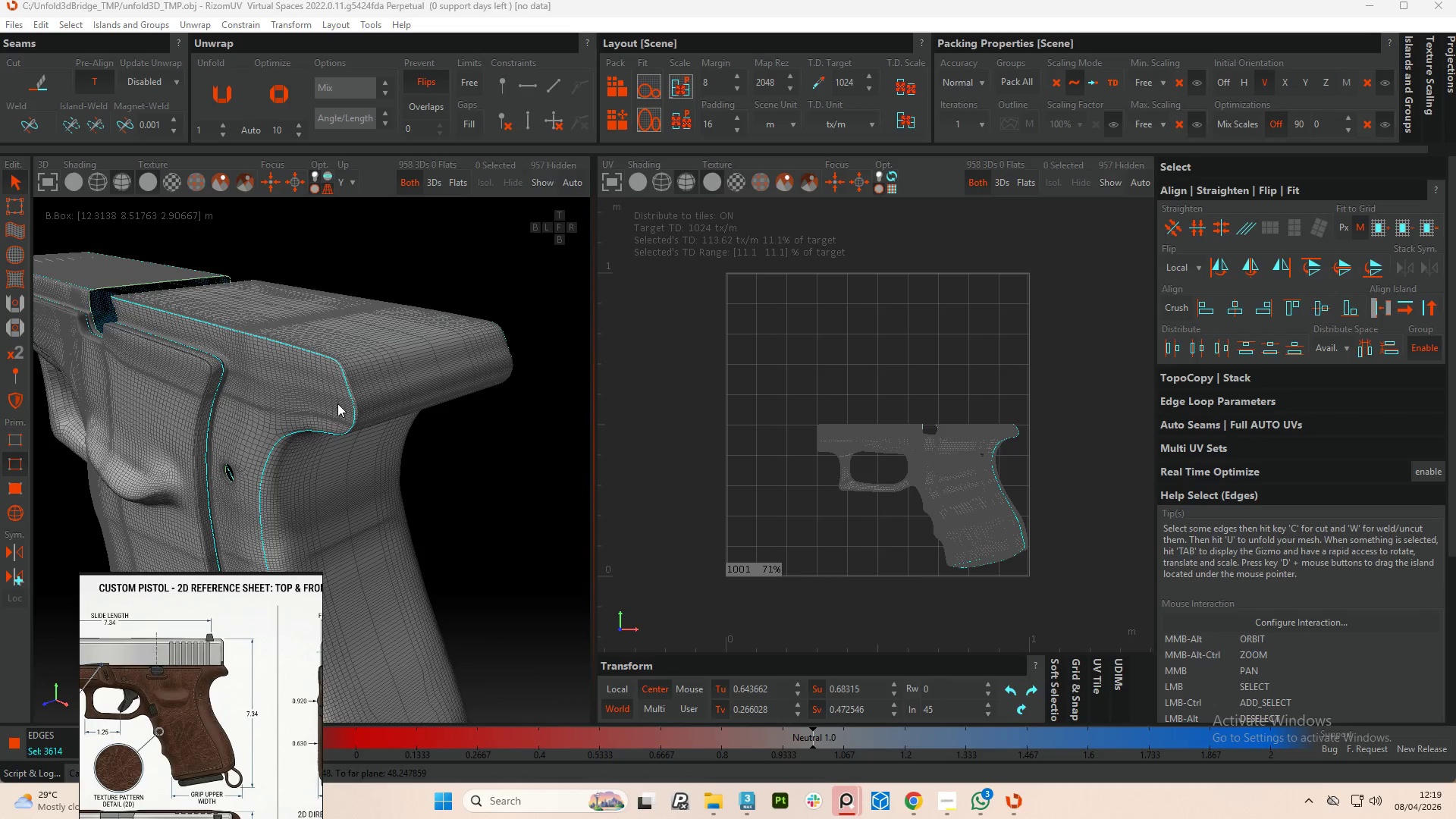 
hold_key(key=AltLeft, duration=1.5)
 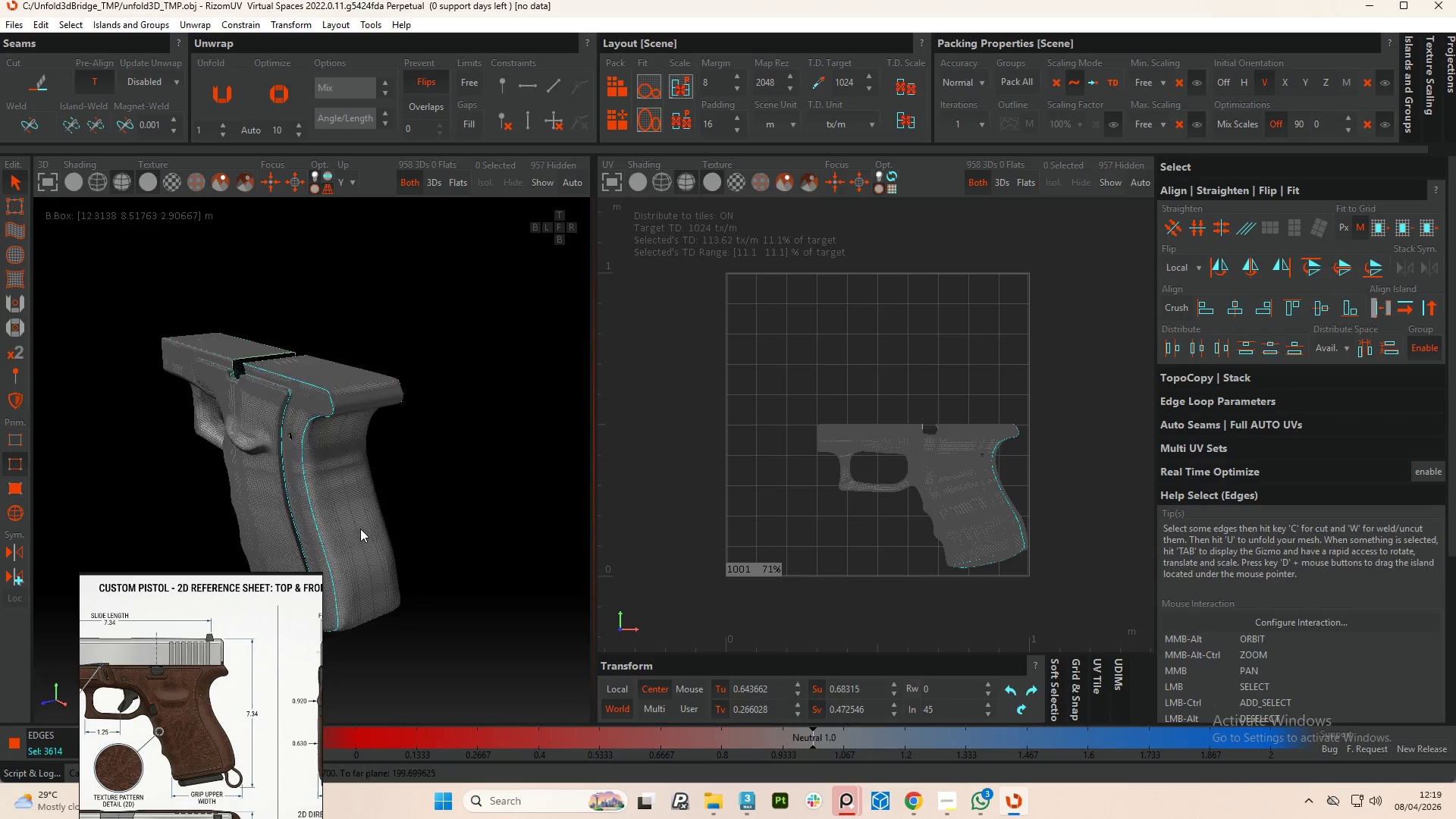 
scroll: coordinate [315, 394], scroll_direction: down, amount: 5.0
 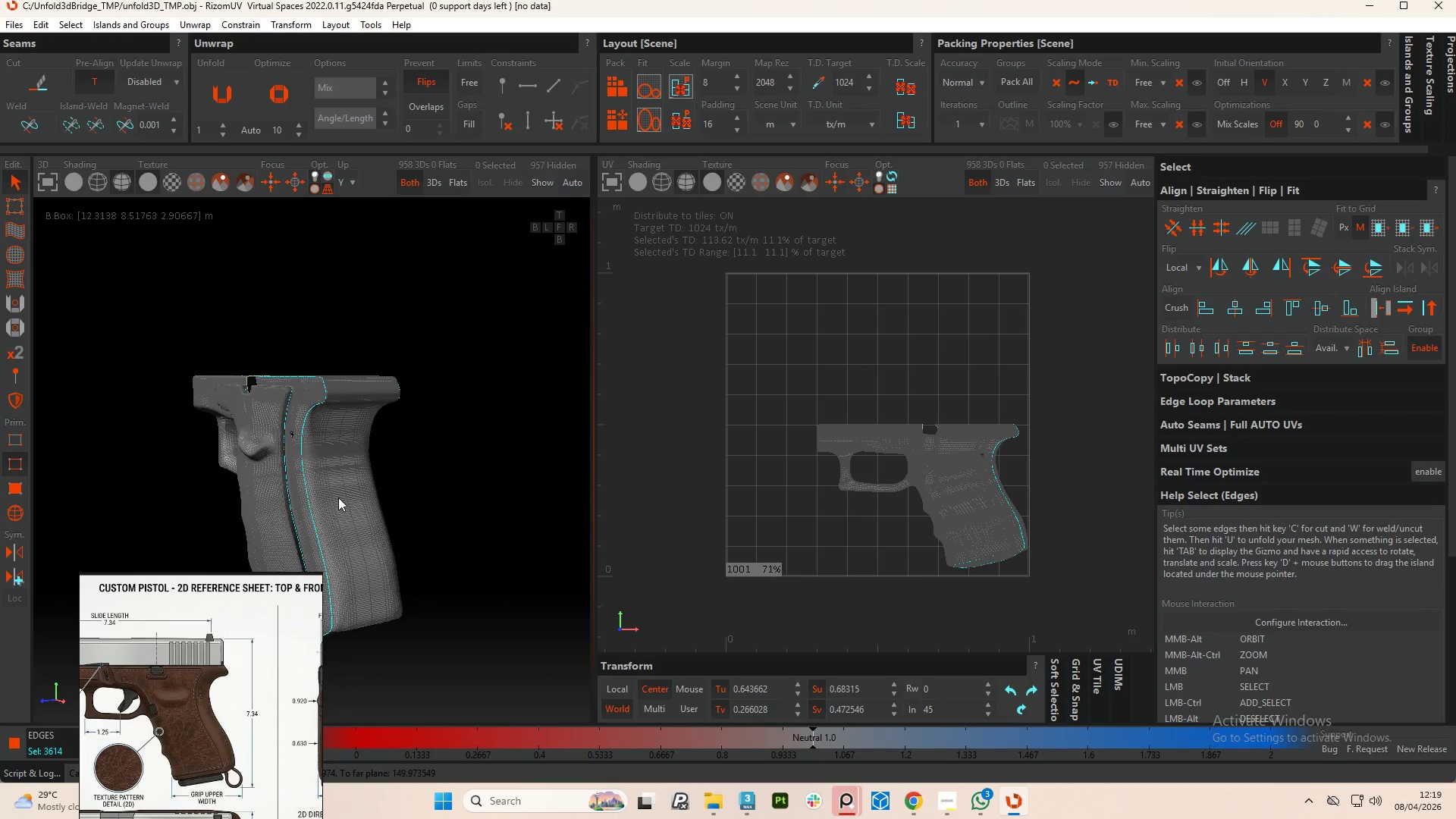 
hold_key(key=AltLeft, duration=1.52)
 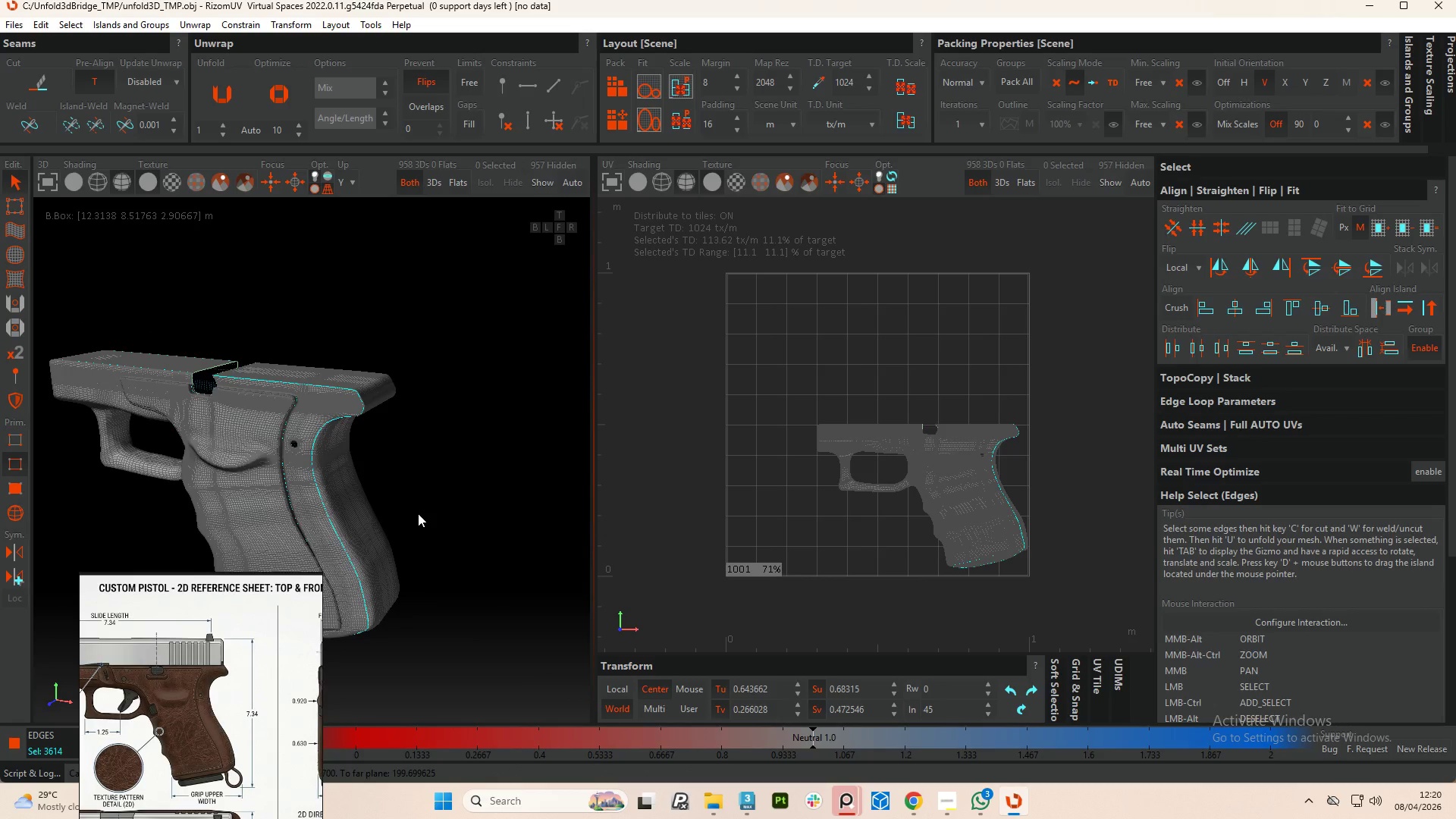 
hold_key(key=AltLeft, duration=1.28)
 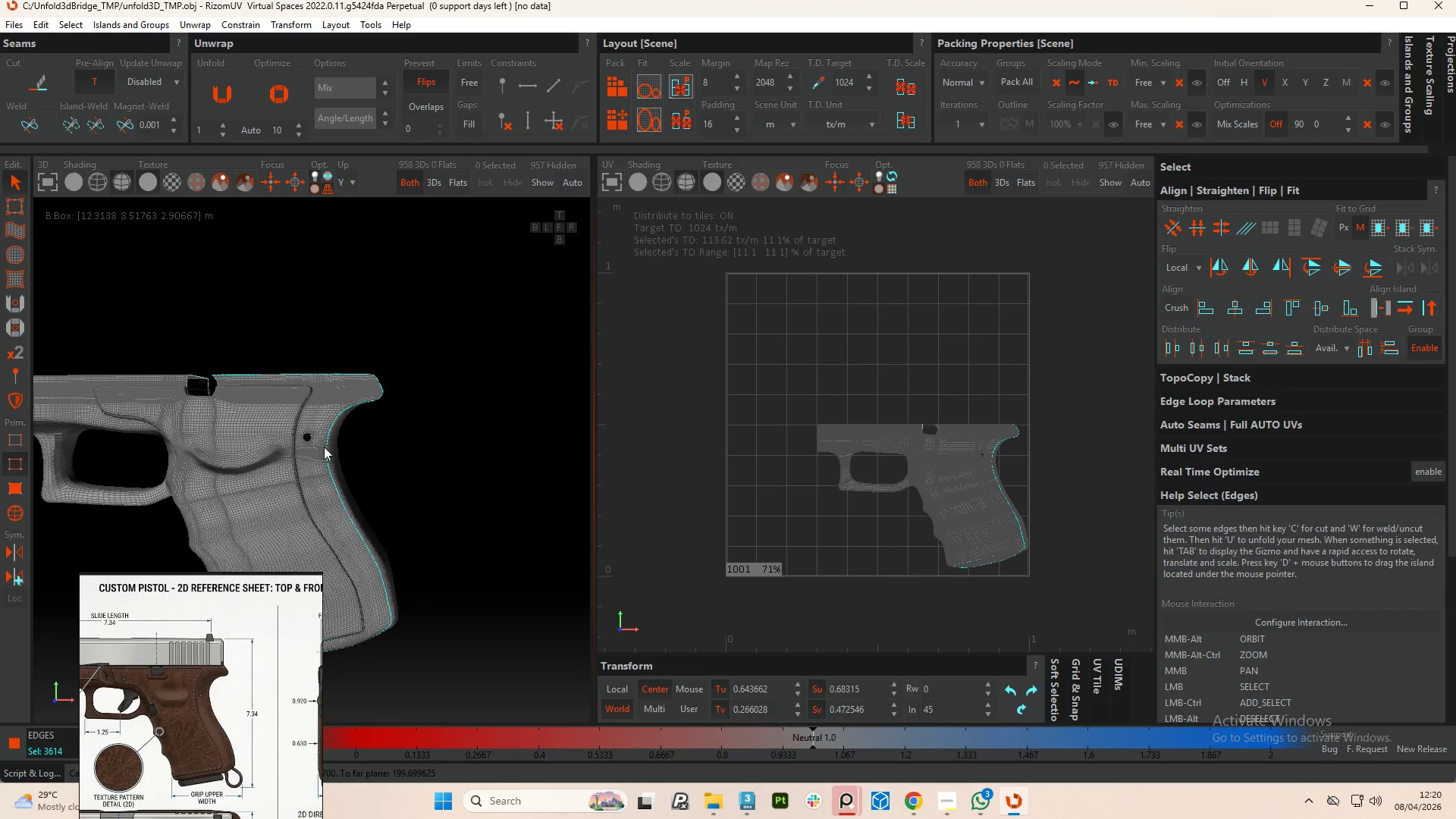 
hold_key(key=AltLeft, duration=0.78)
 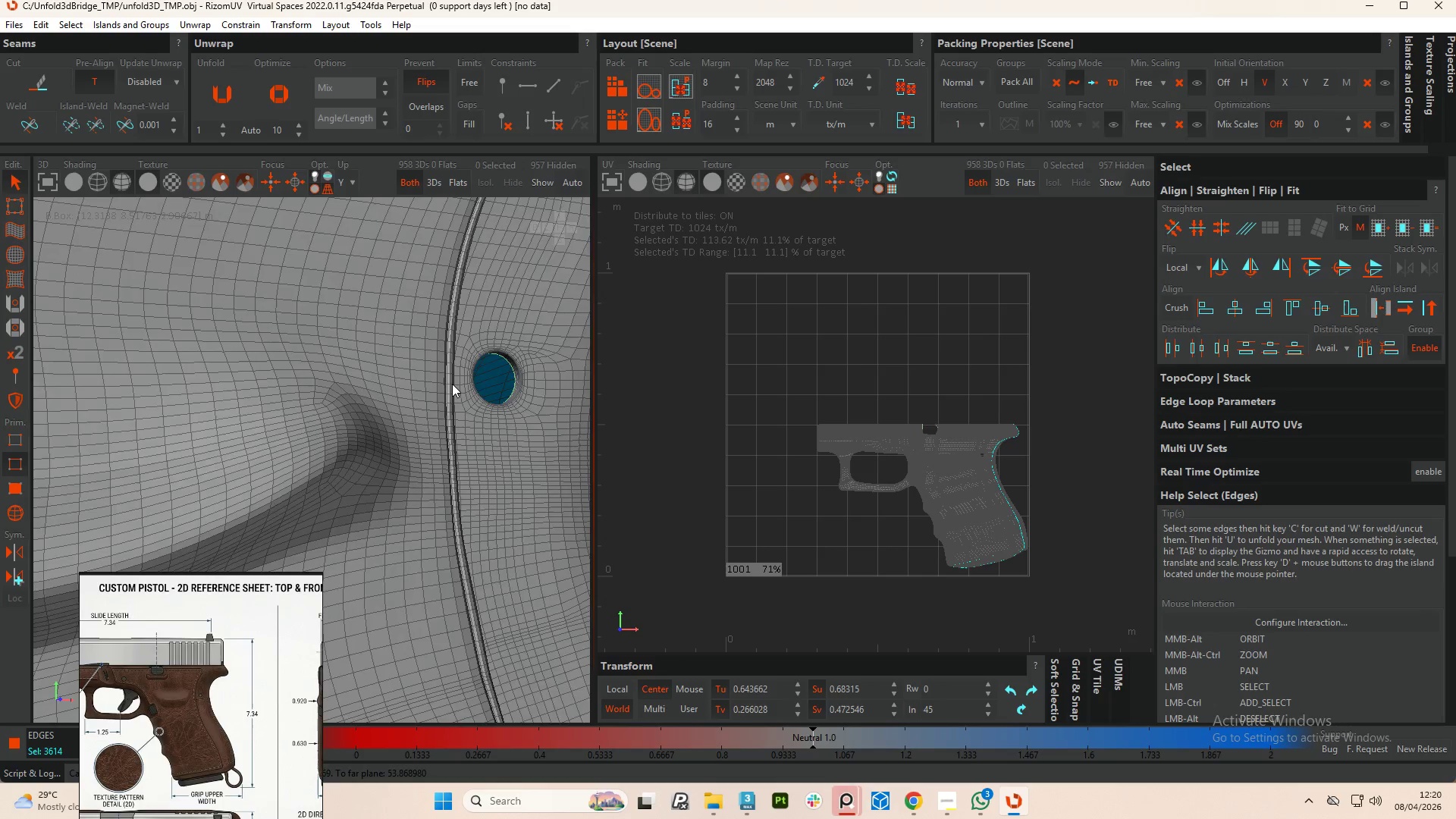 
scroll: coordinate [308, 434], scroll_direction: up, amount: 5.0
 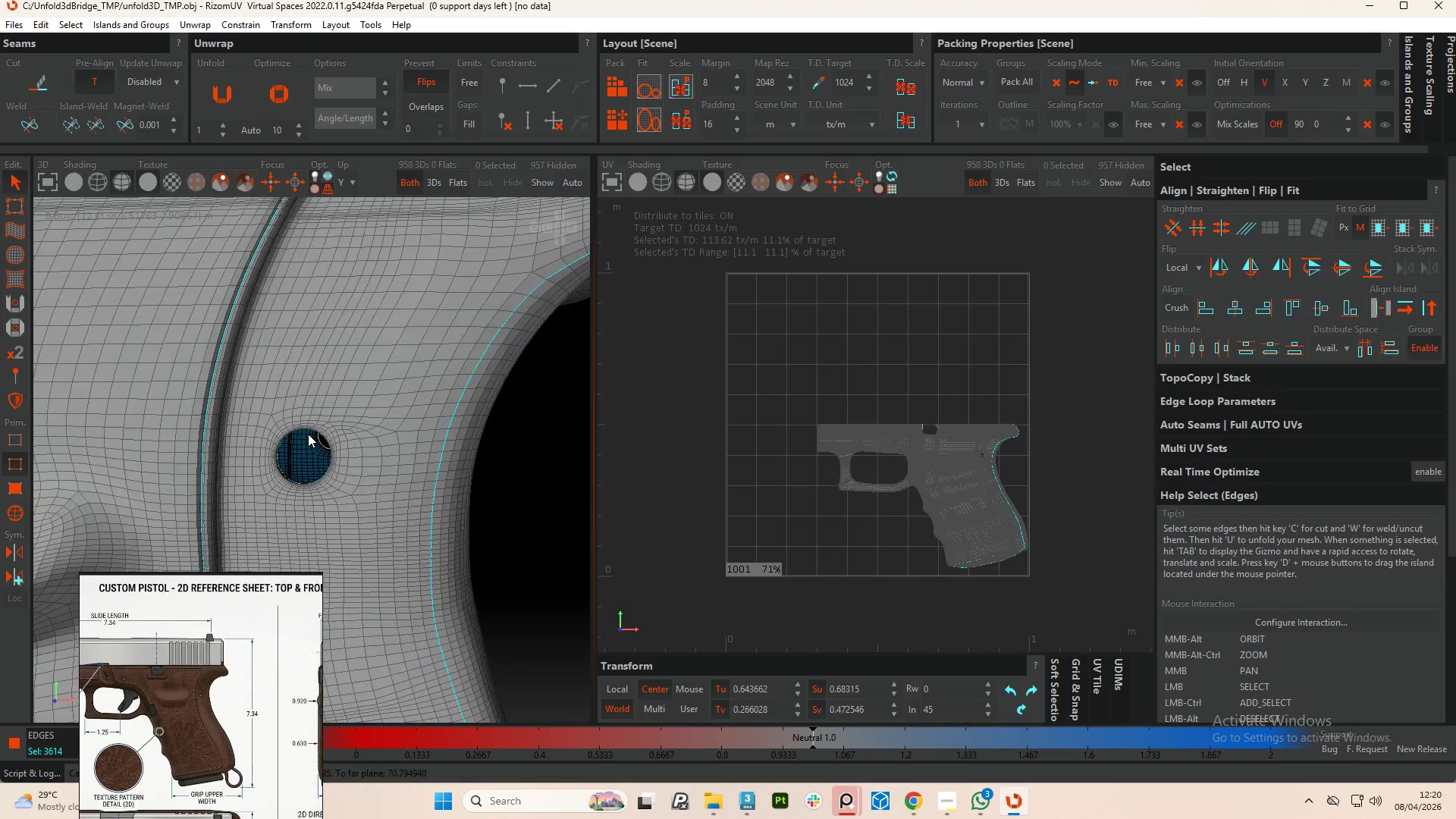 
hold_key(key=ControlLeft, duration=1.02)
left_click([505, 372])
 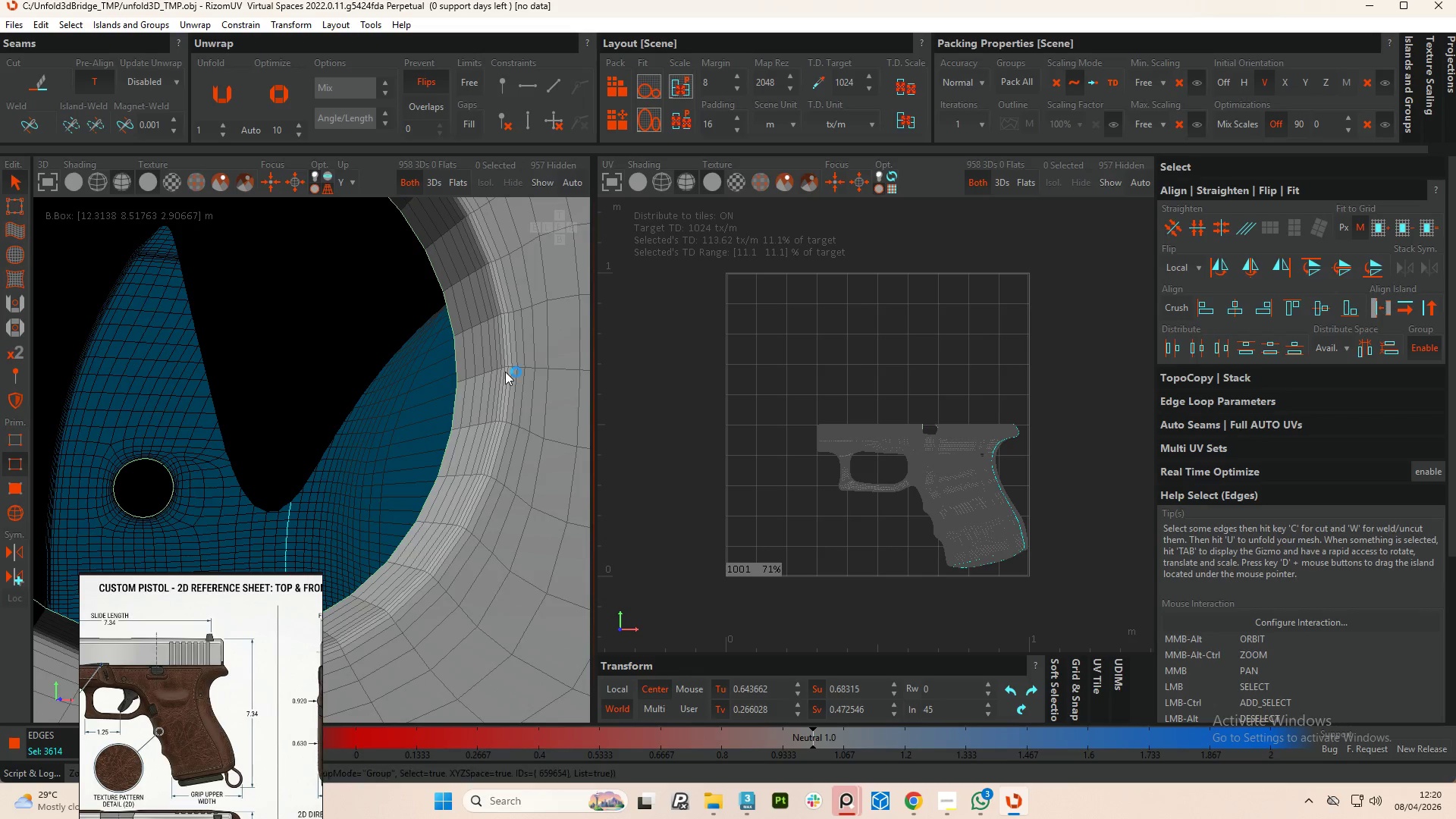 
double_click([505, 372])
 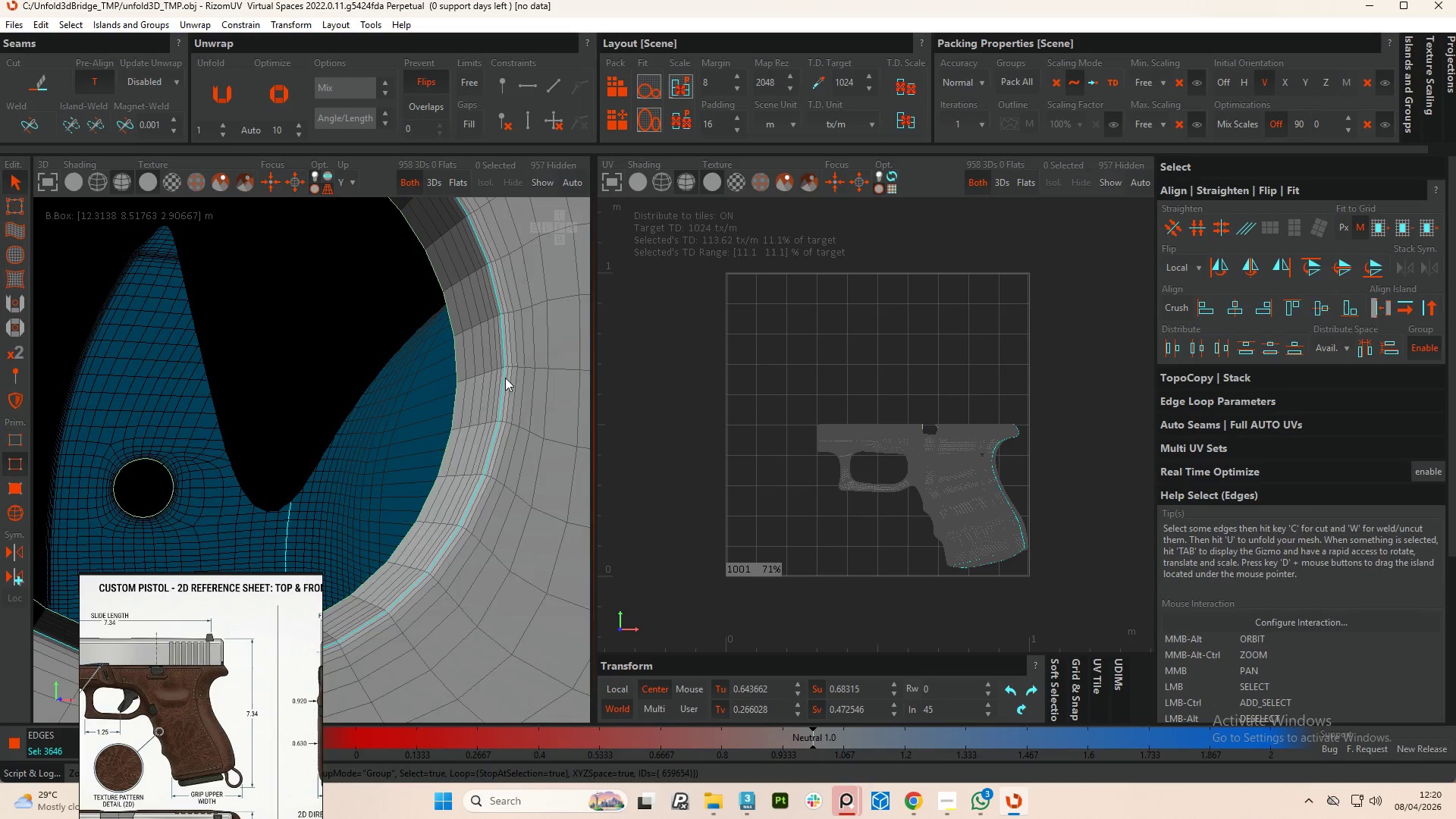 
scroll: coordinate [500, 375], scroll_direction: up, amount: 8.0
 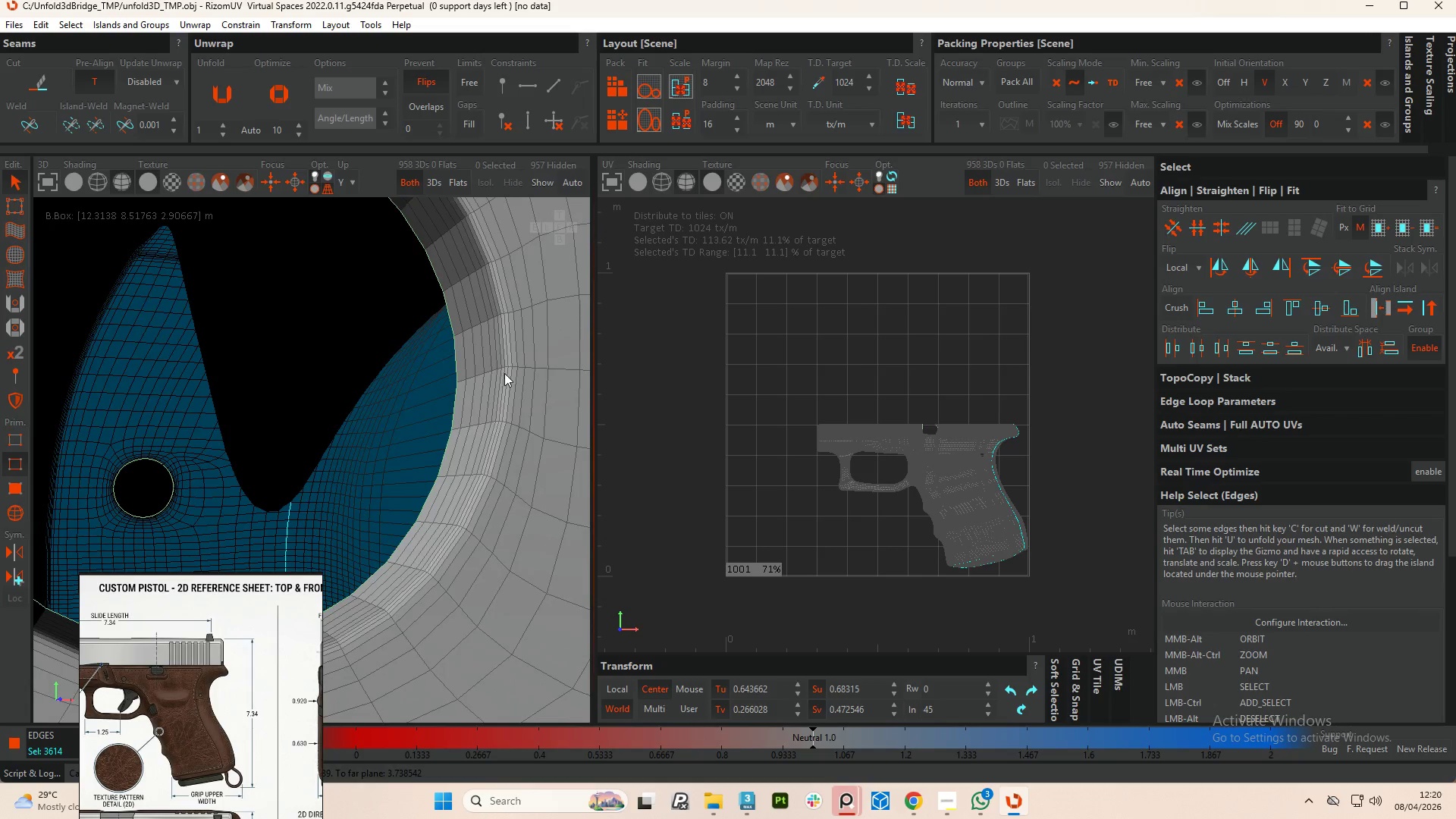 
scroll: coordinate [441, 500], scroll_direction: down, amount: 17.0
 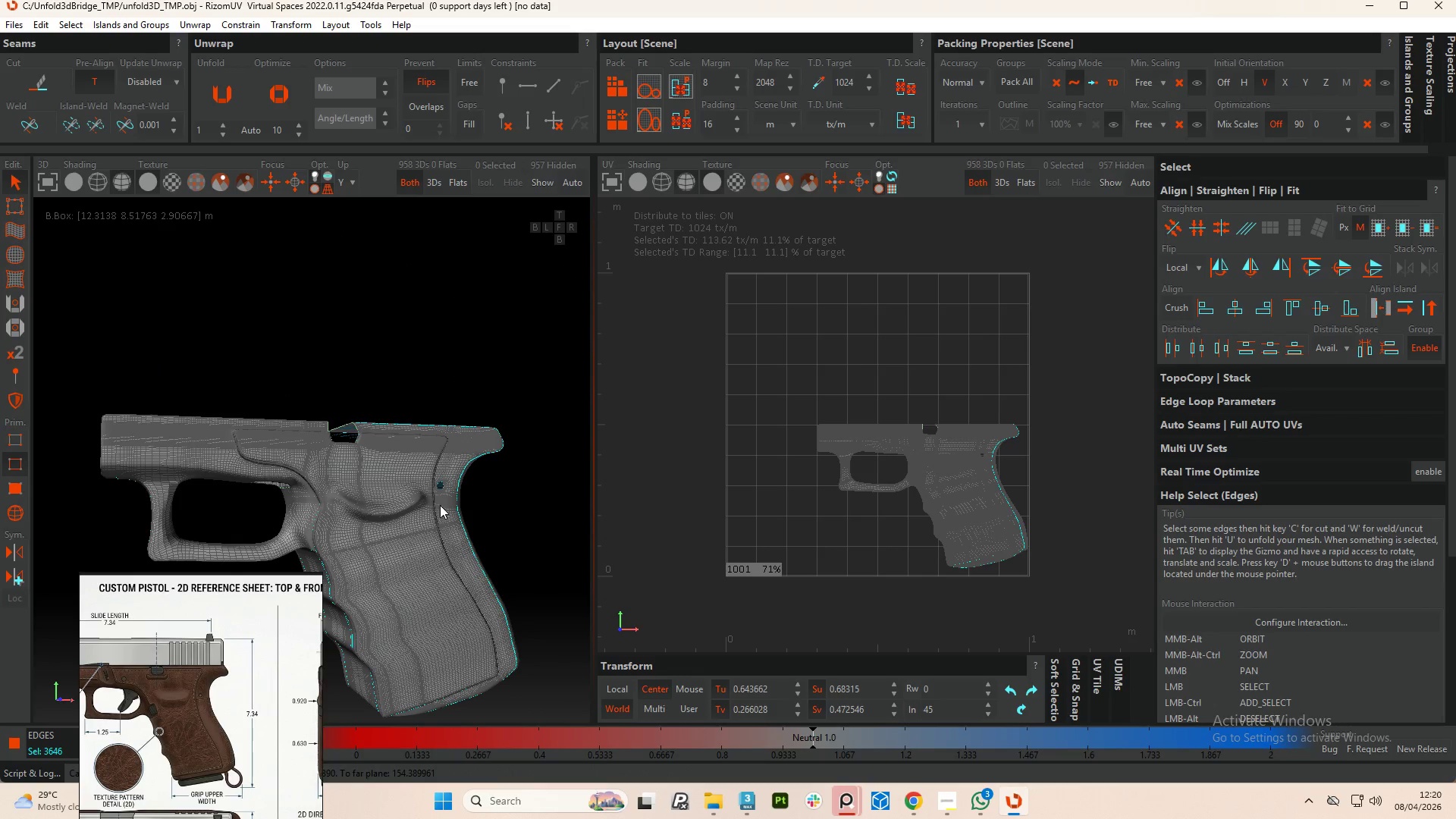 
hold_key(key=AltLeft, duration=1.5)
 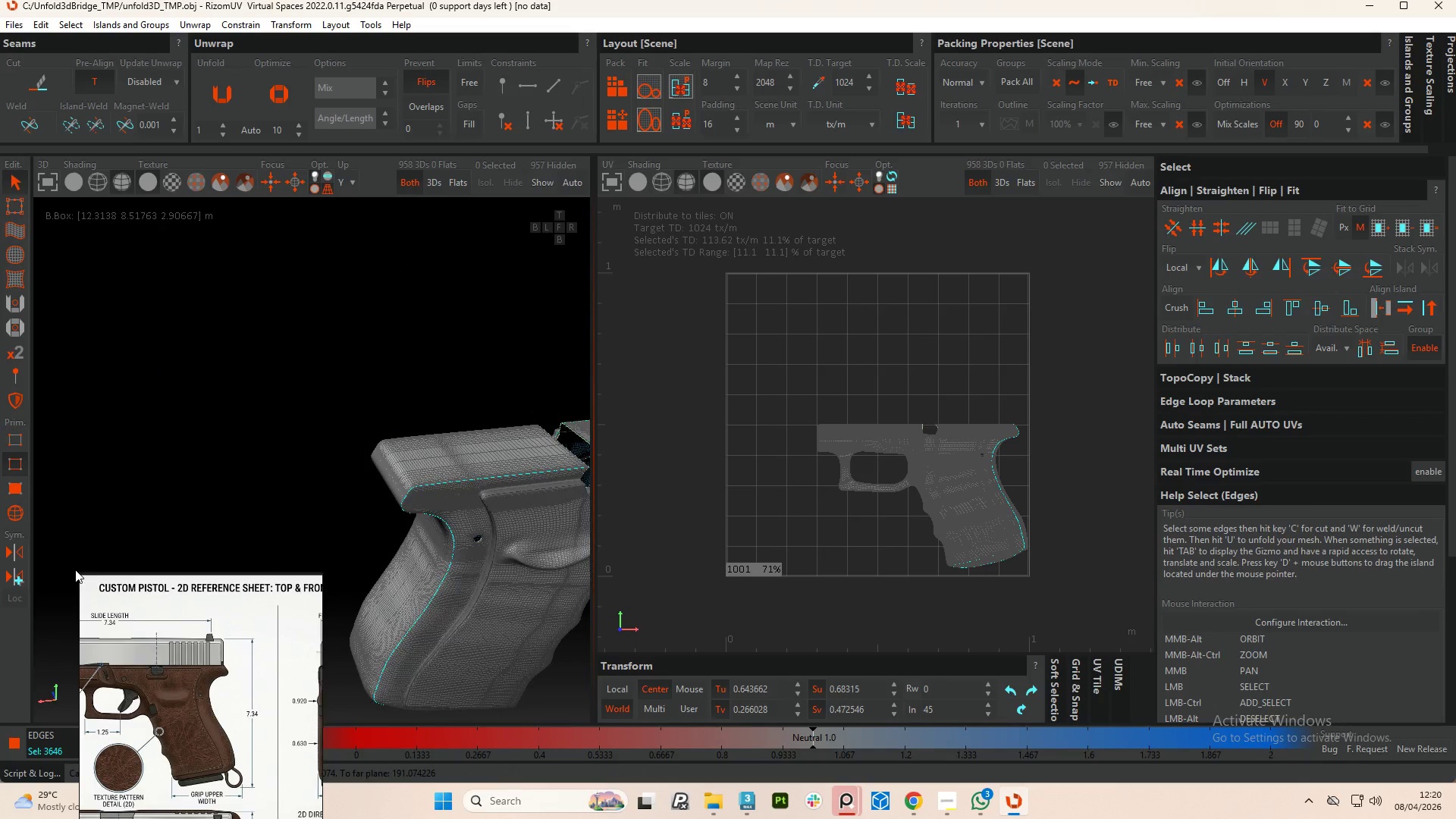 
key(Alt+AltLeft)
 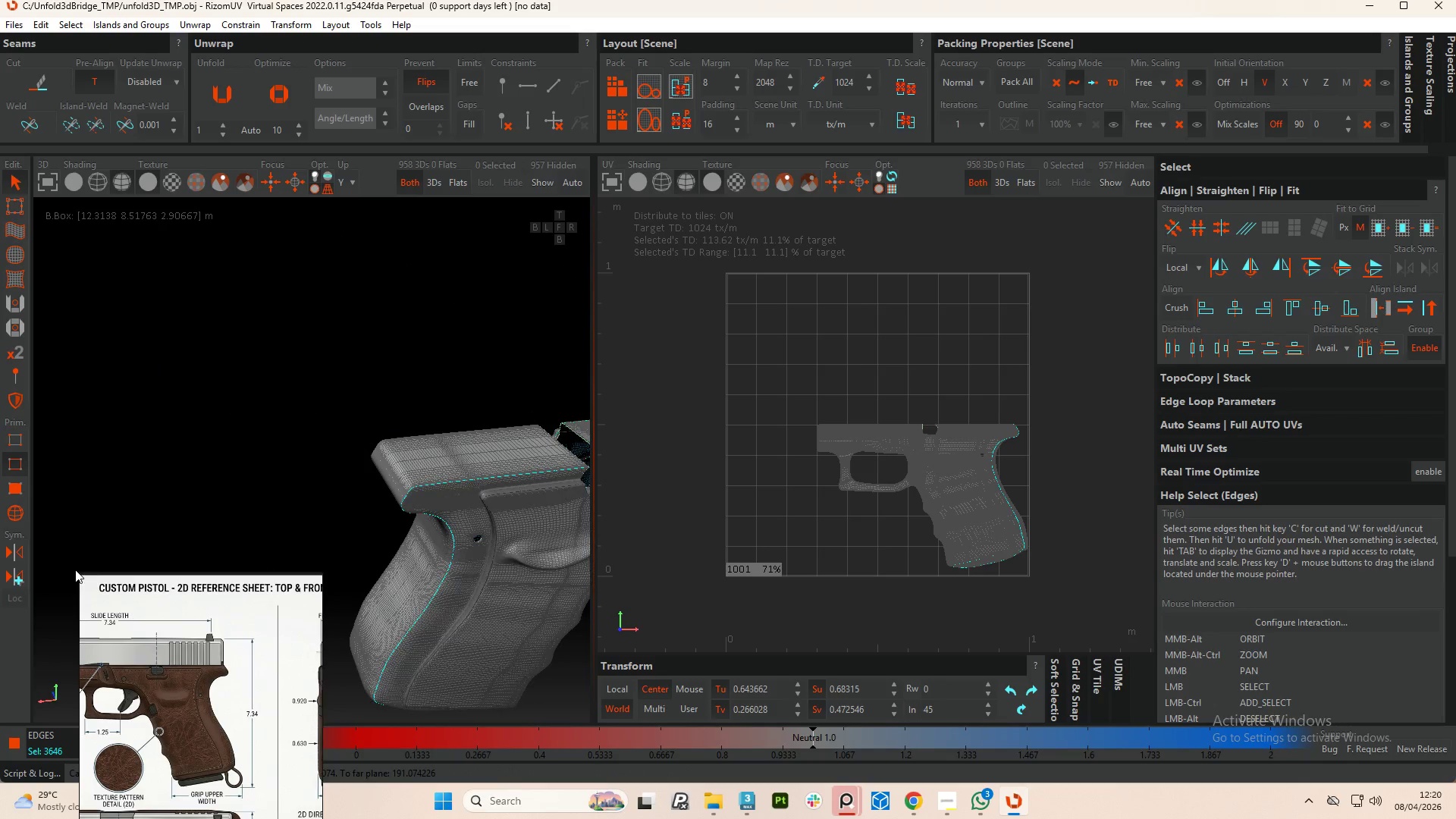 
key(Alt+AltLeft)
 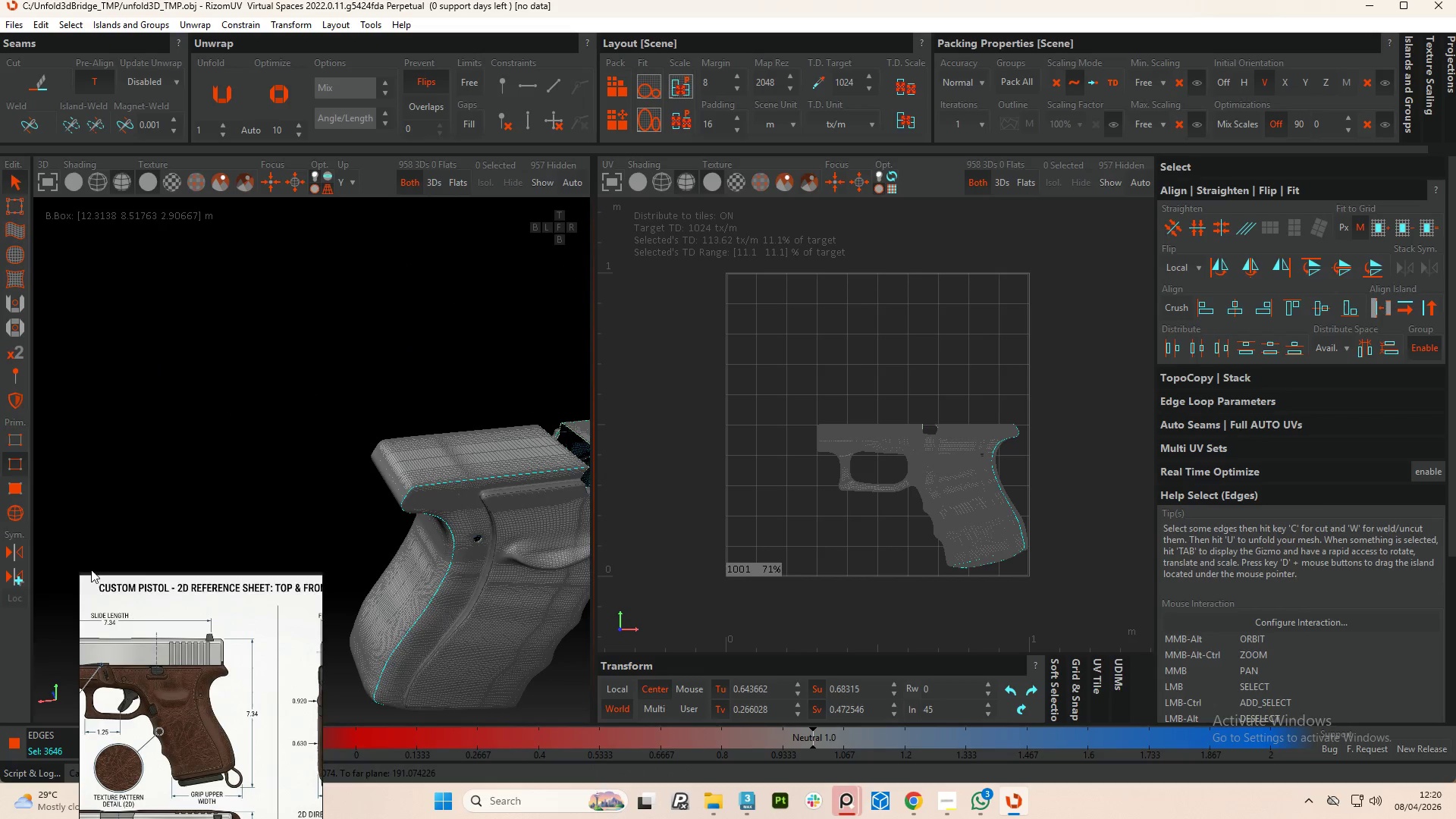 
key(Alt+AltLeft)
 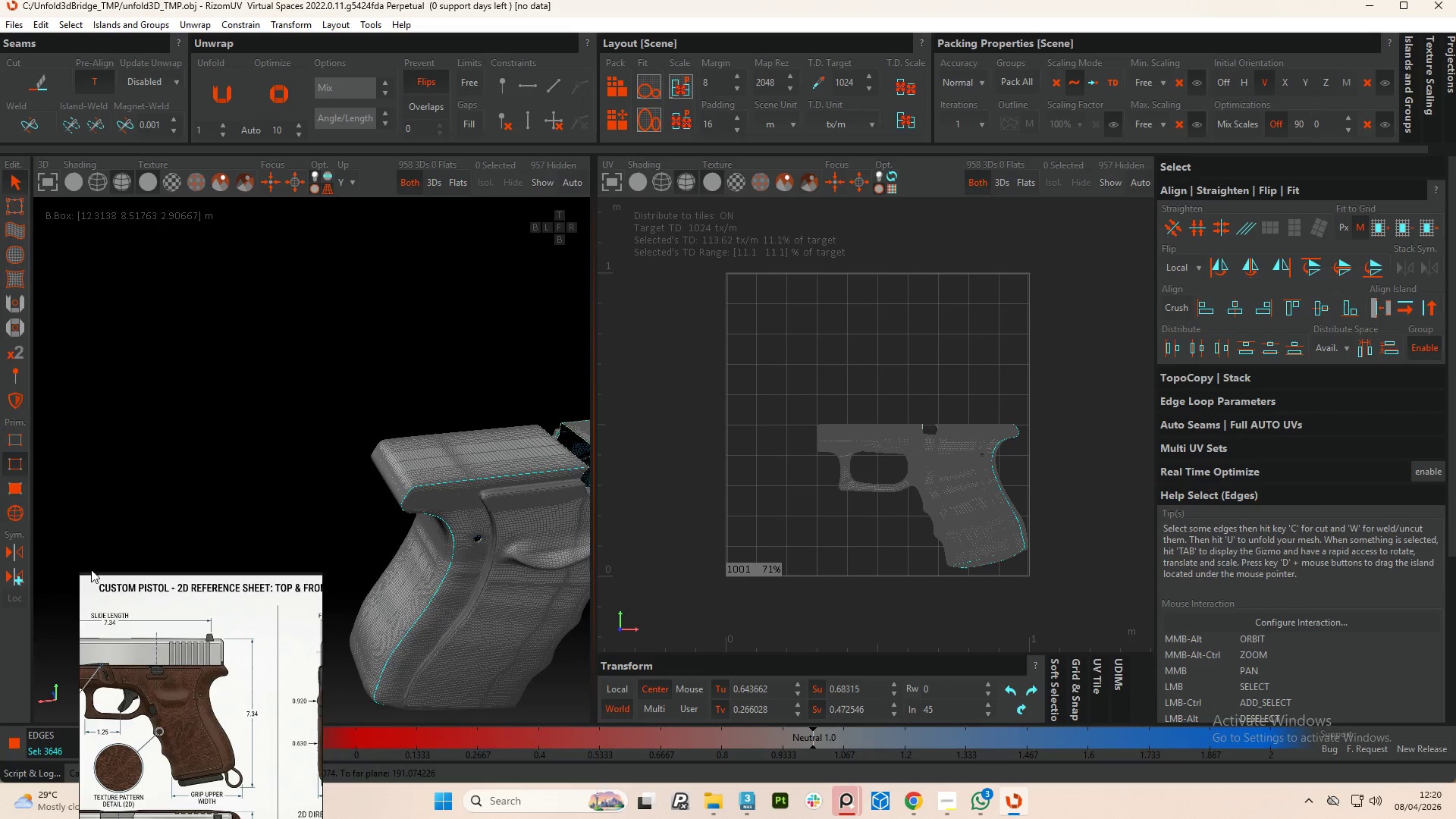 
key(Alt+AltLeft)
 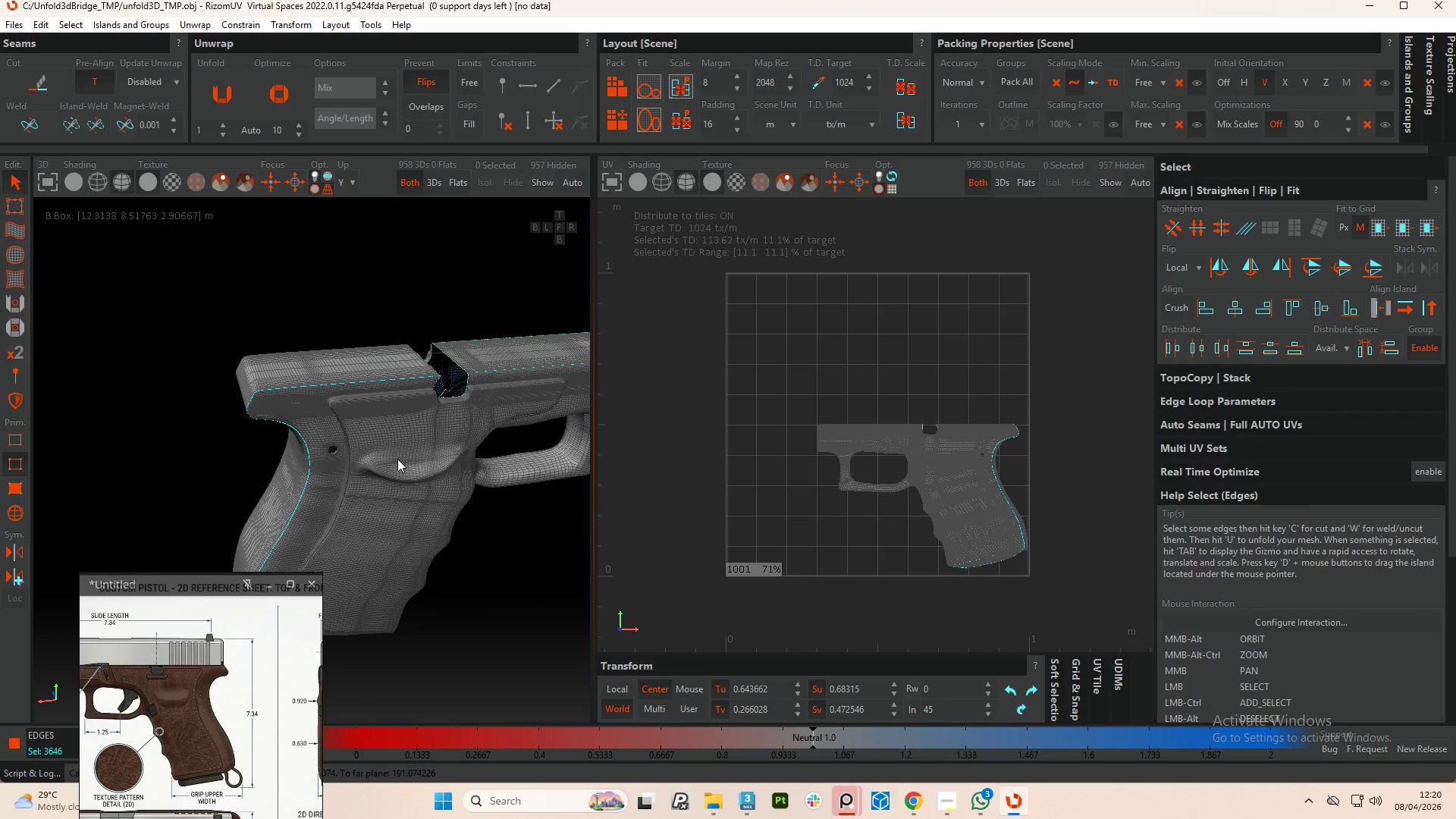 
hold_key(key=ControlLeft, duration=1.5)
 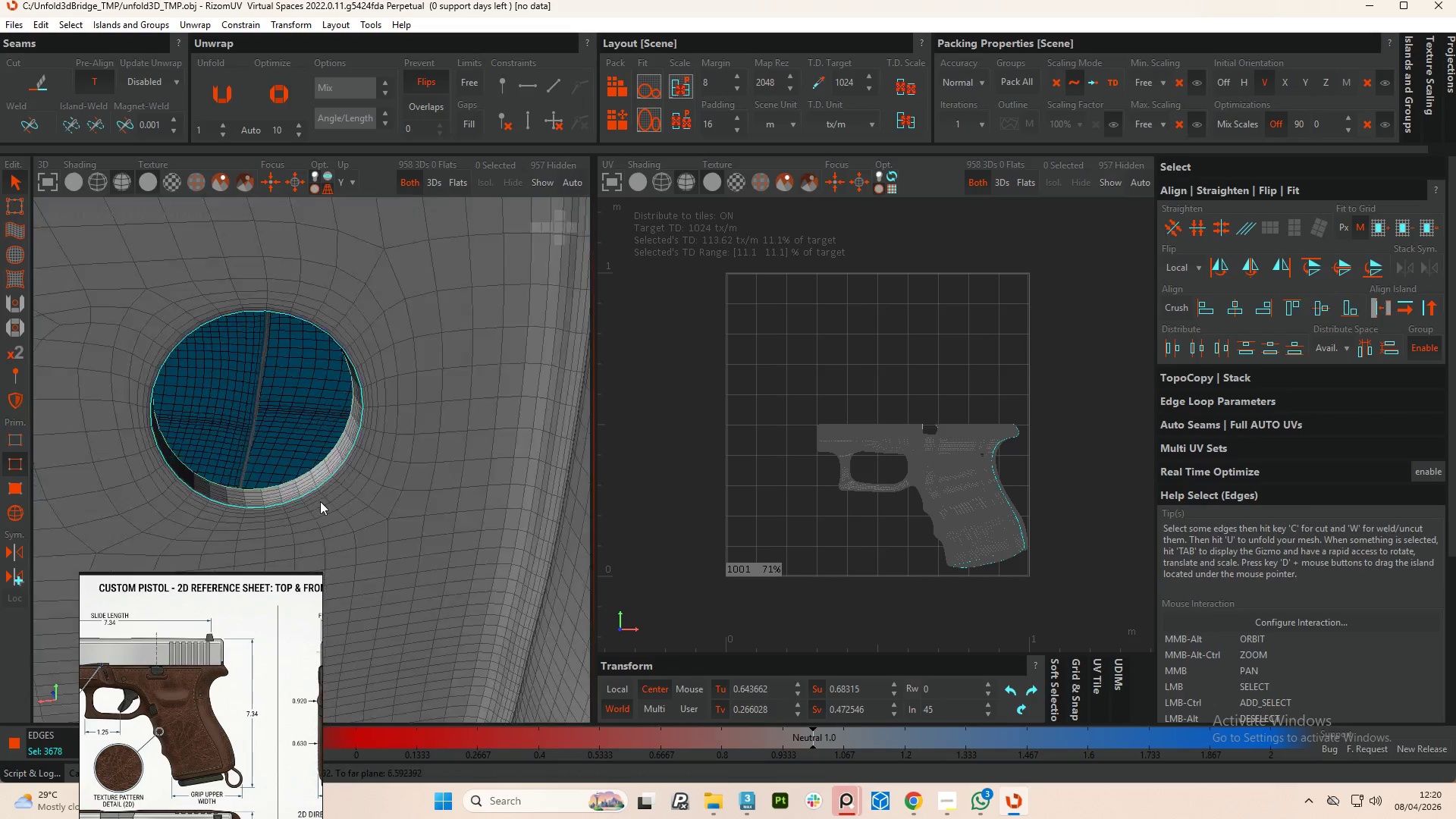 
scroll: coordinate [326, 448], scroll_direction: up, amount: 15.0
 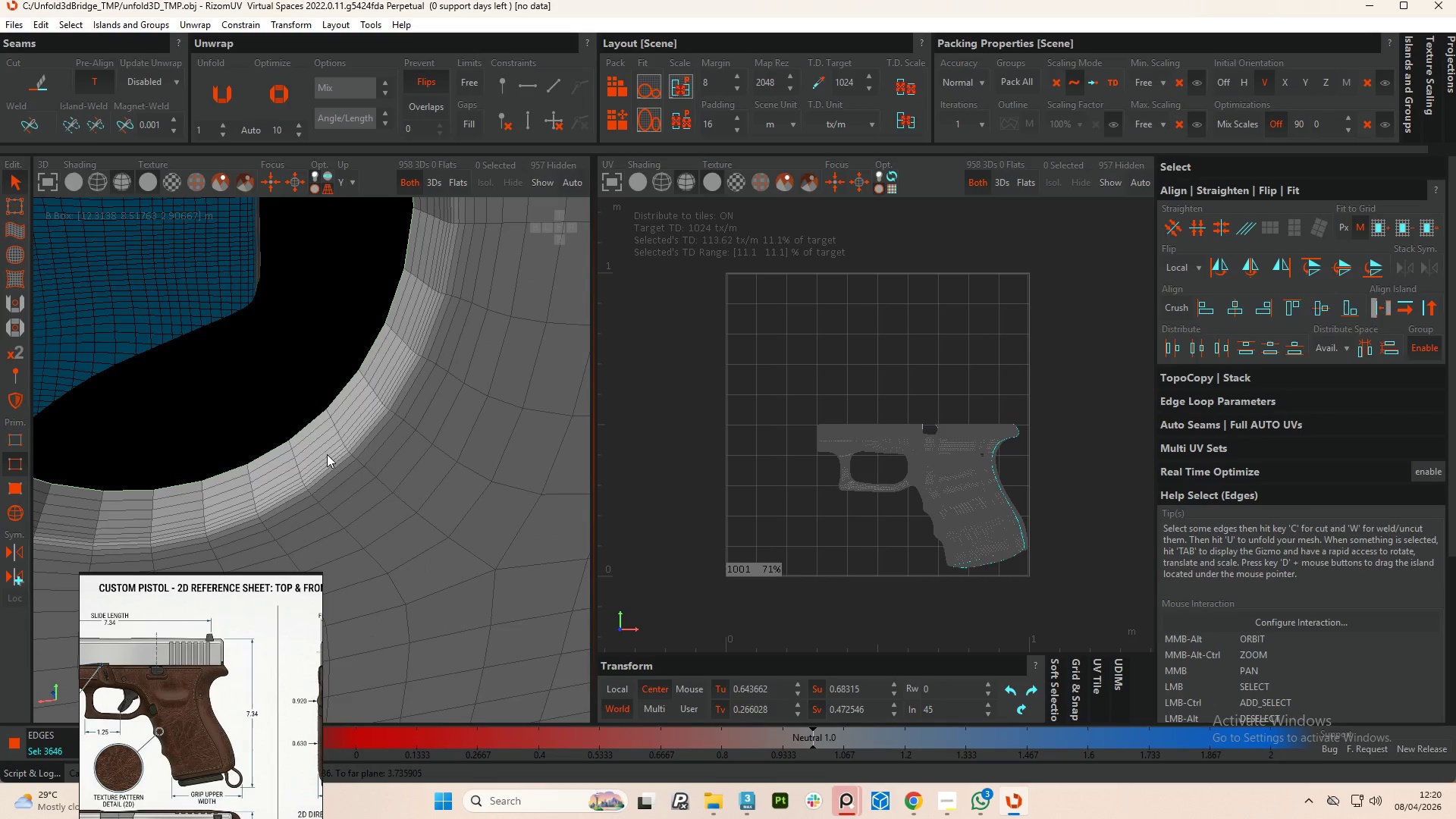 
left_click([328, 471])
 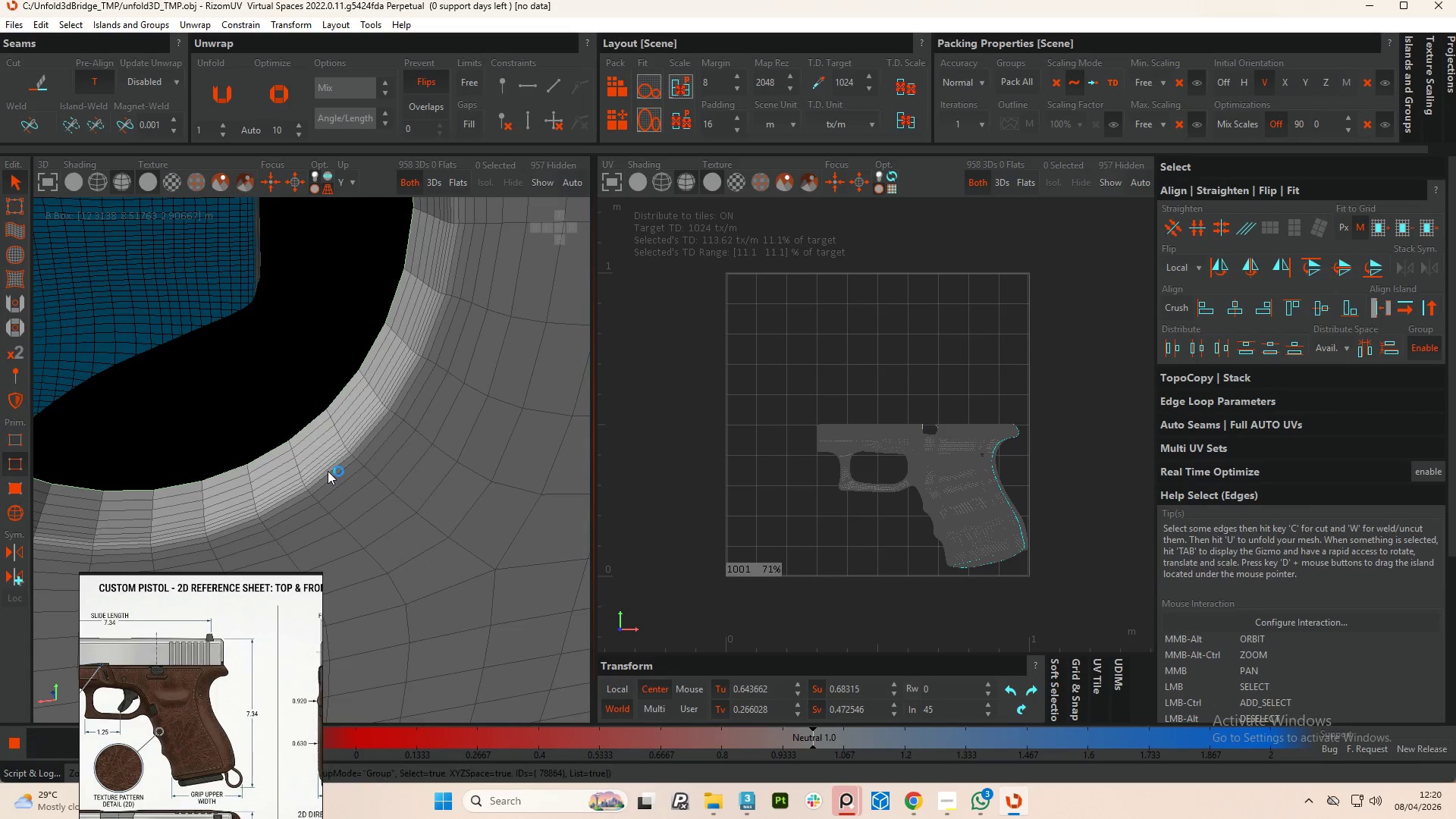 
double_click([328, 471])
 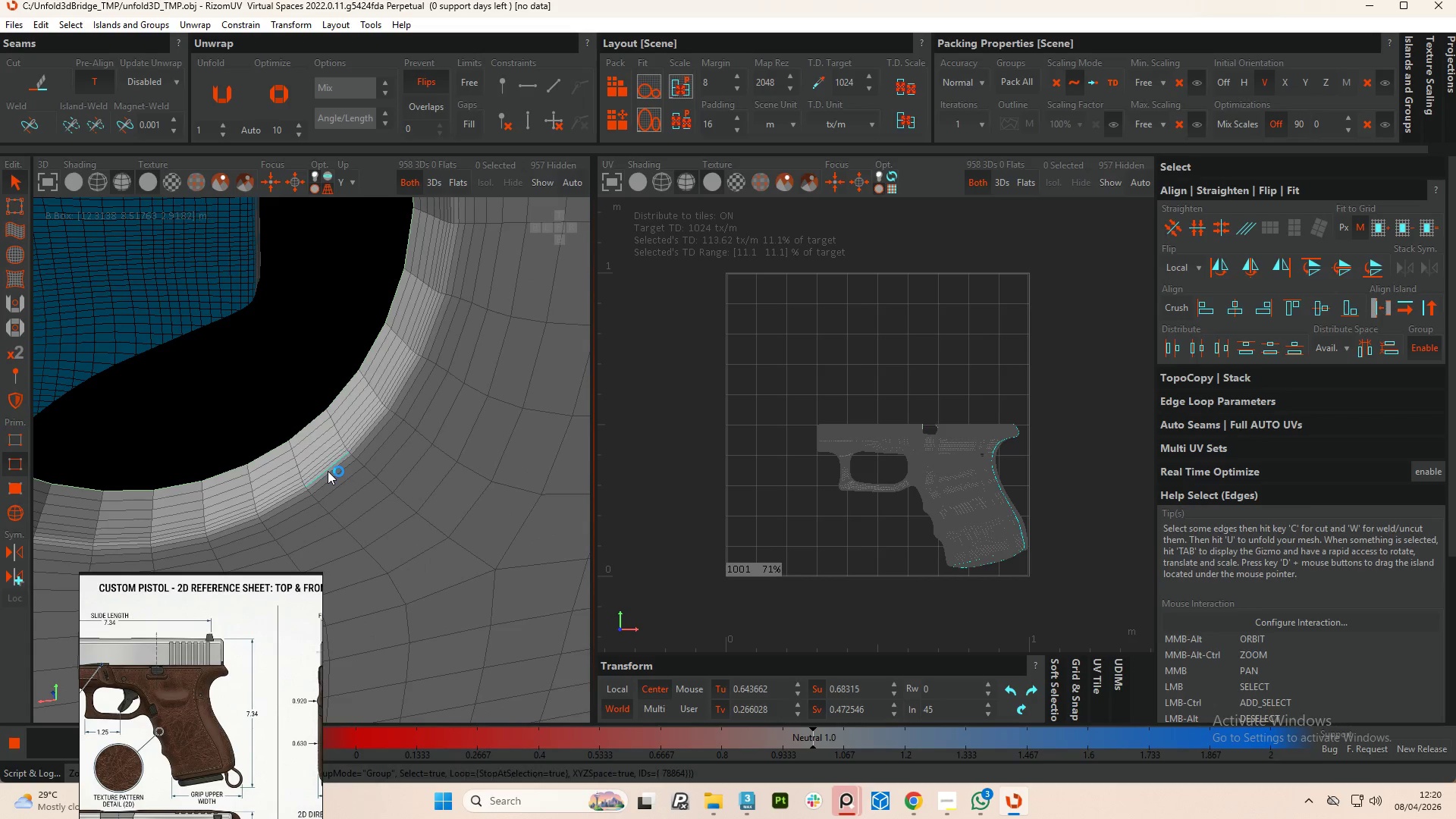 
key(Control+ControlLeft)
 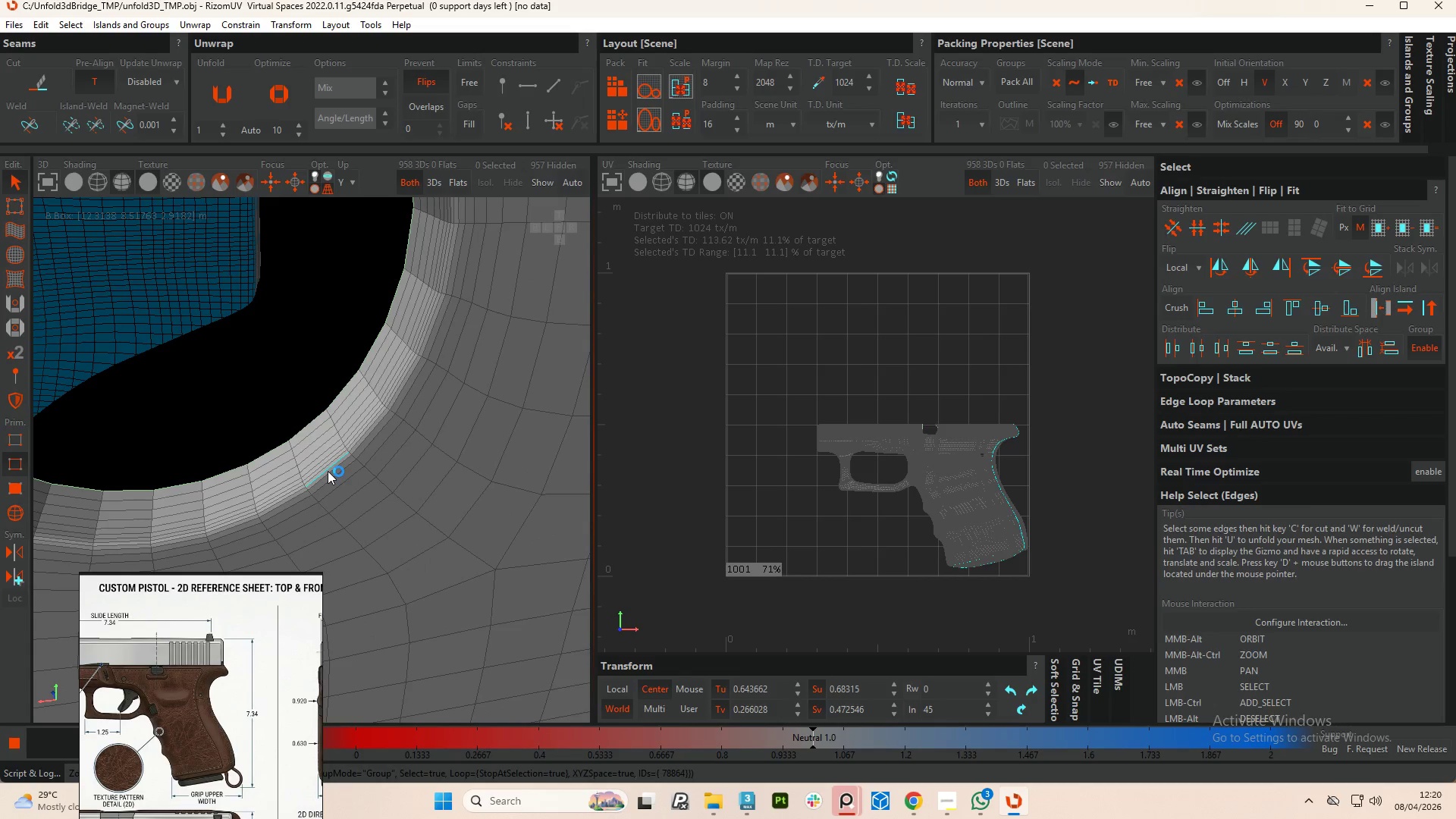 
key(Control+ControlLeft)
 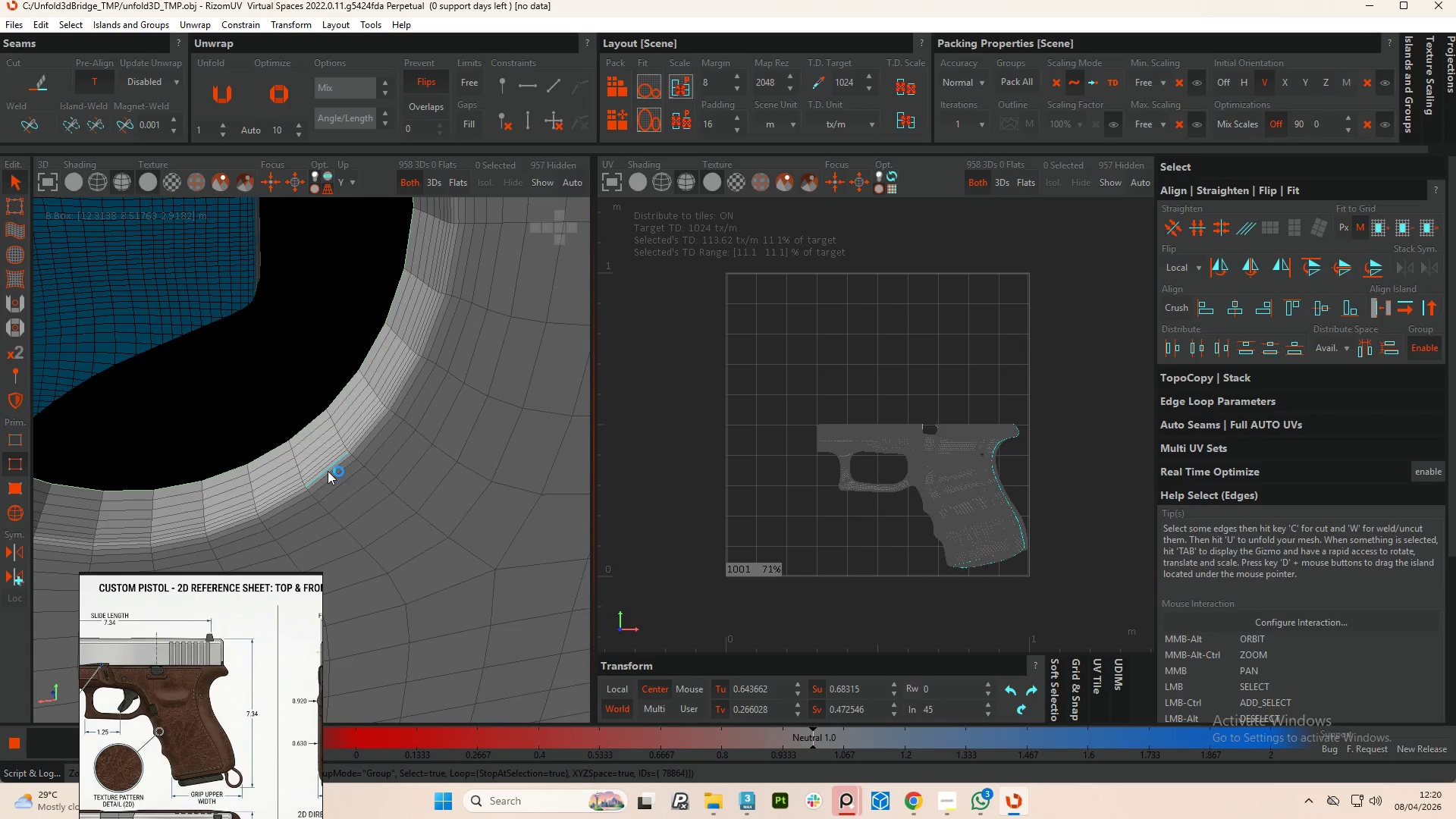 
key(Control+ControlLeft)
 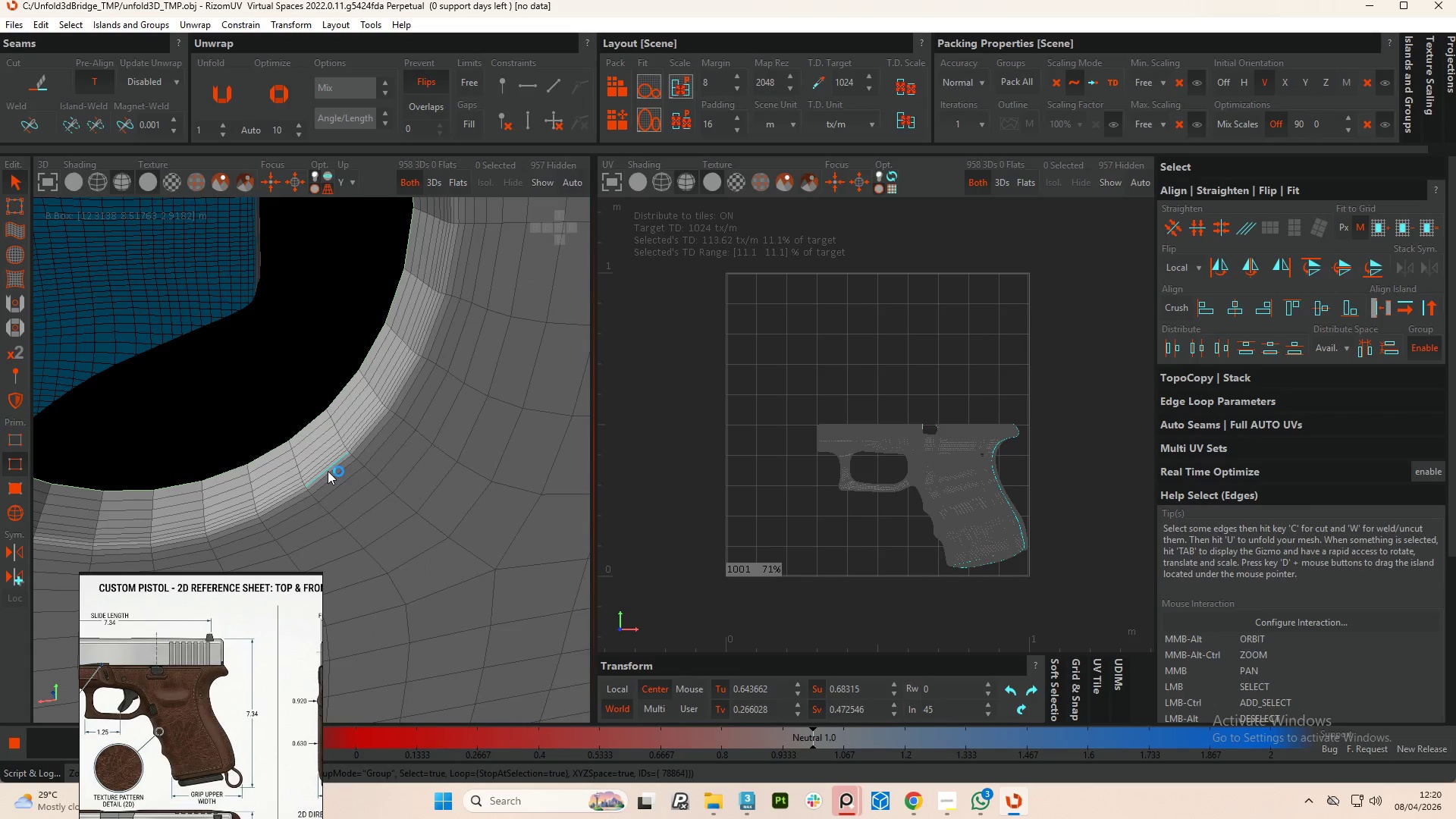 
key(Control+ControlLeft)
 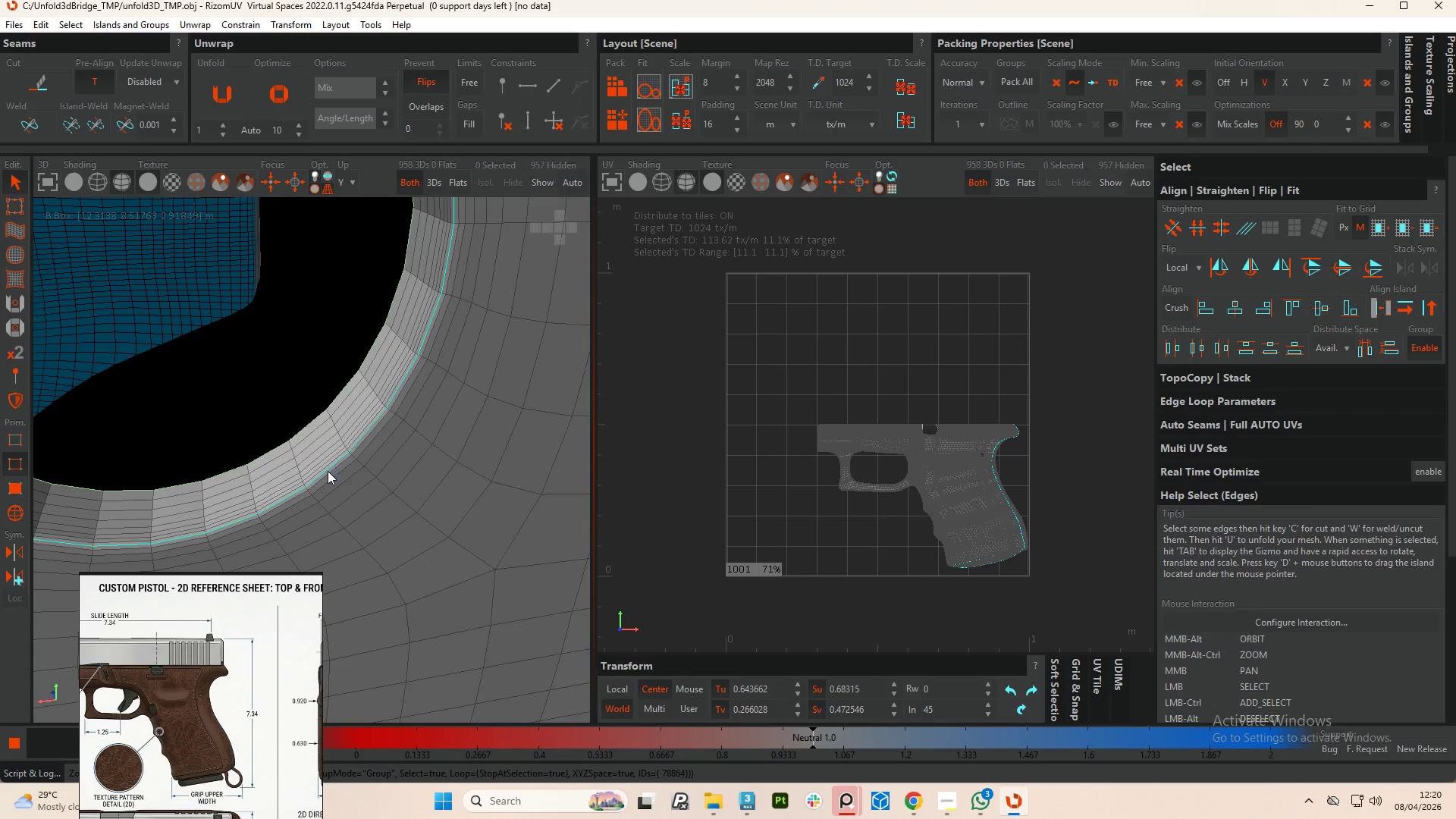 
key(Control+ControlLeft)
 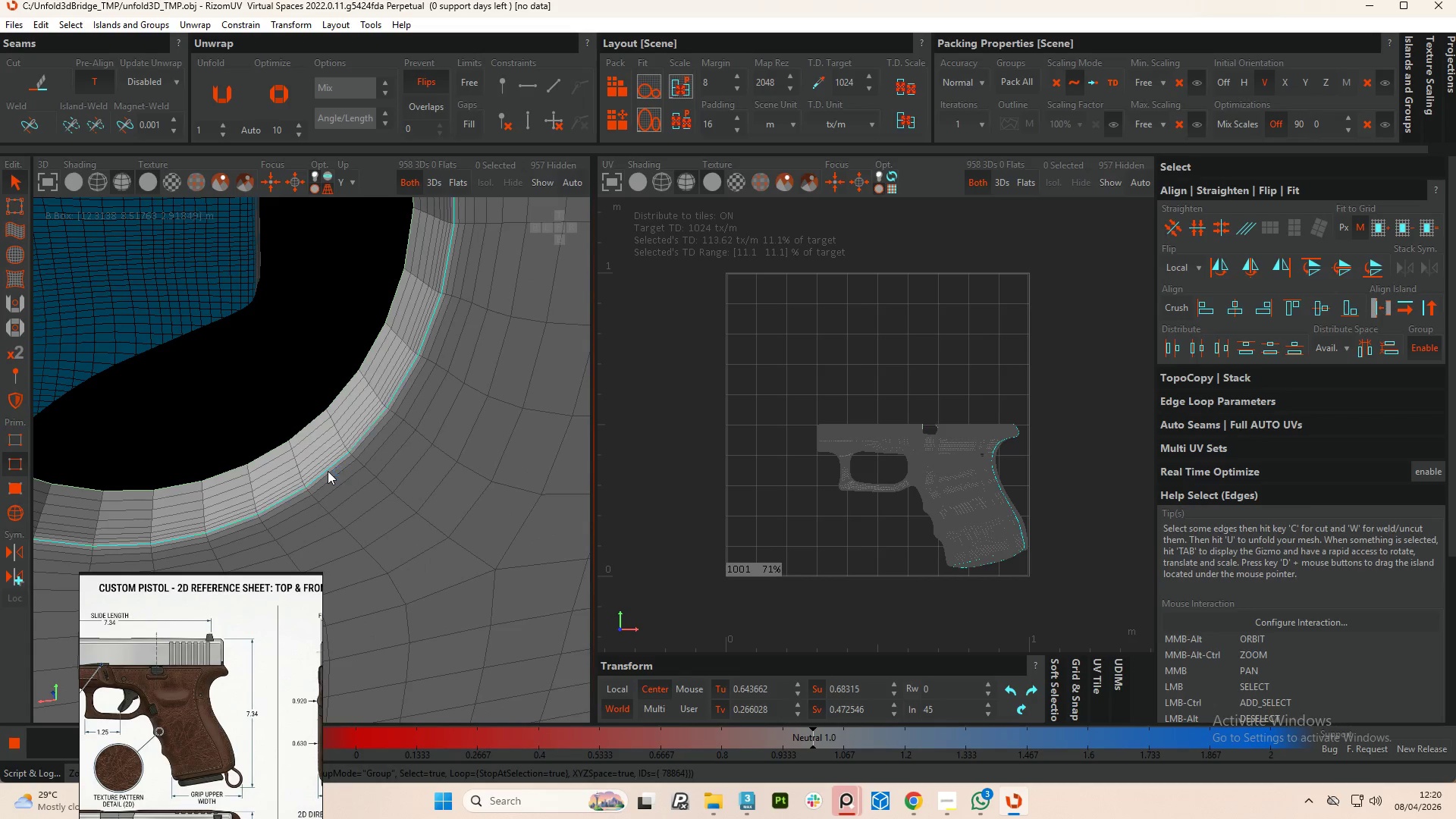 
key(Control+ControlLeft)
 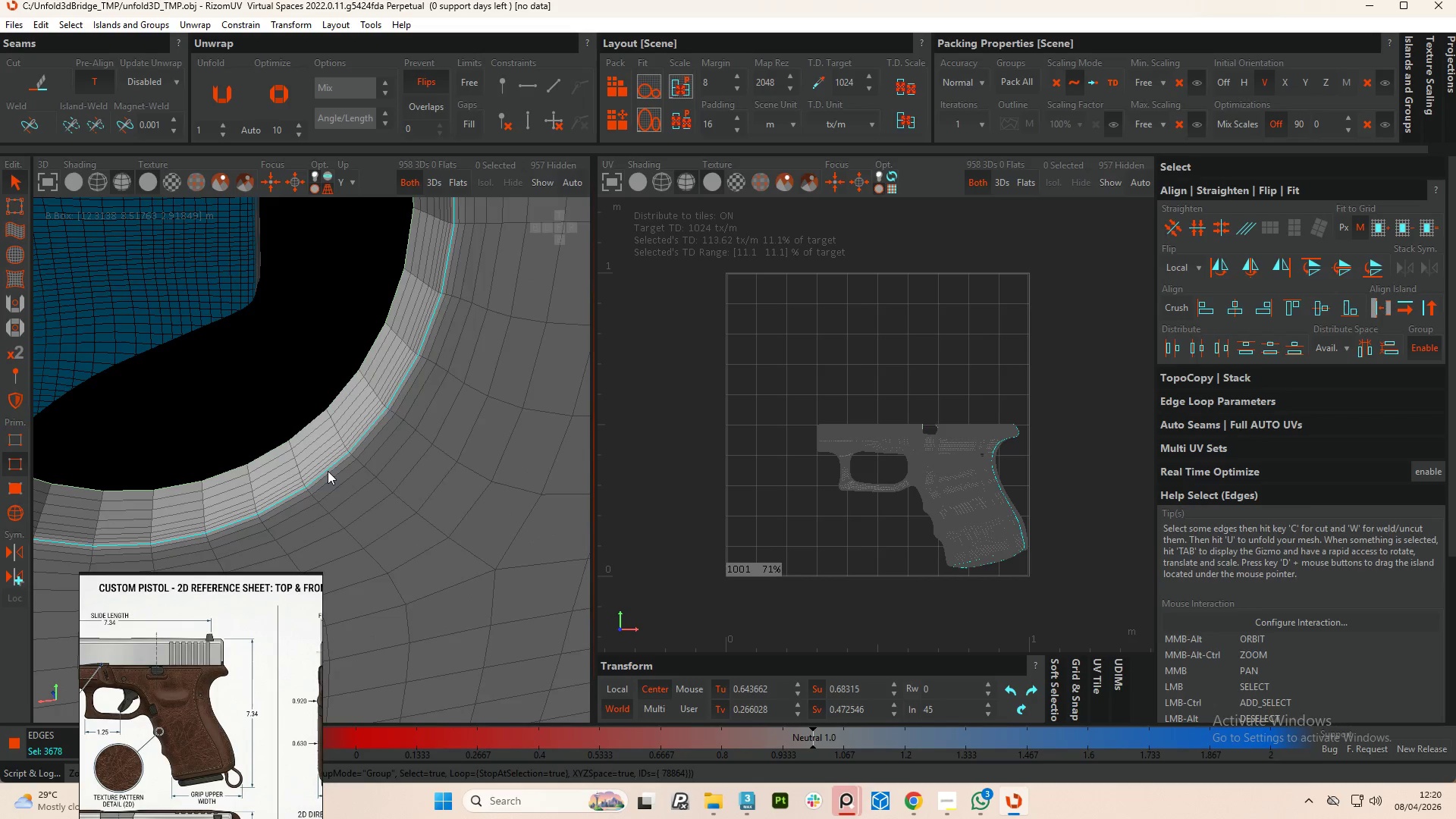 
key(Control+ControlLeft)
 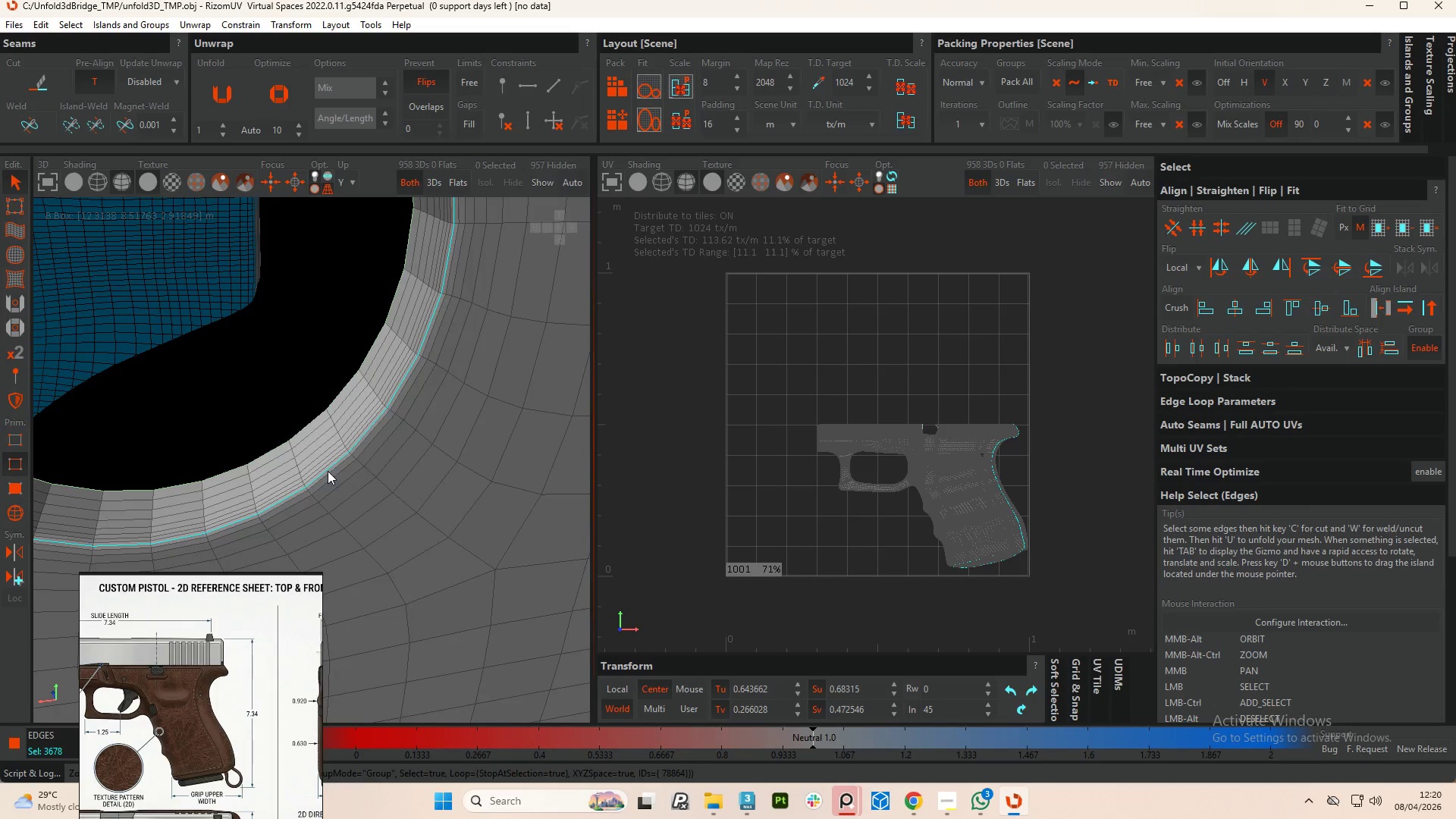 
hold_key(key=AltLeft, duration=1.06)
 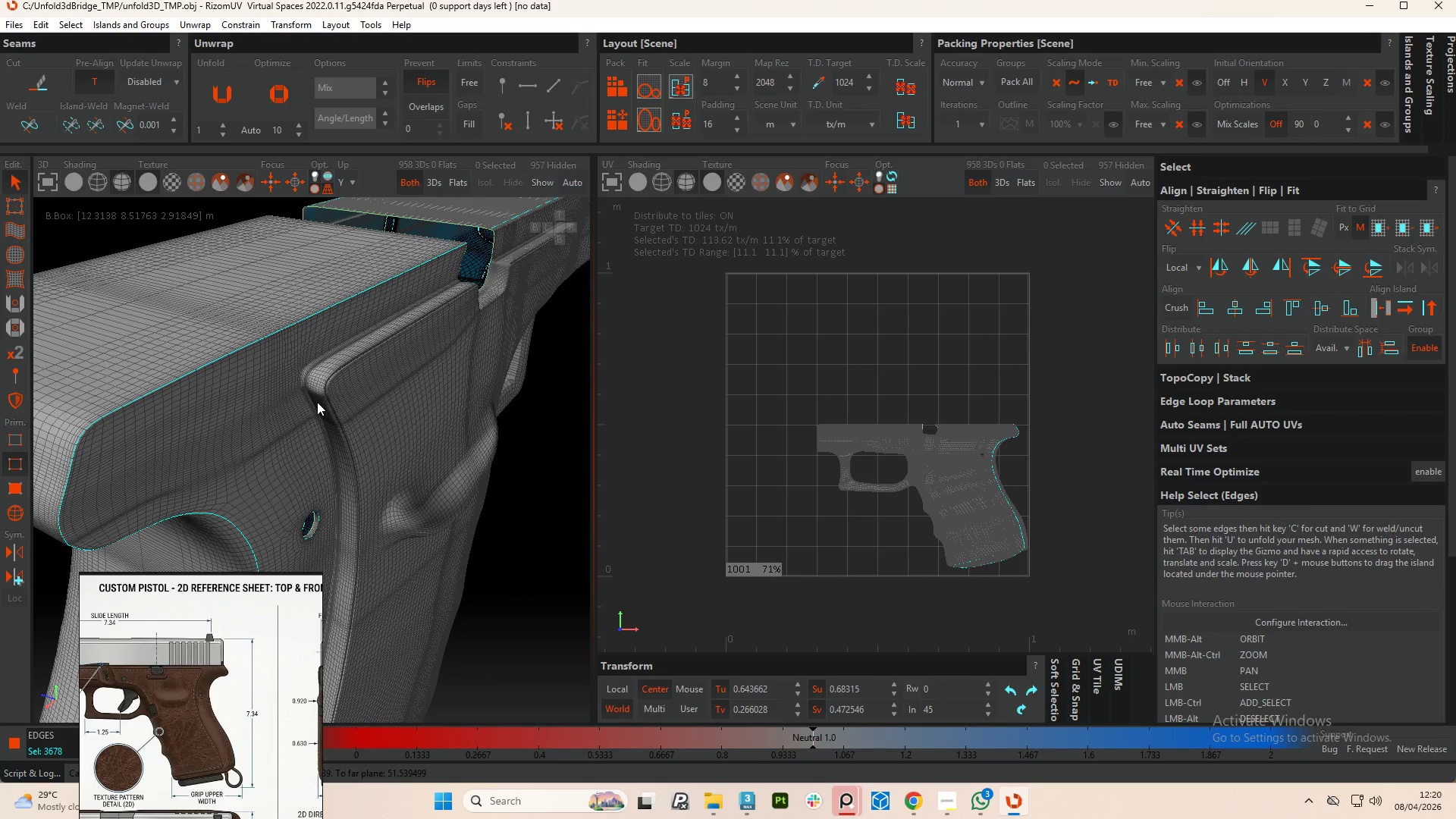 
scroll: coordinate [322, 531], scroll_direction: down, amount: 14.0
 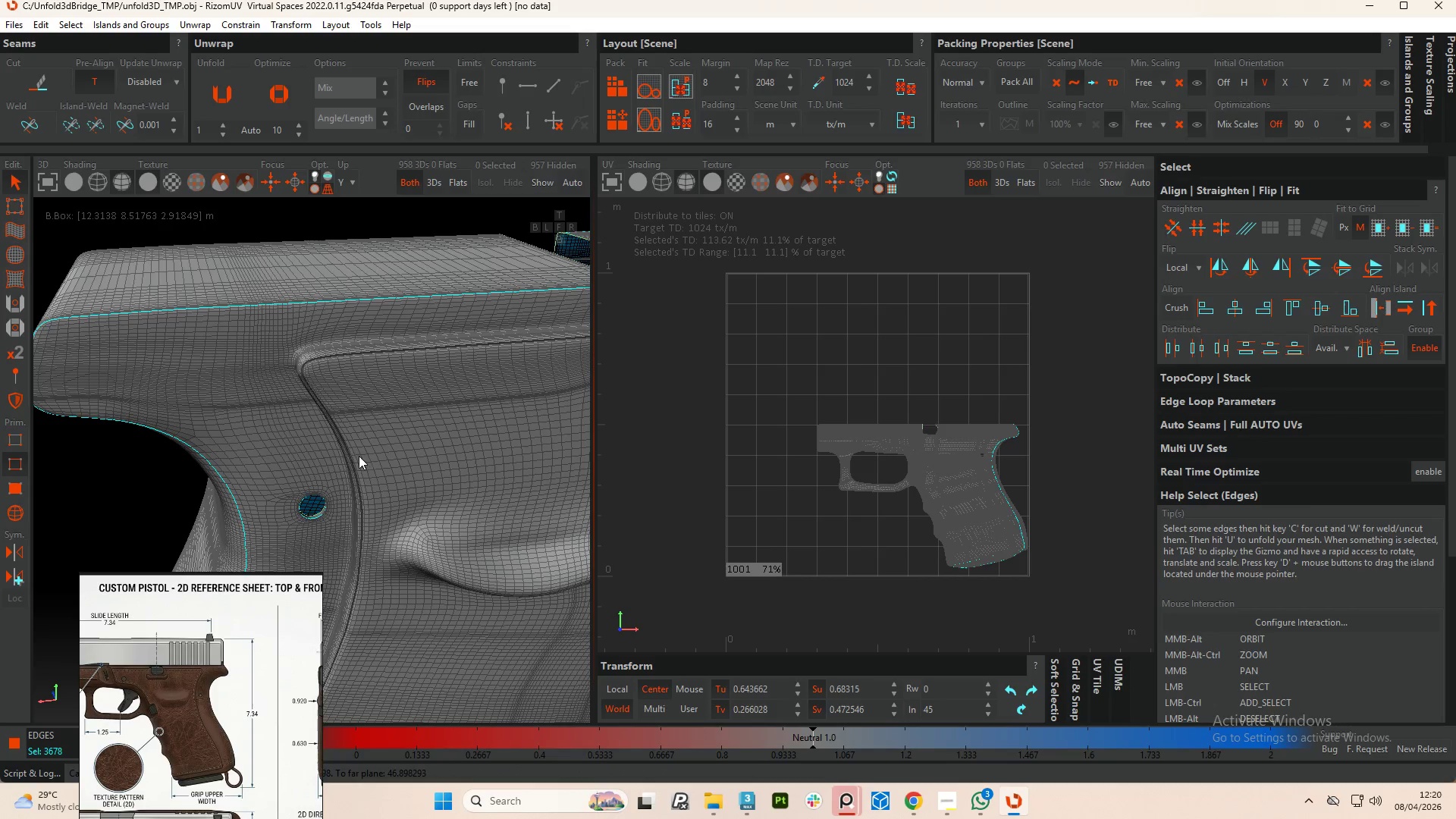 
hold_key(key=ControlLeft, duration=1.5)
left_click([290, 357])
 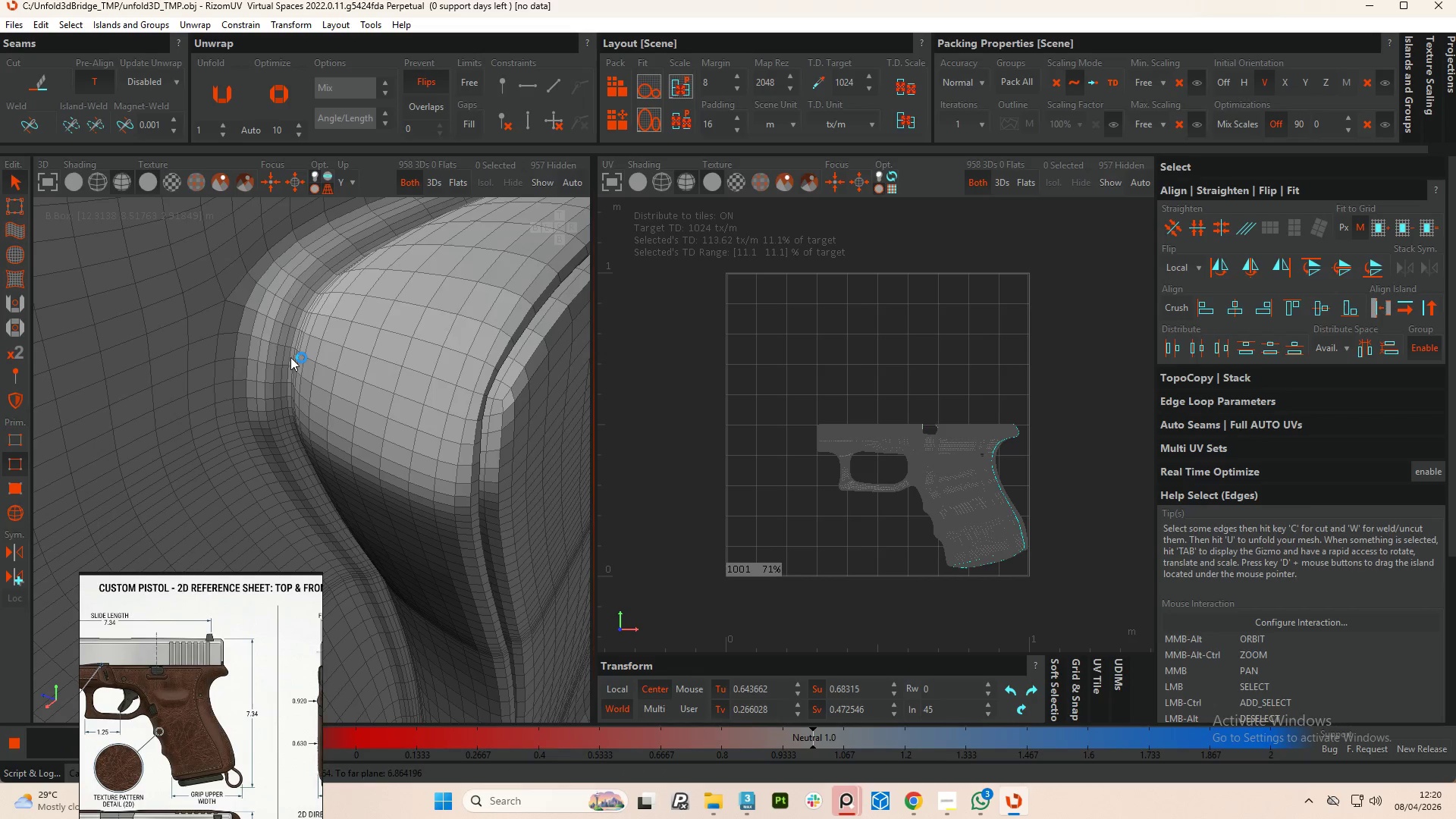 
scroll: coordinate [297, 367], scroll_direction: up, amount: 8.0
 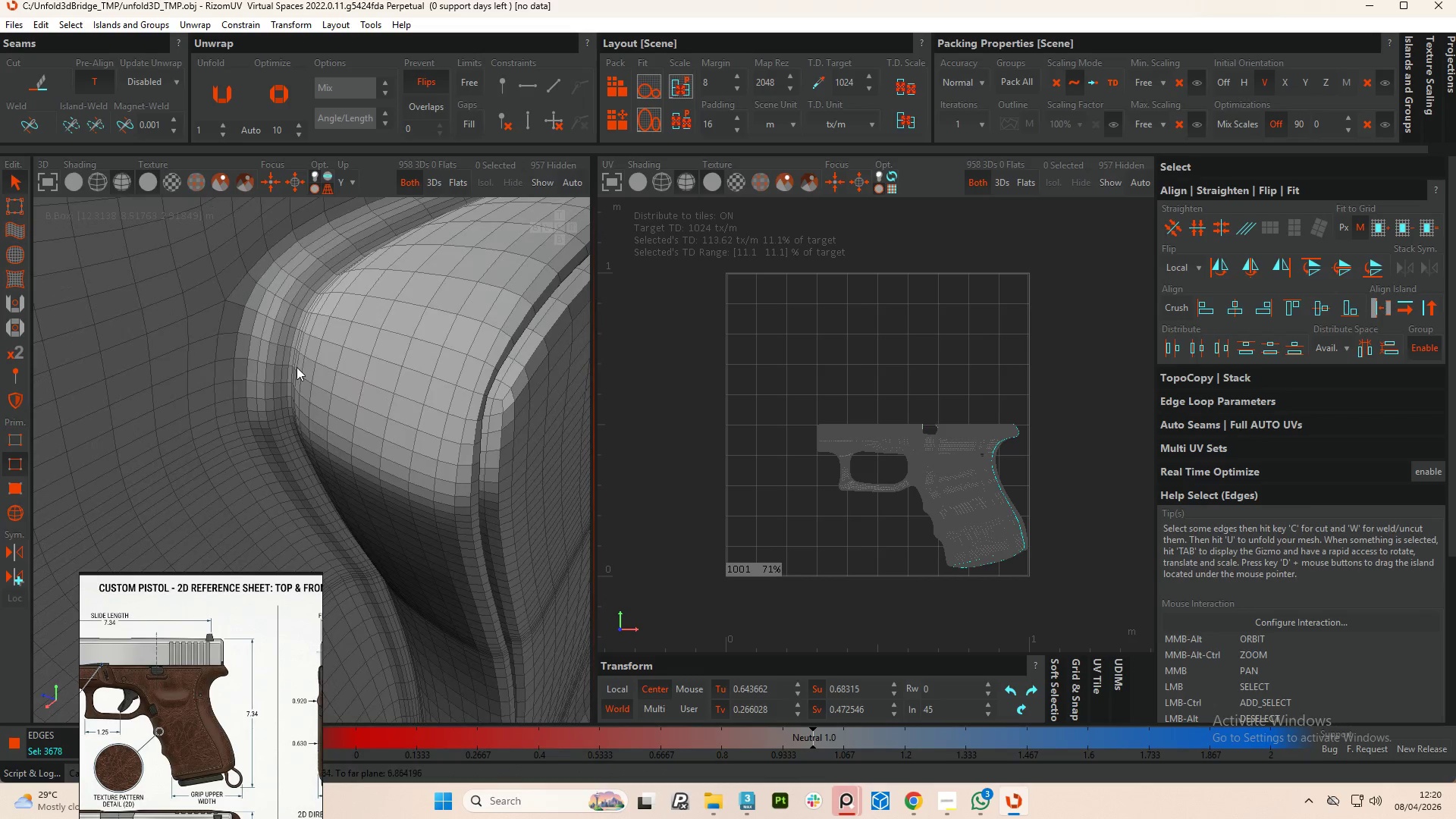 
double_click([290, 357])
 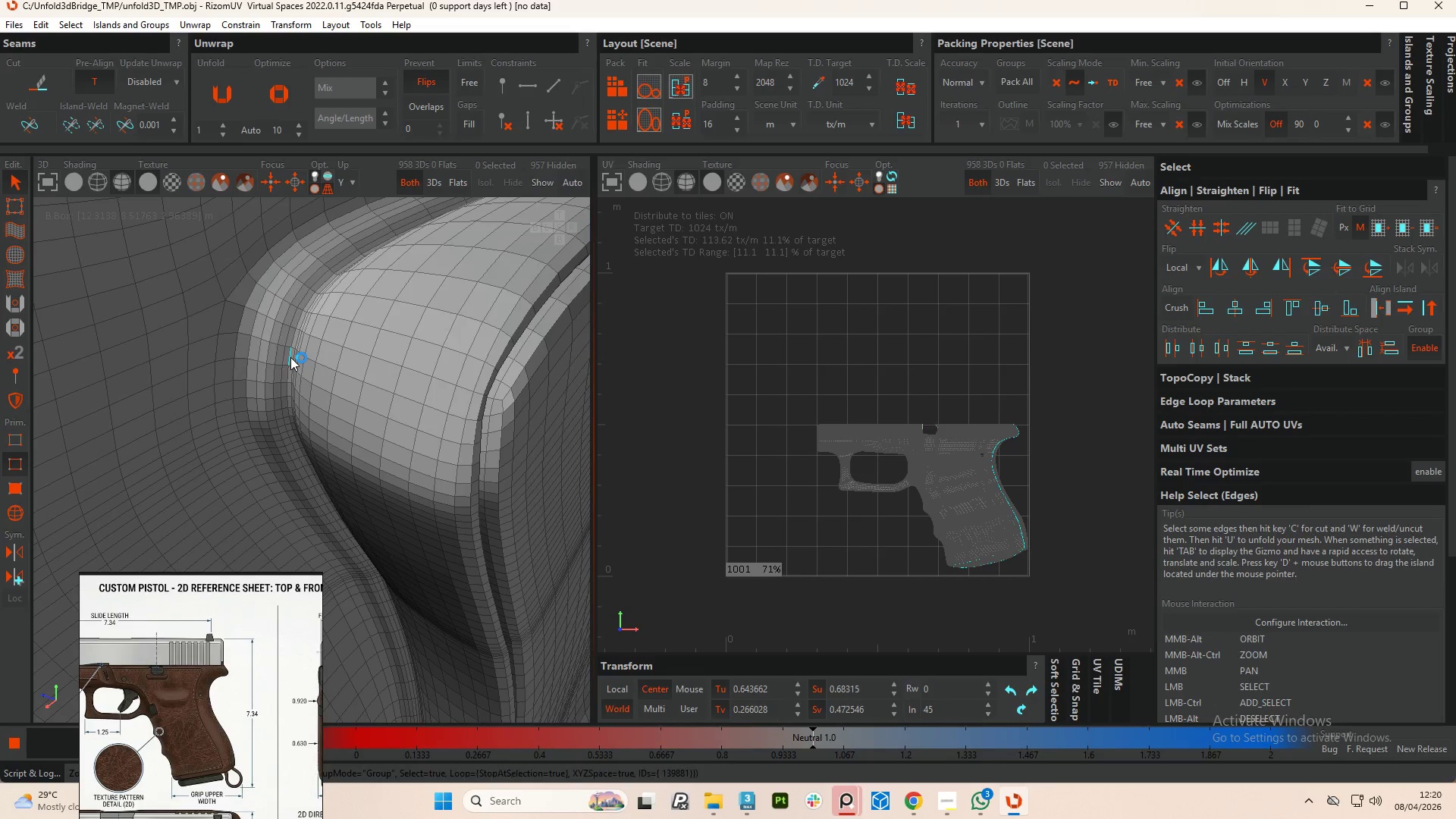 
hold_key(key=ControlLeft, duration=1.5)
 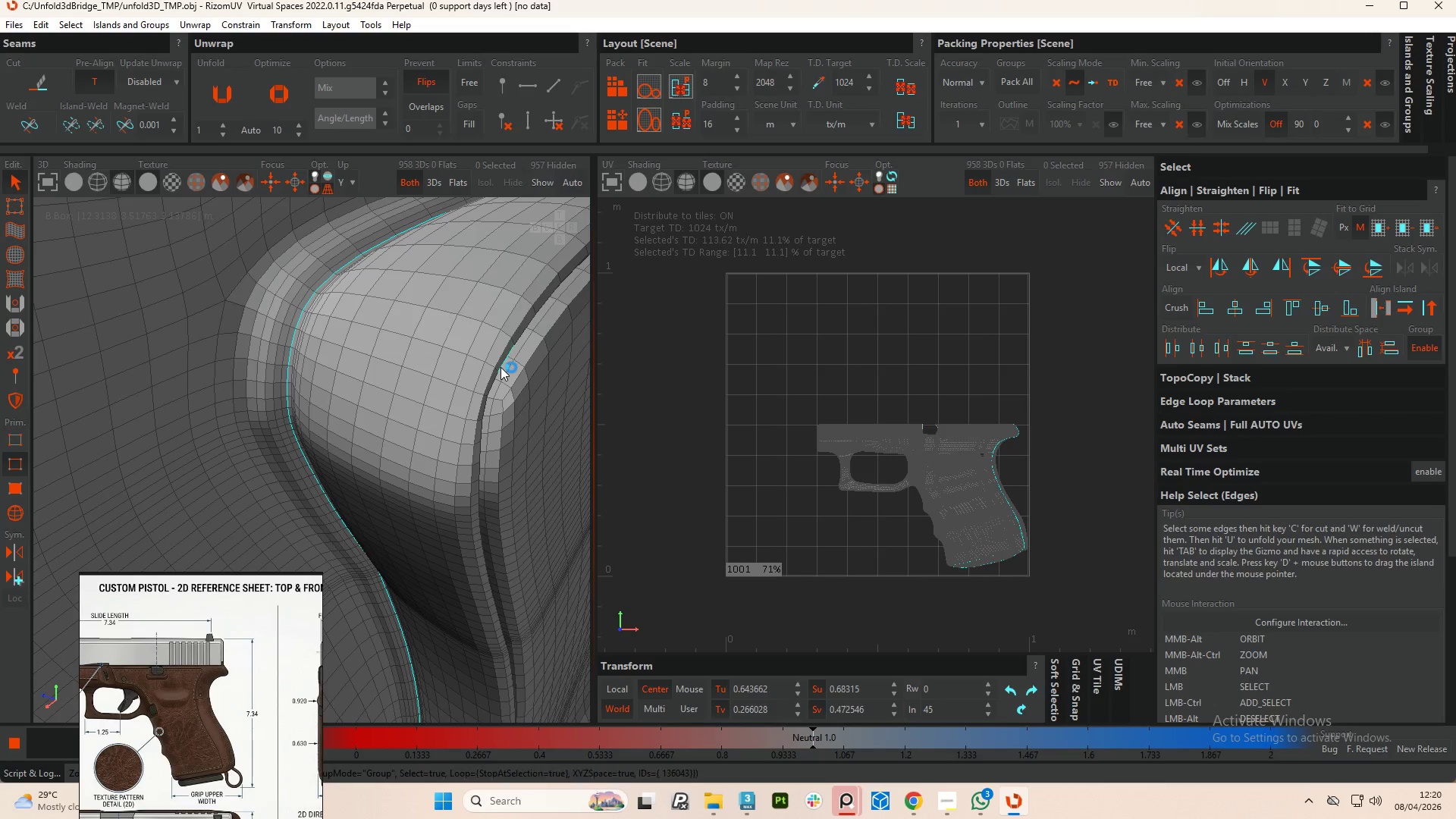 
hold_key(key=ControlLeft, duration=0.92)
left_click([500, 367])
 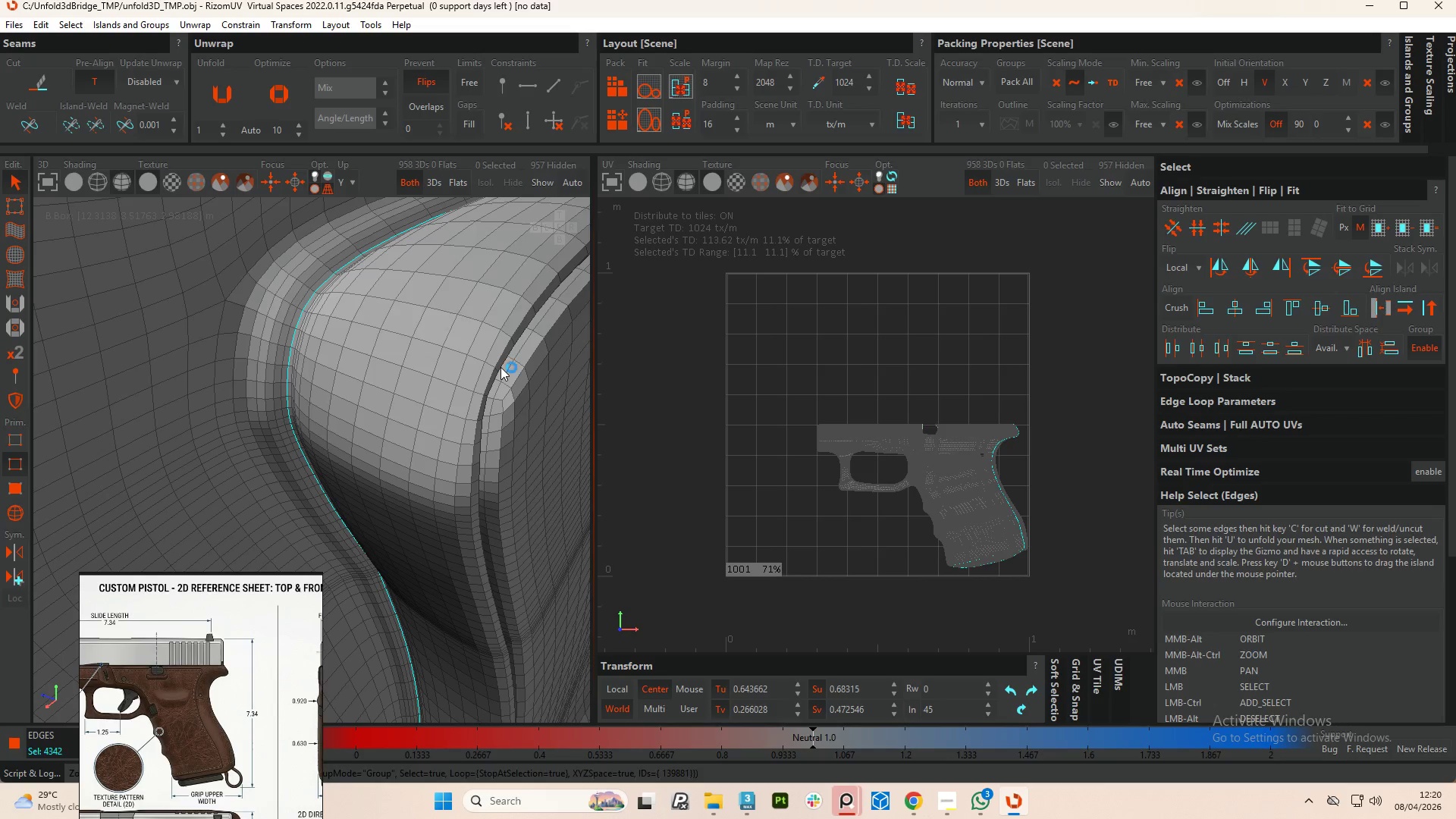 
double_click([500, 367])
 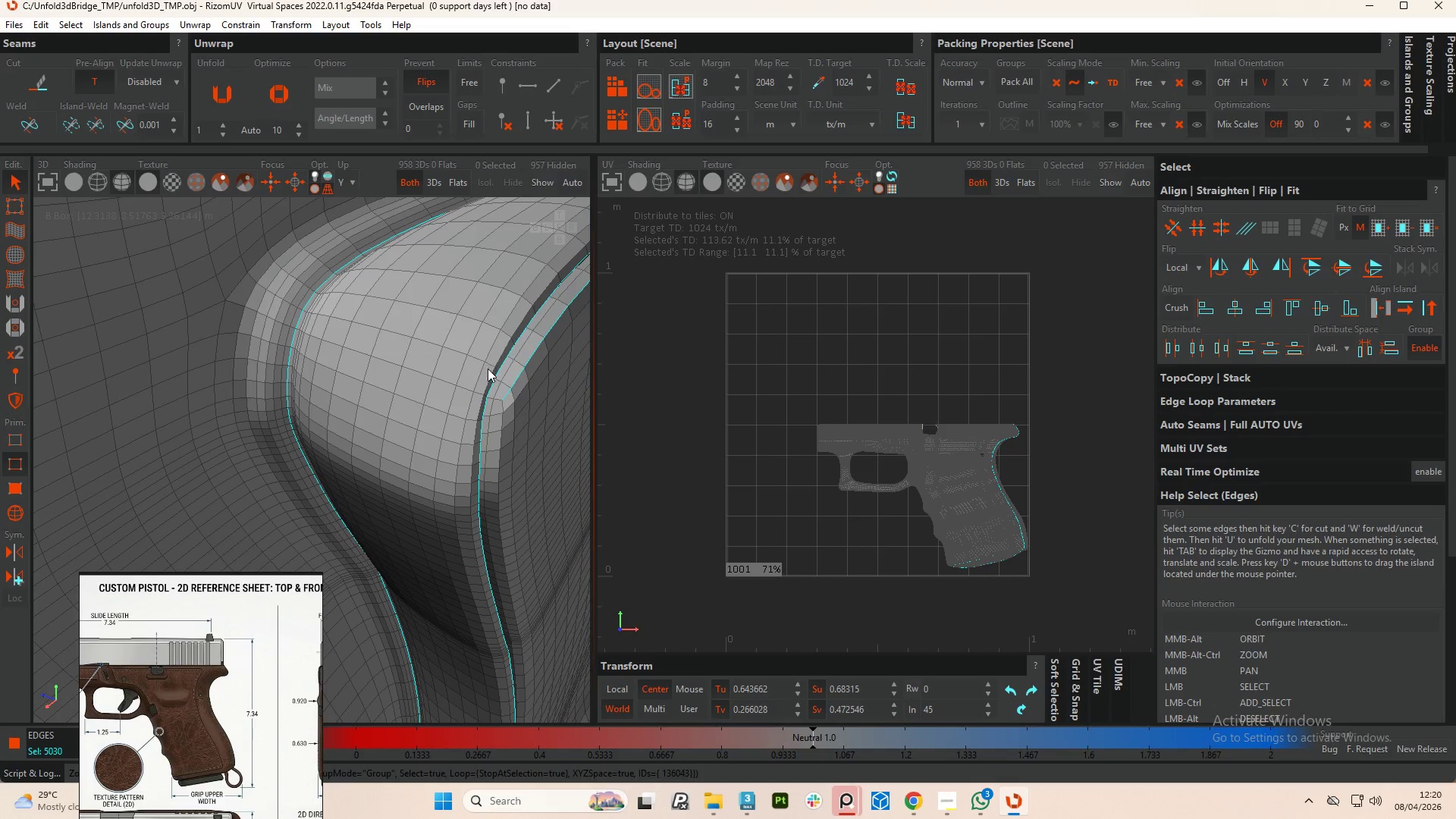 
key(Control+Z)
 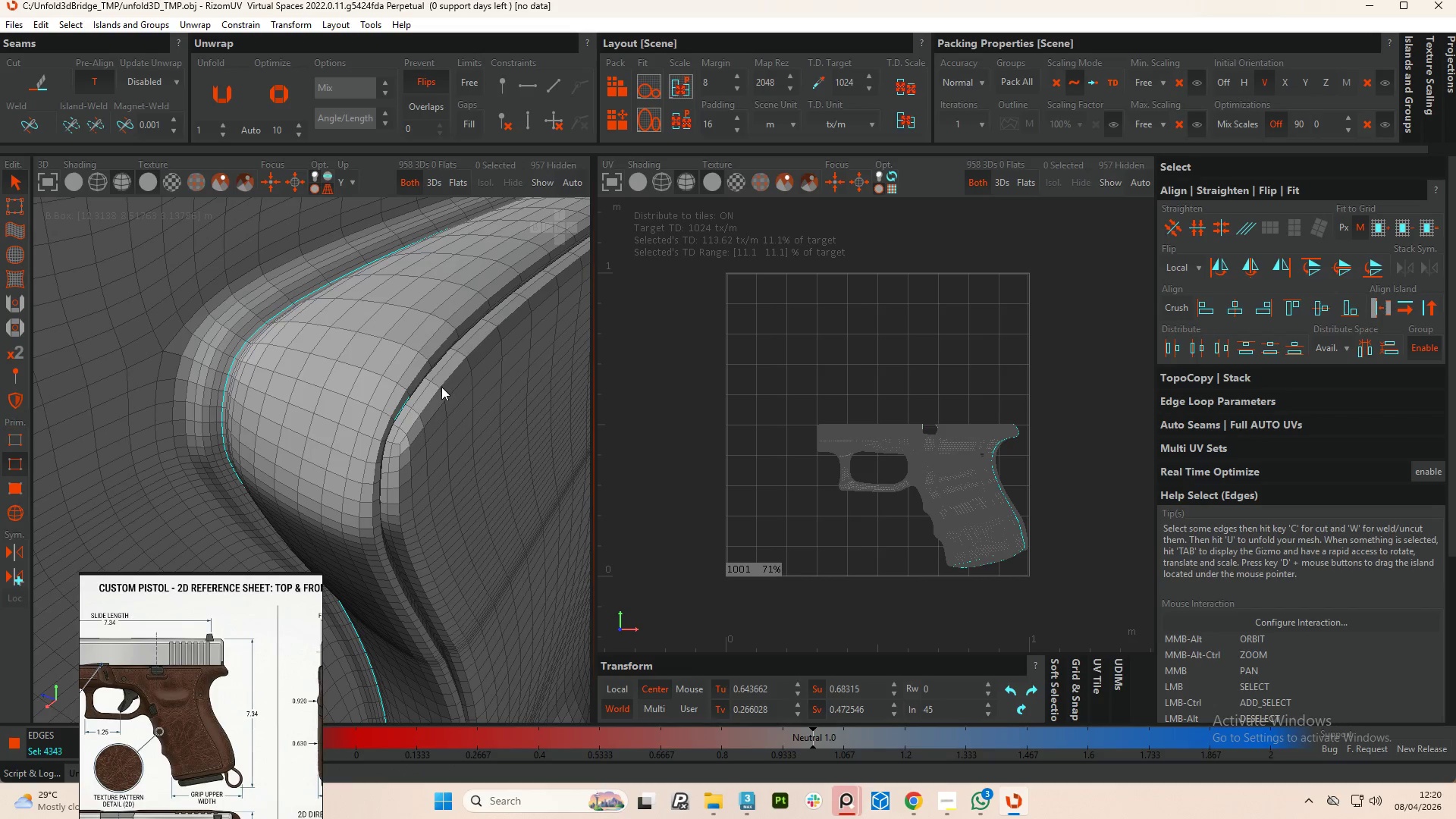 
scroll: coordinate [447, 385], scroll_direction: down, amount: 2.0
 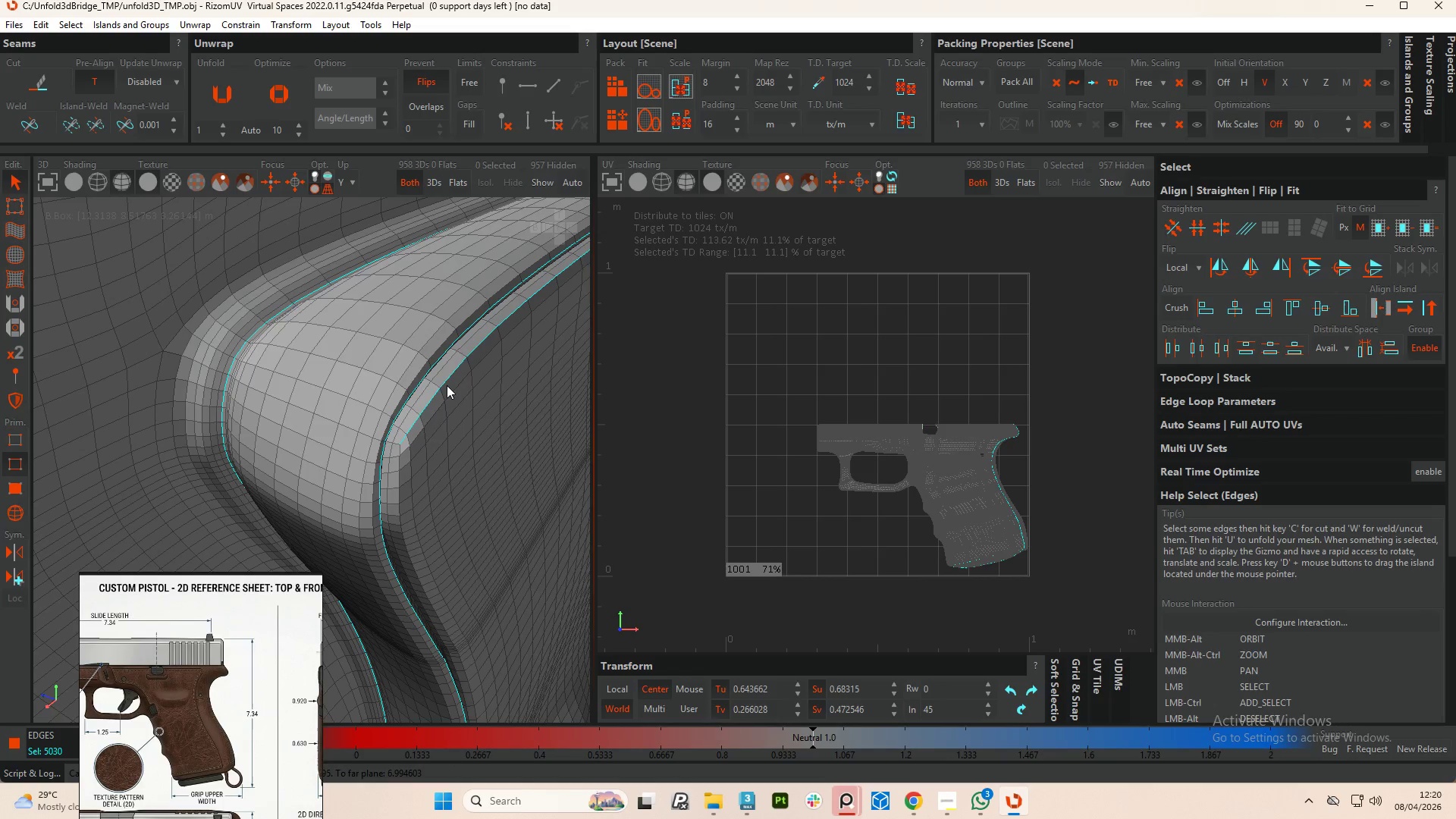 
key(Control+Z)
 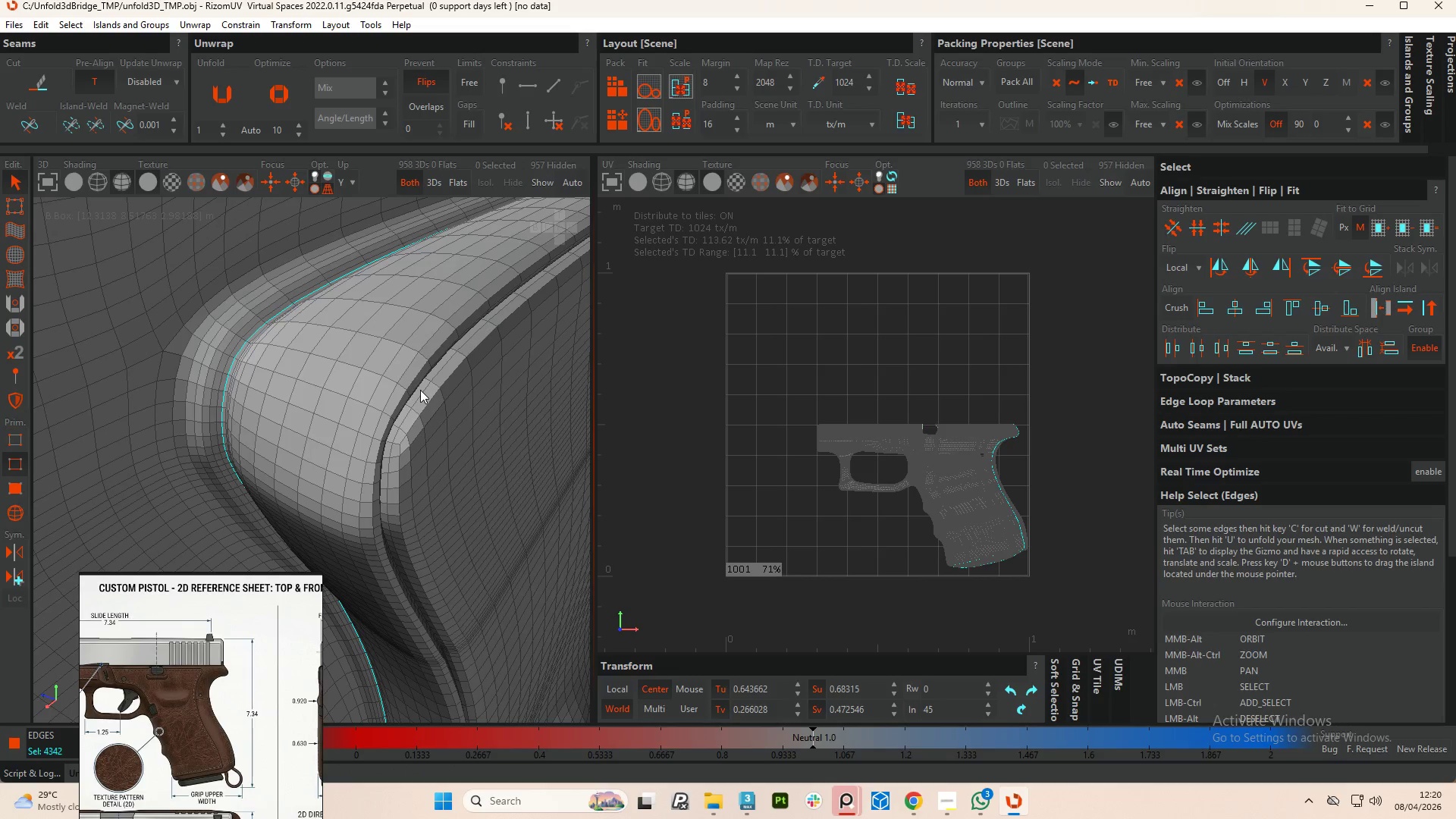 
key(Control+ControlLeft)
 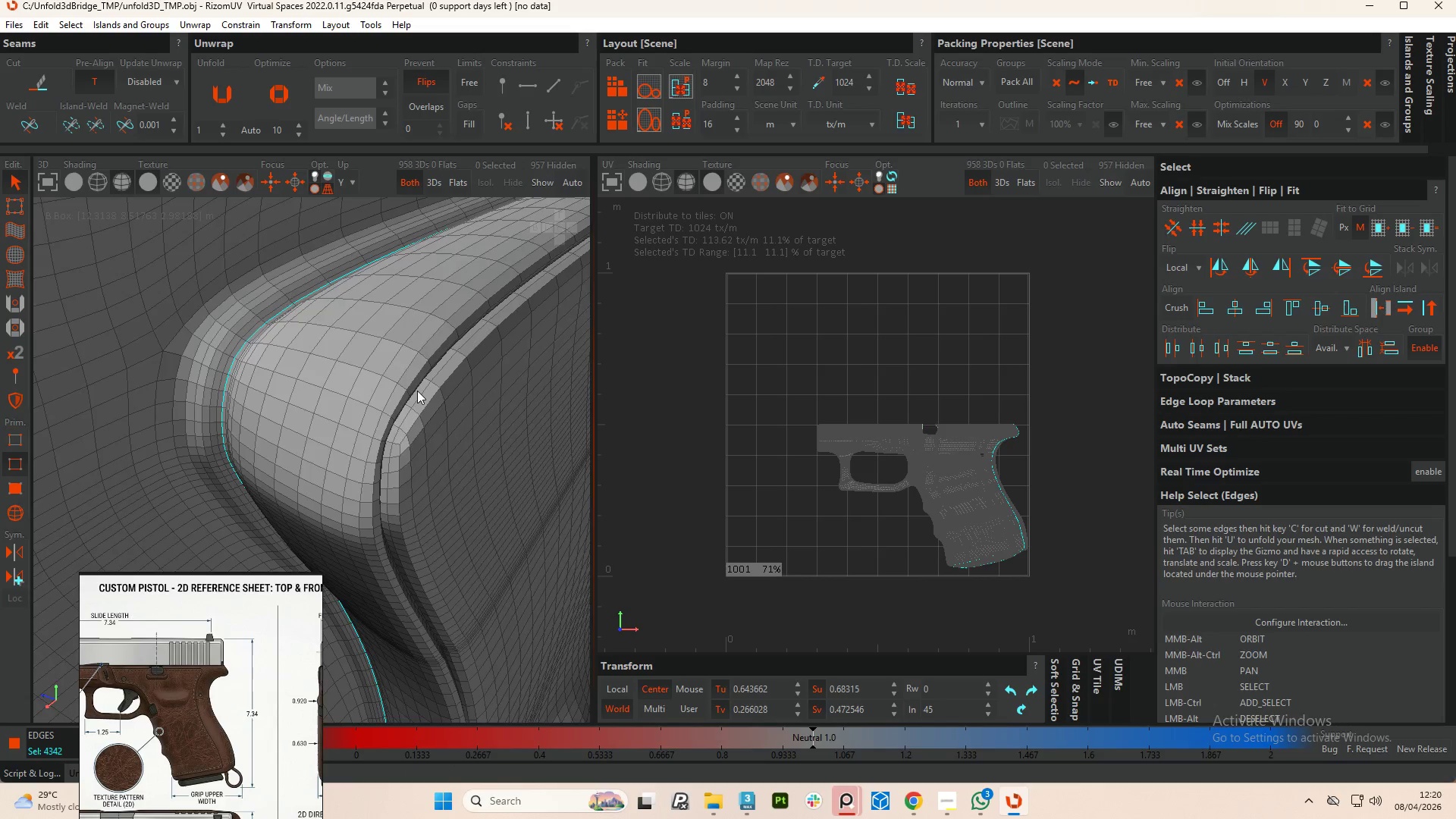 
hold_key(key=ControlLeft, duration=1.53)
 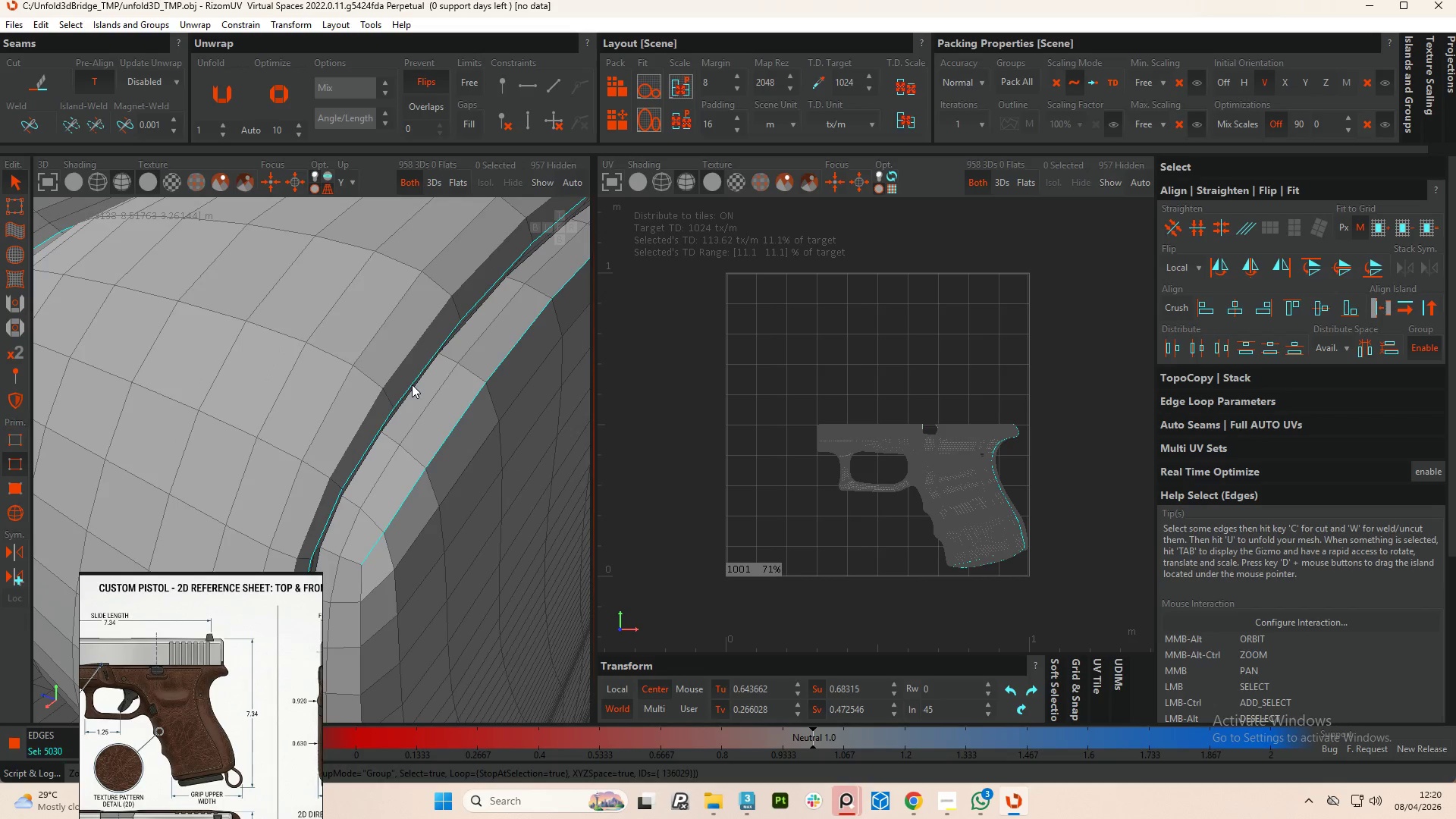 
scroll: coordinate [416, 391], scroll_direction: up, amount: 4.0
 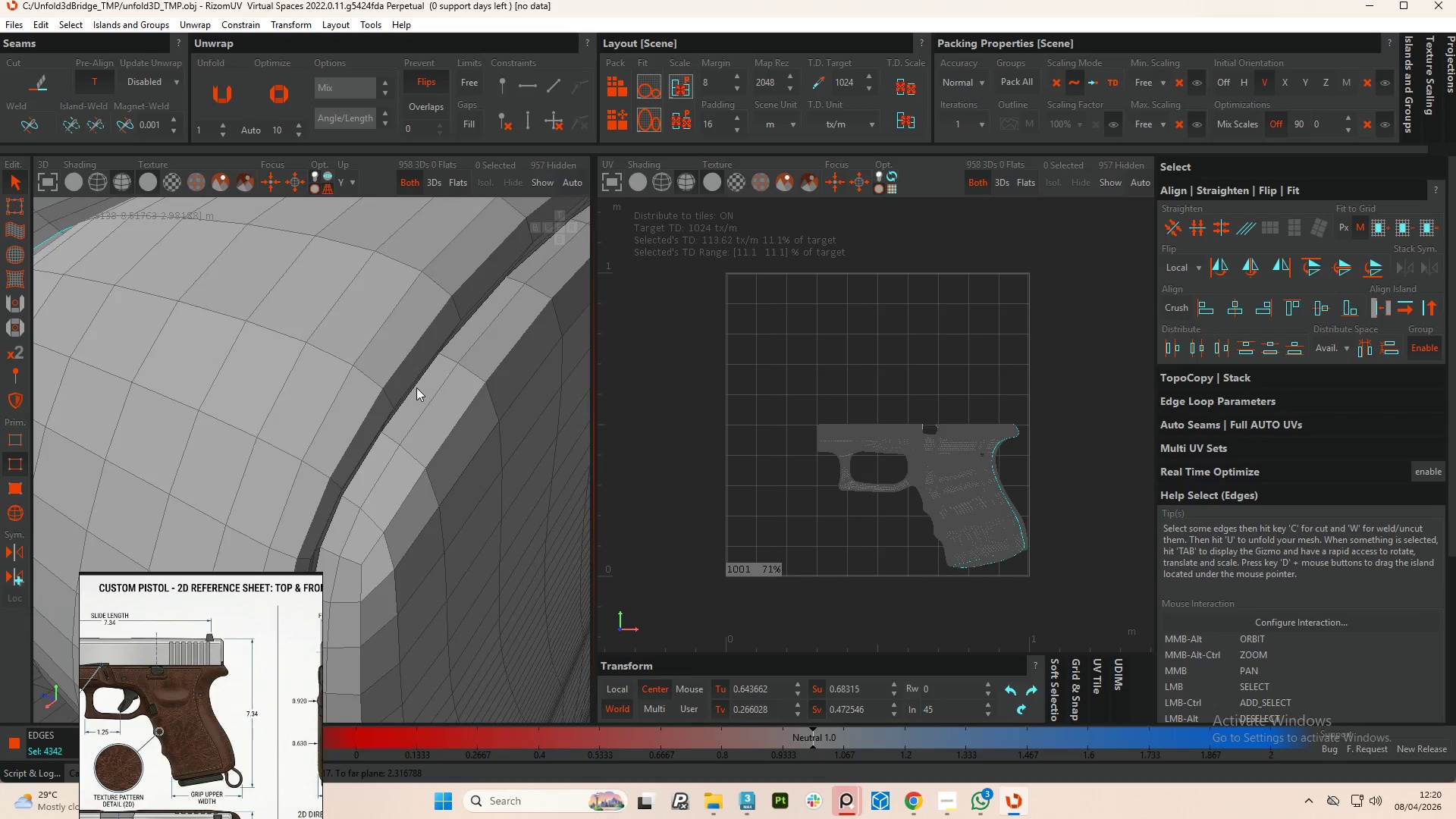 
left_click([412, 384])
 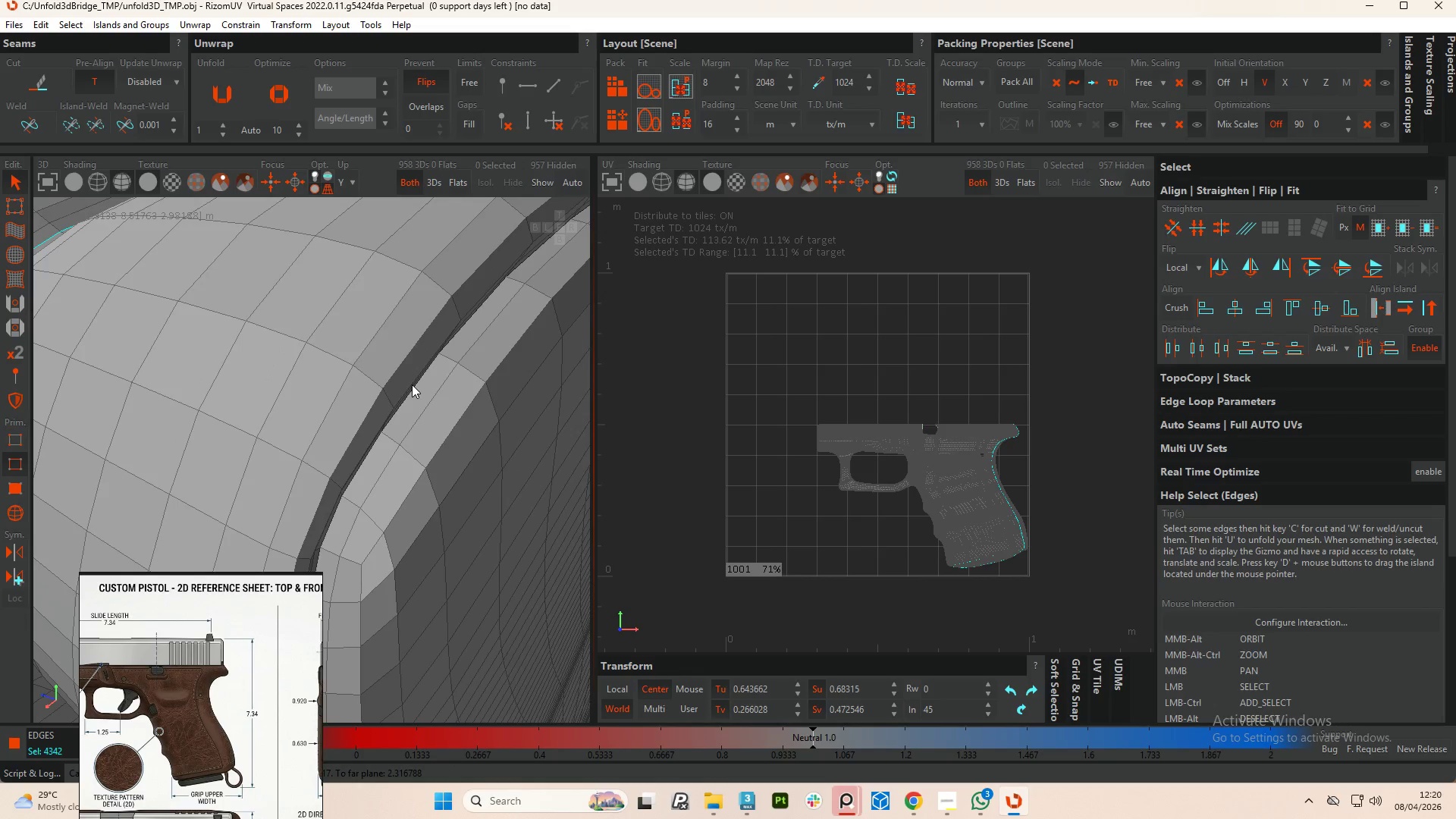 
hold_key(key=ControlLeft, duration=0.8)
double_click([412, 384])
 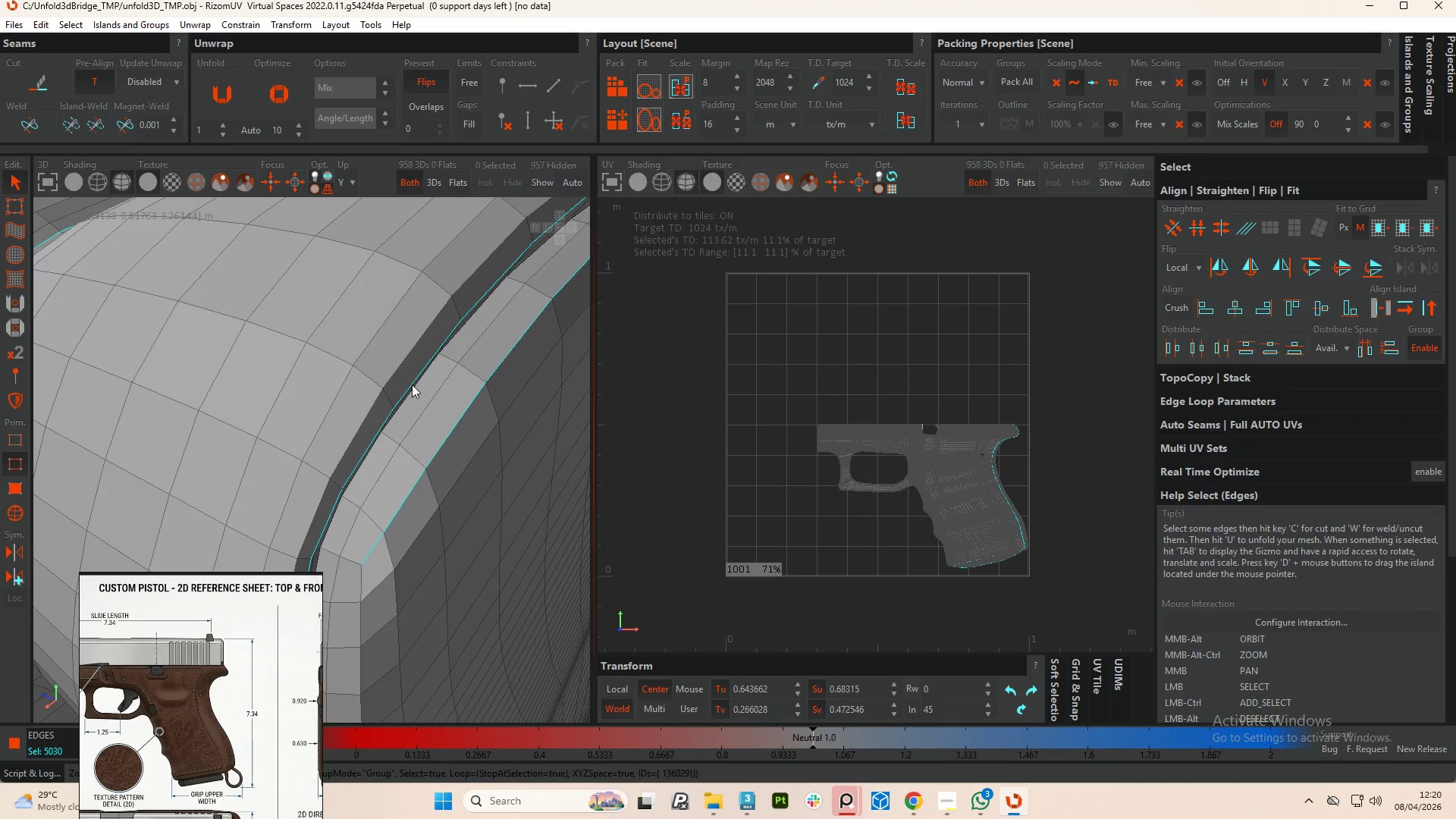 
key(Control+Z)
 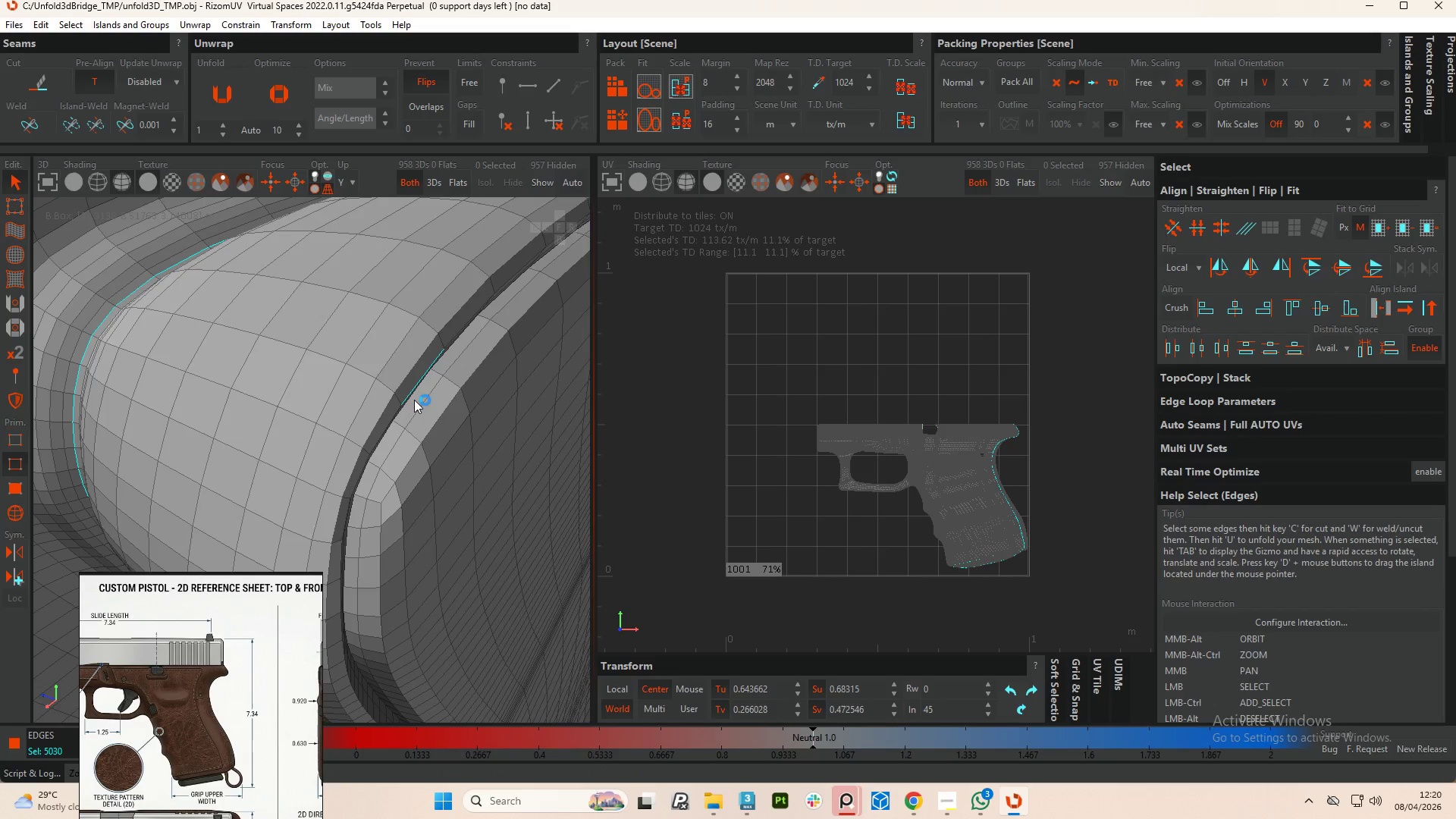 
key(Control+Z)
 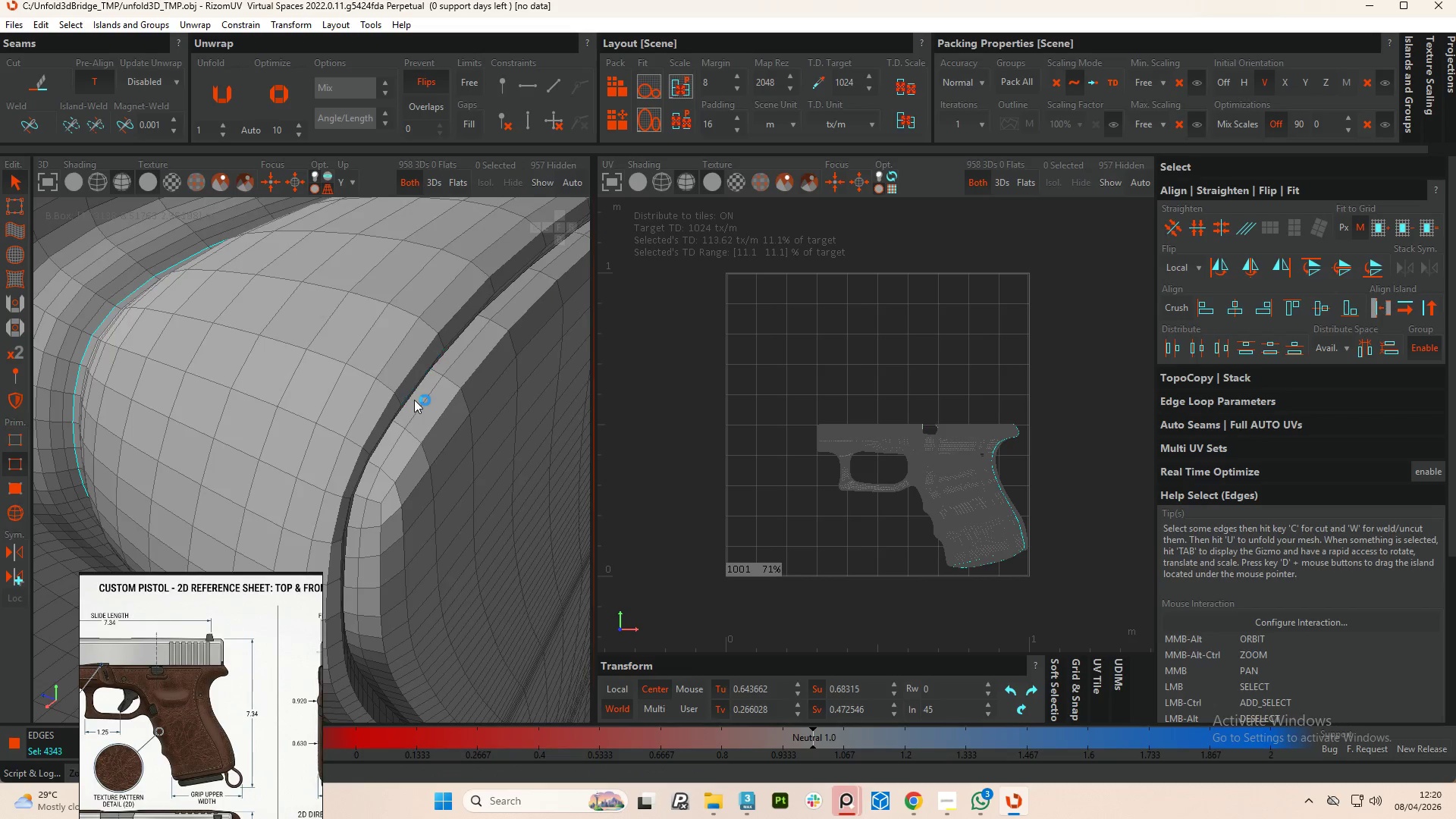 
scroll: coordinate [414, 400], scroll_direction: down, amount: 2.0
 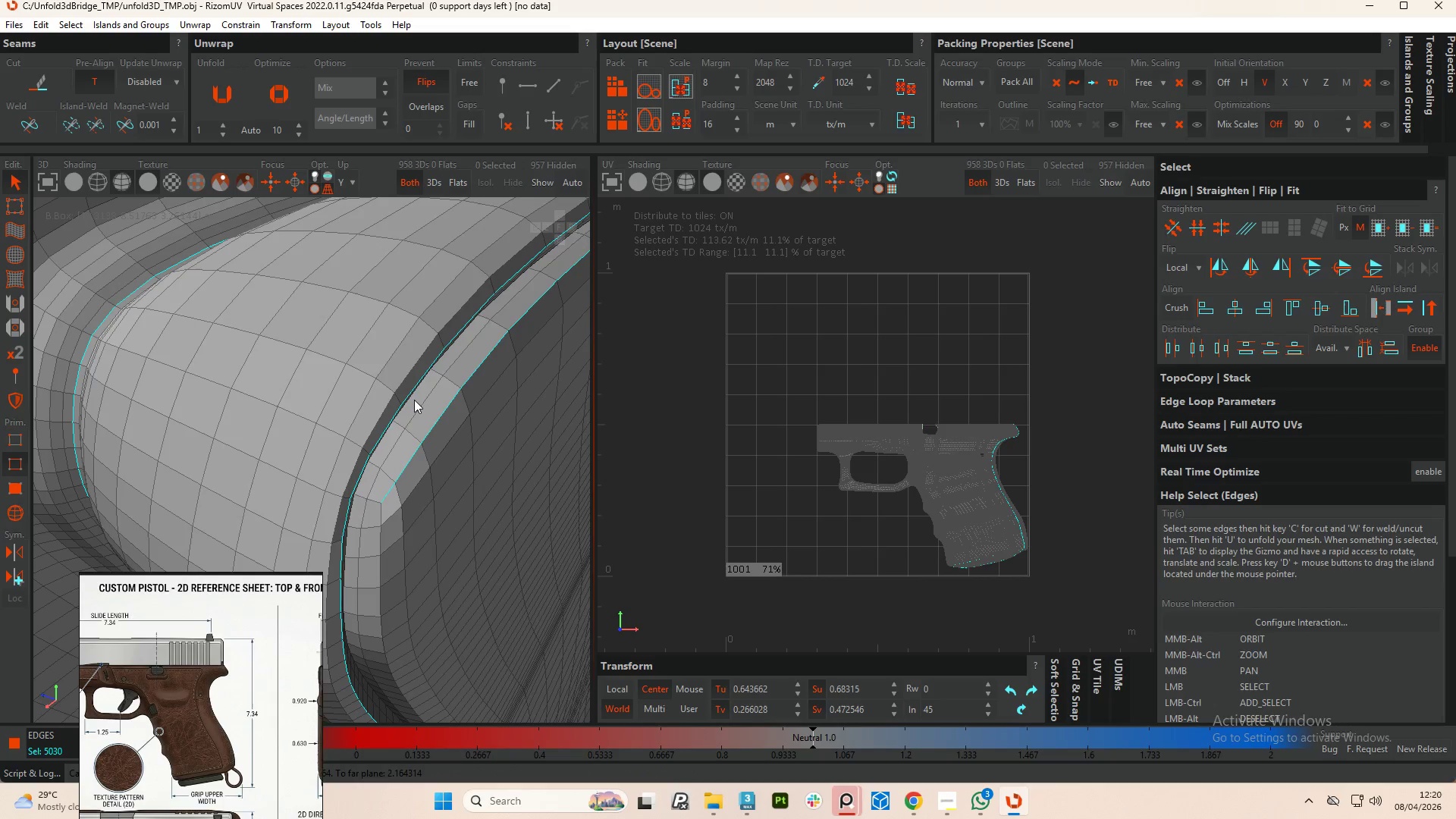 
hold_key(key=ControlLeft, duration=1.5)
left_click([394, 394])
 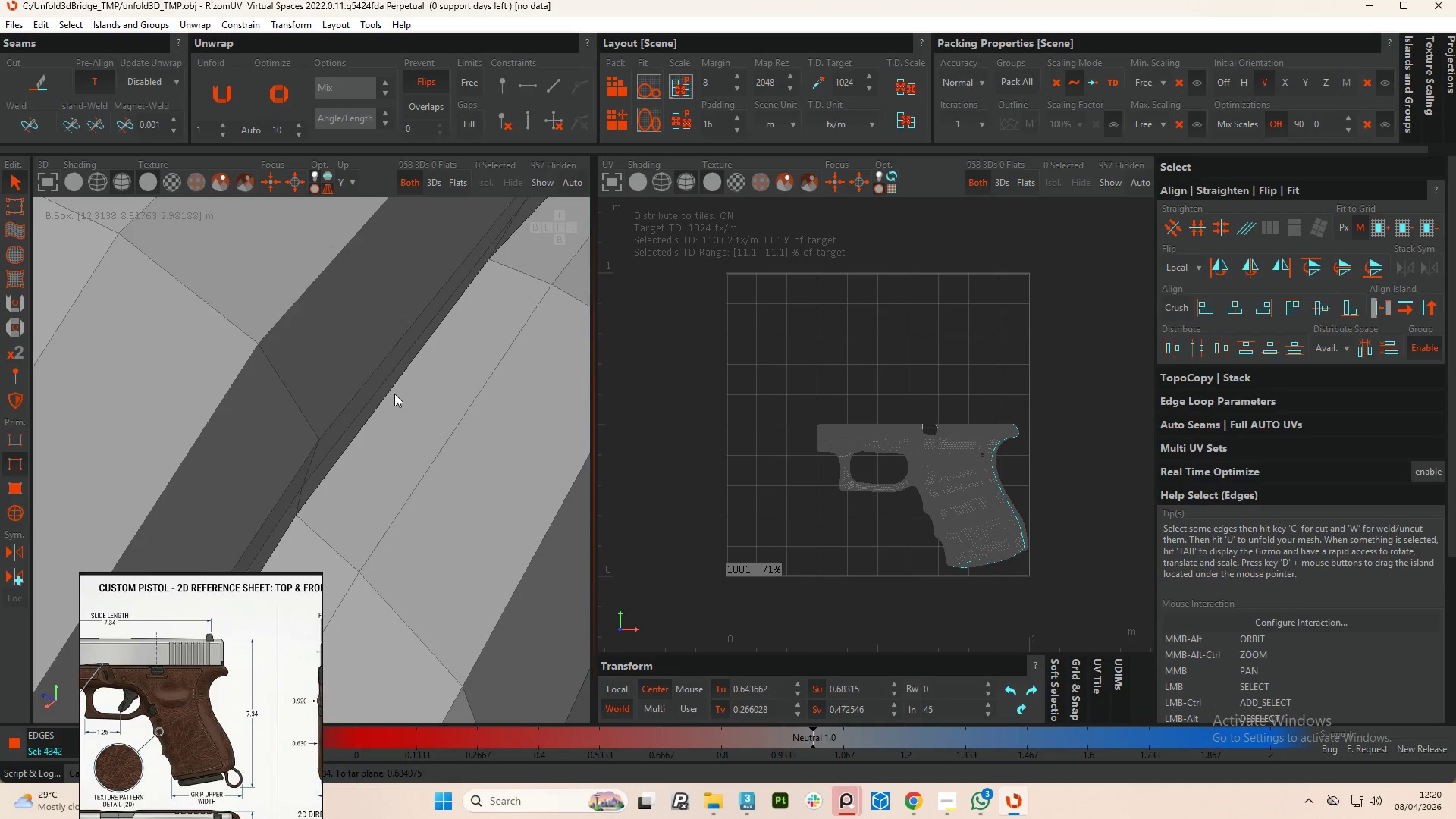 
double_click([394, 394])